 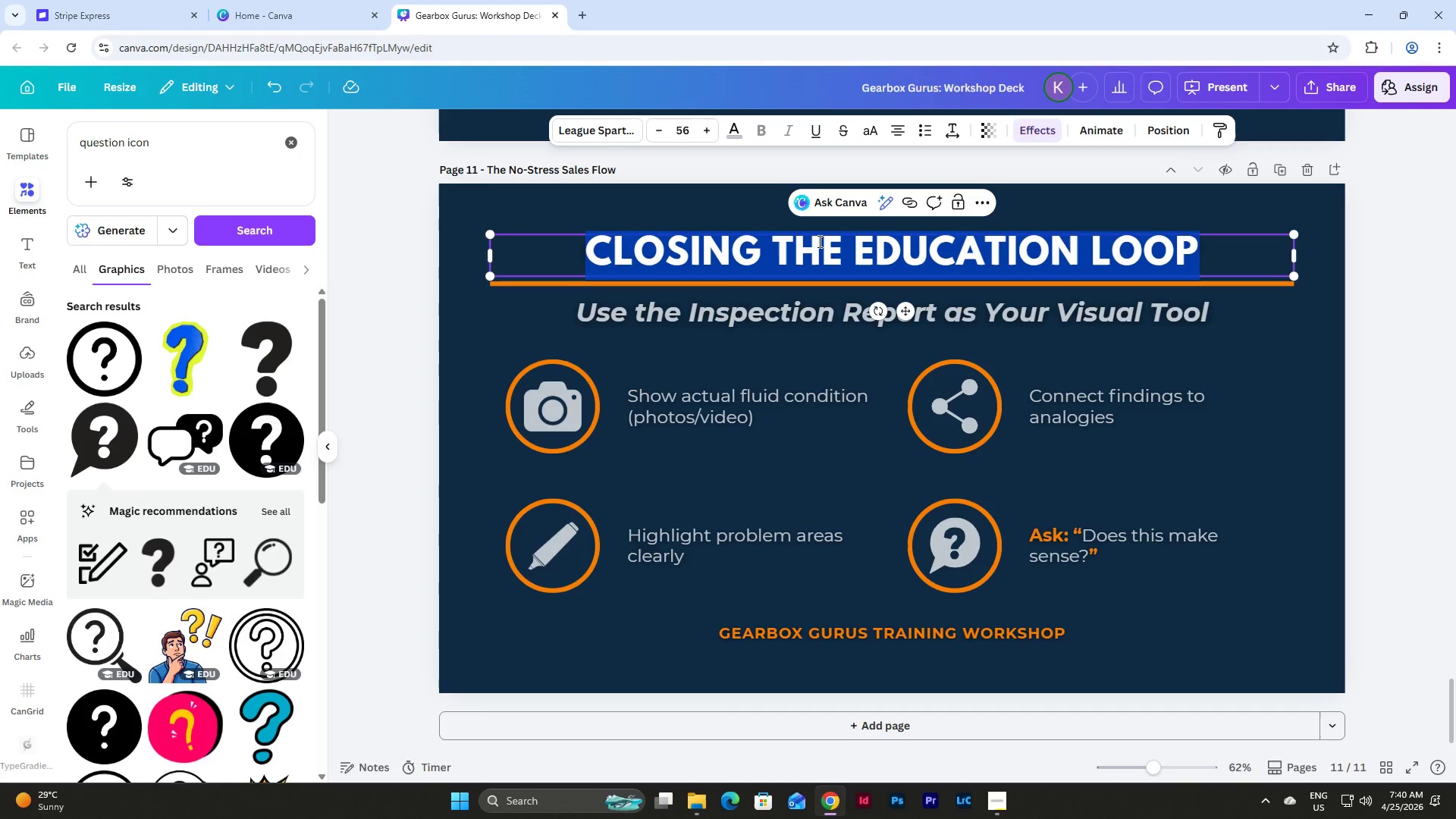 
type(4-)
key(Backspace)
key(Backspace)
type(THE NO-STRESS SALES FLOW)
 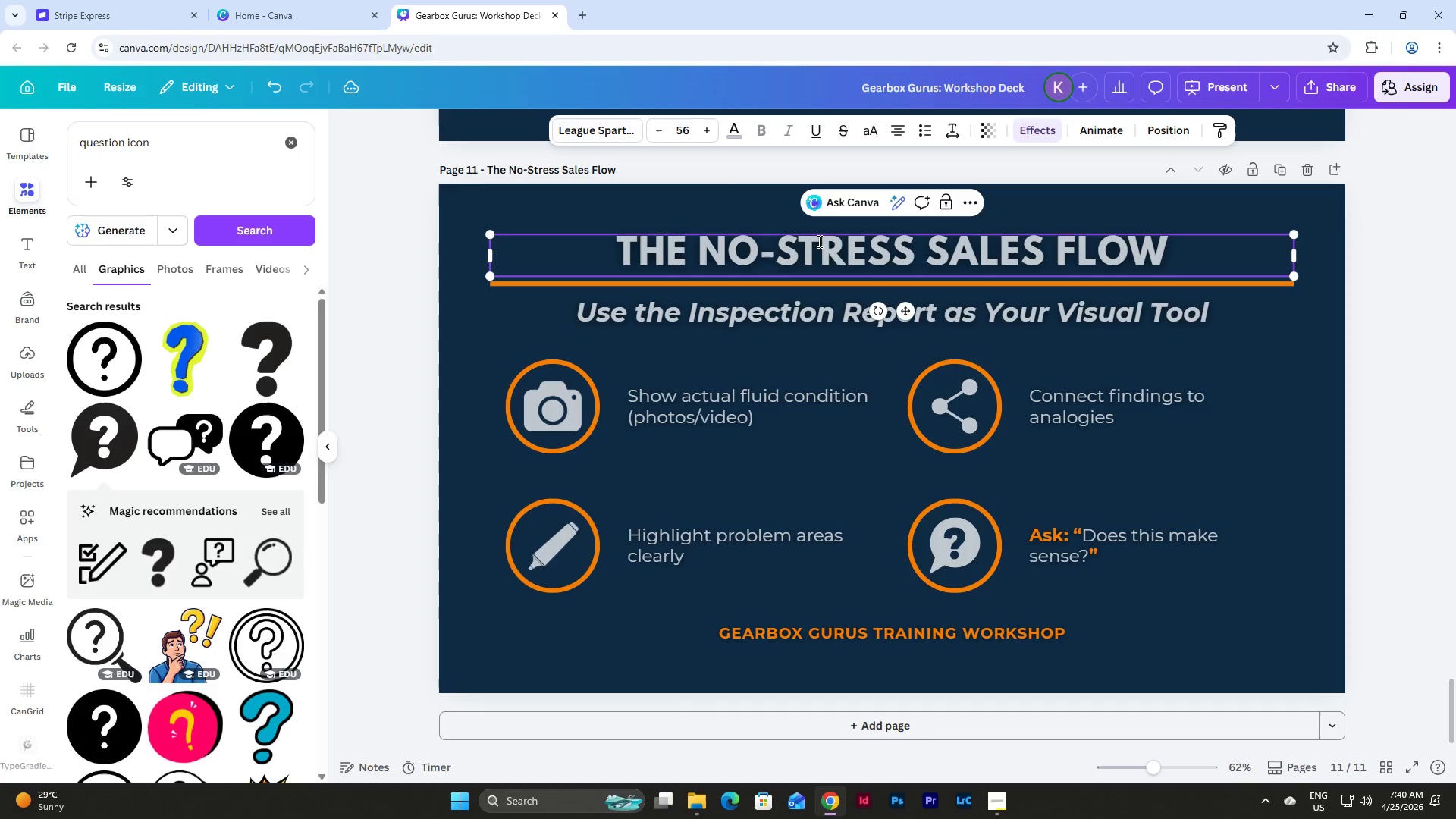 
left_click([702, 249])
 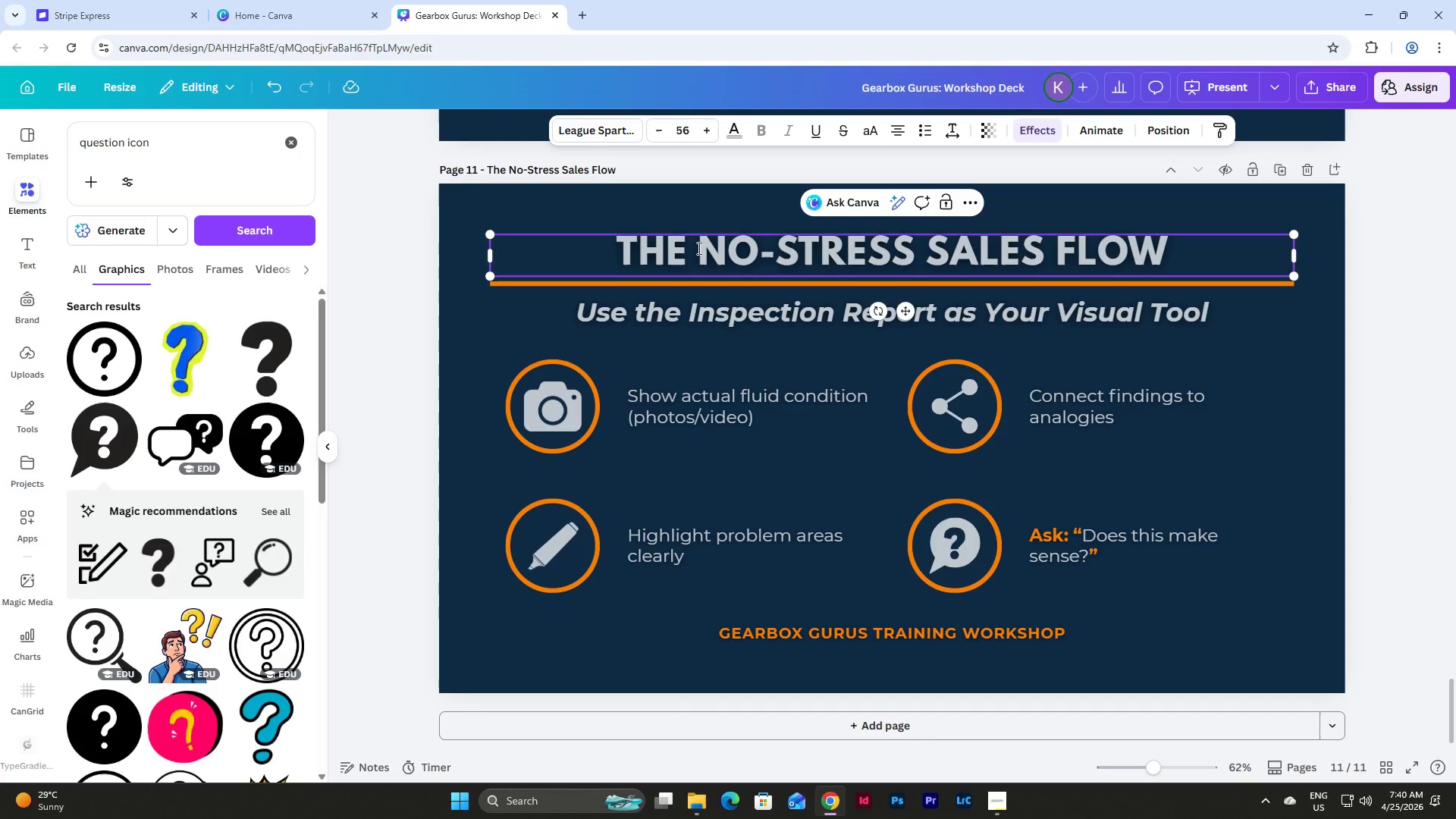 
key(Shift+Quote)
 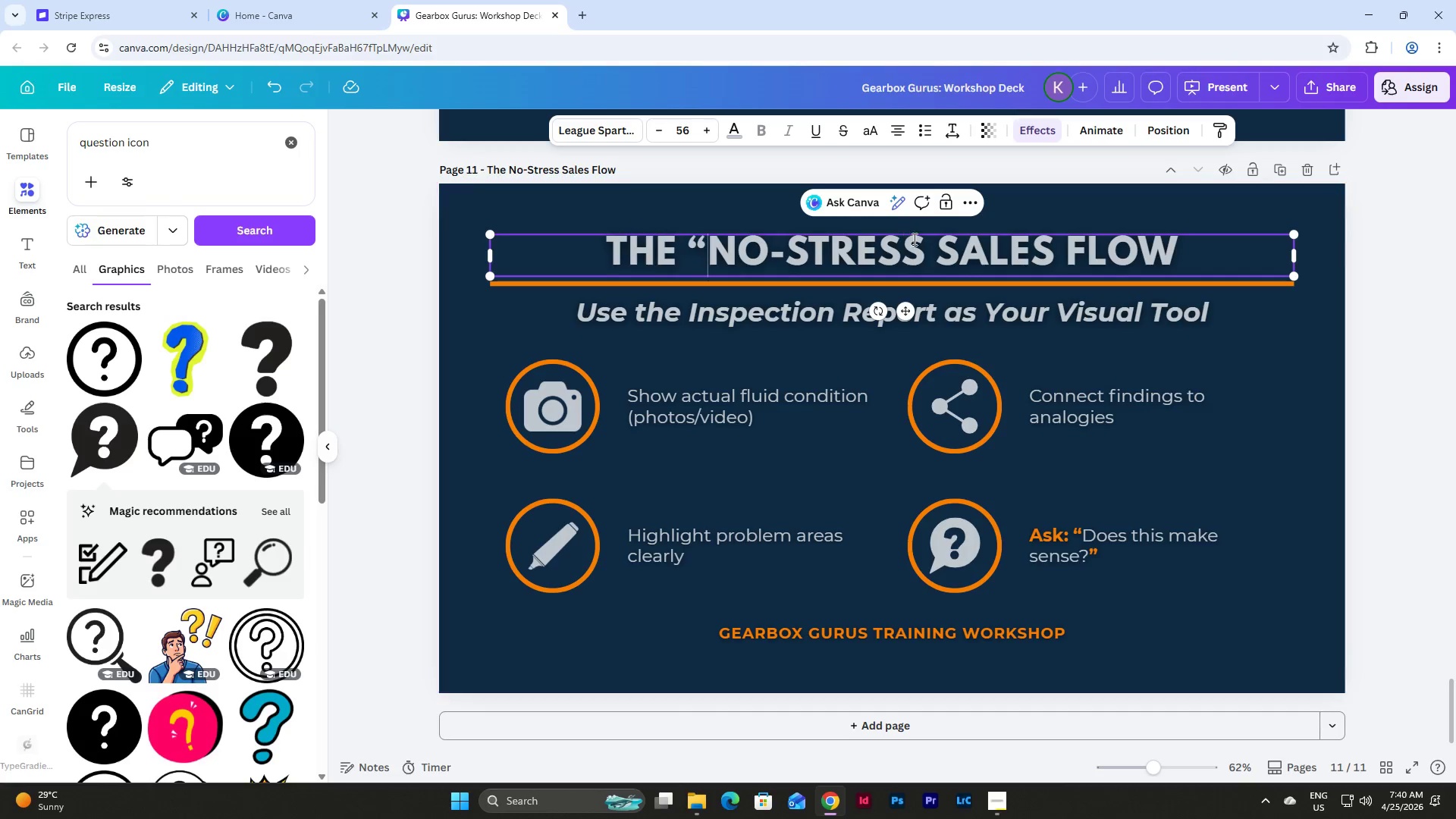 
left_click([922, 243])
 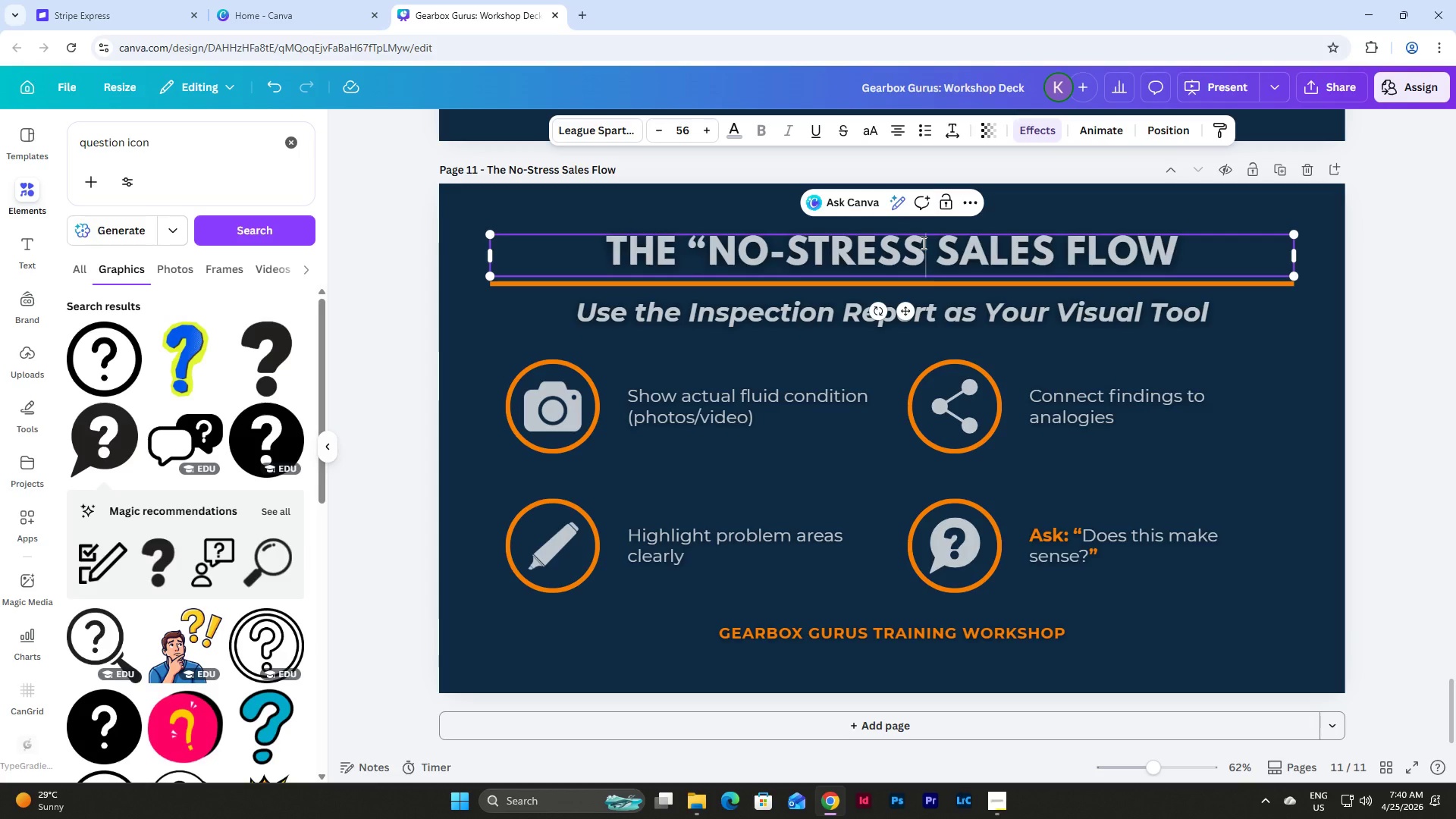 
key(Shift+Quote)
 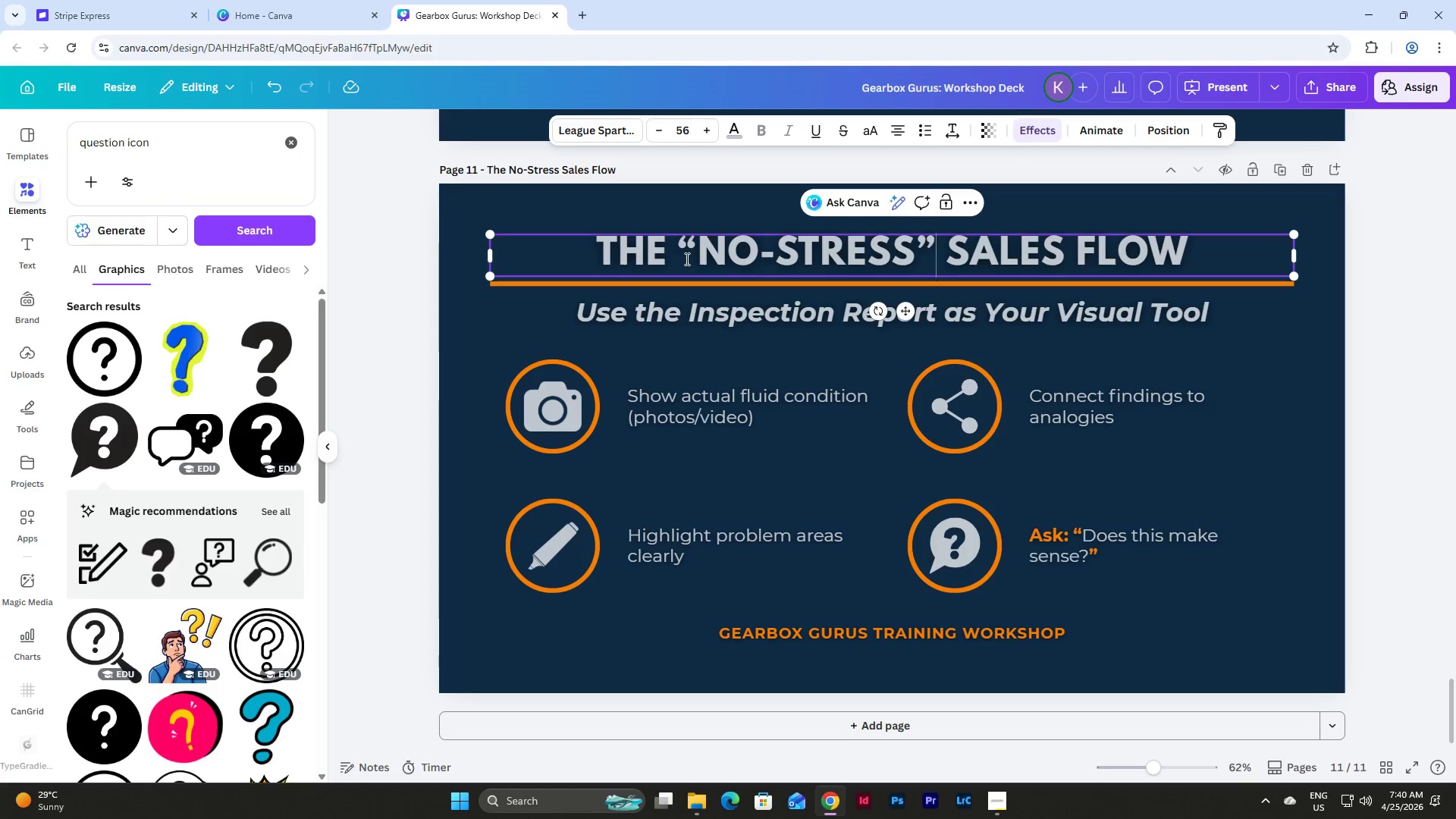 
left_click_drag(start_coordinate=[689, 255], to_coordinate=[681, 251])
 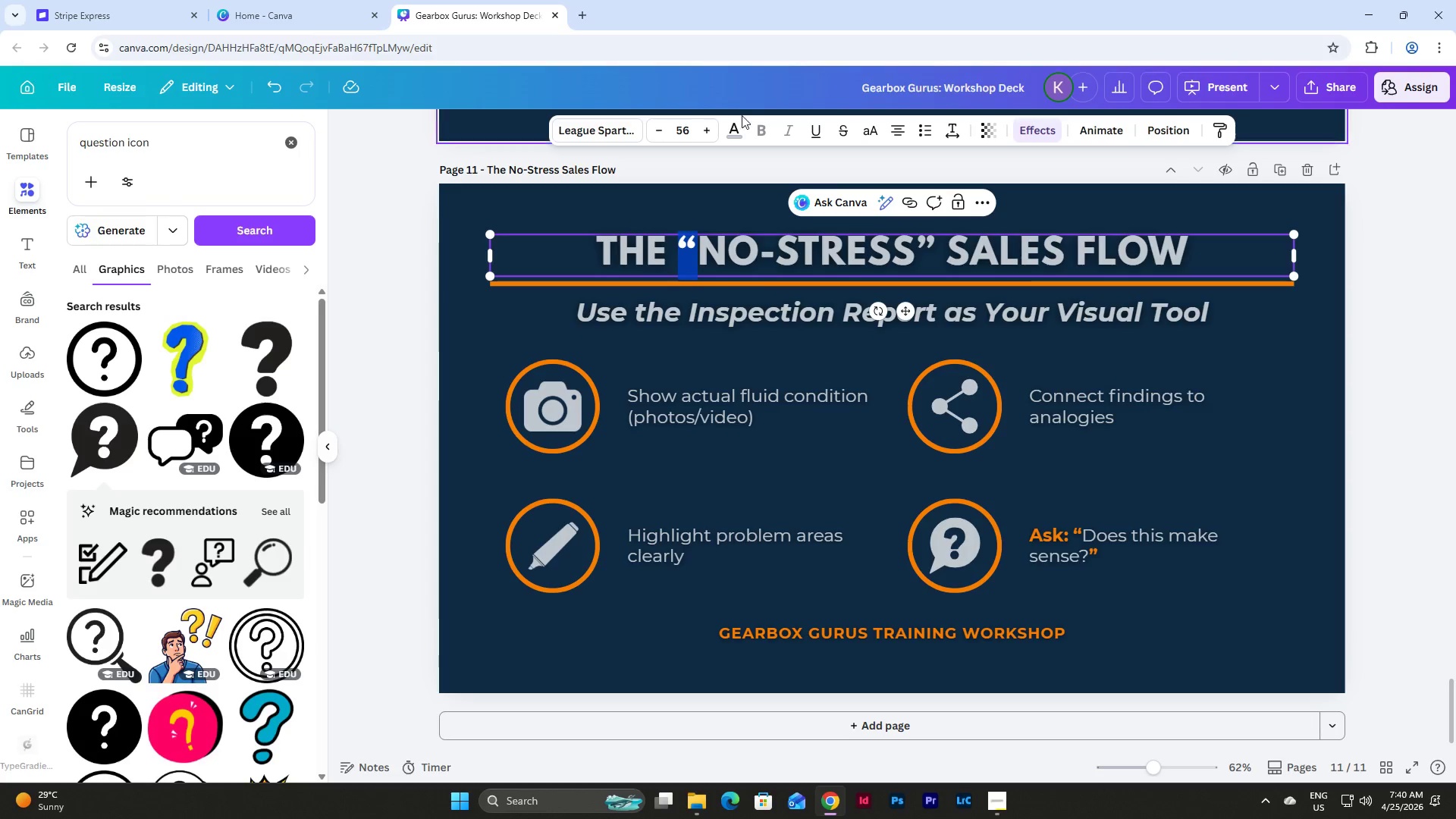 
left_click([737, 125])
 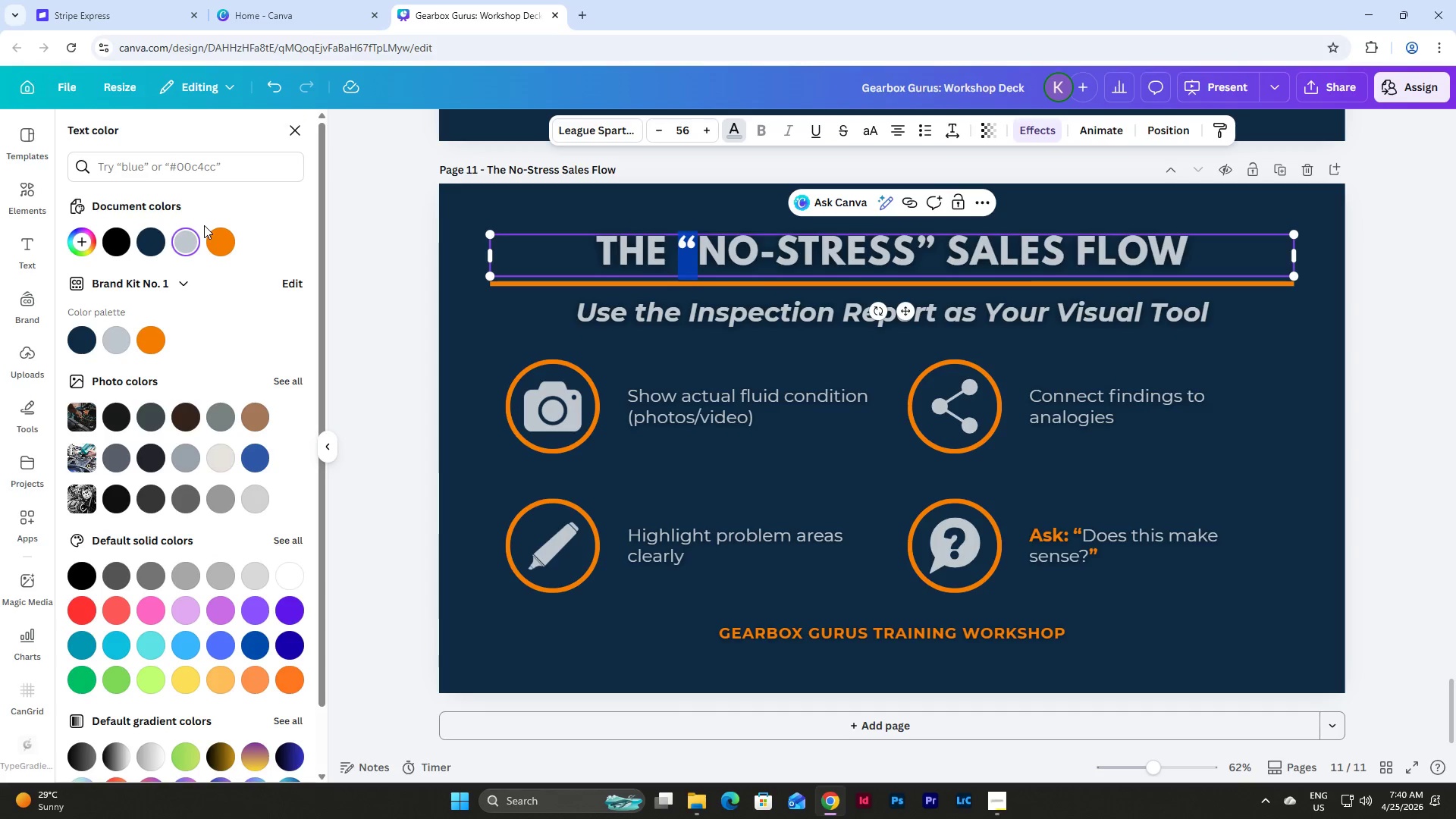 
double_click([214, 236])
 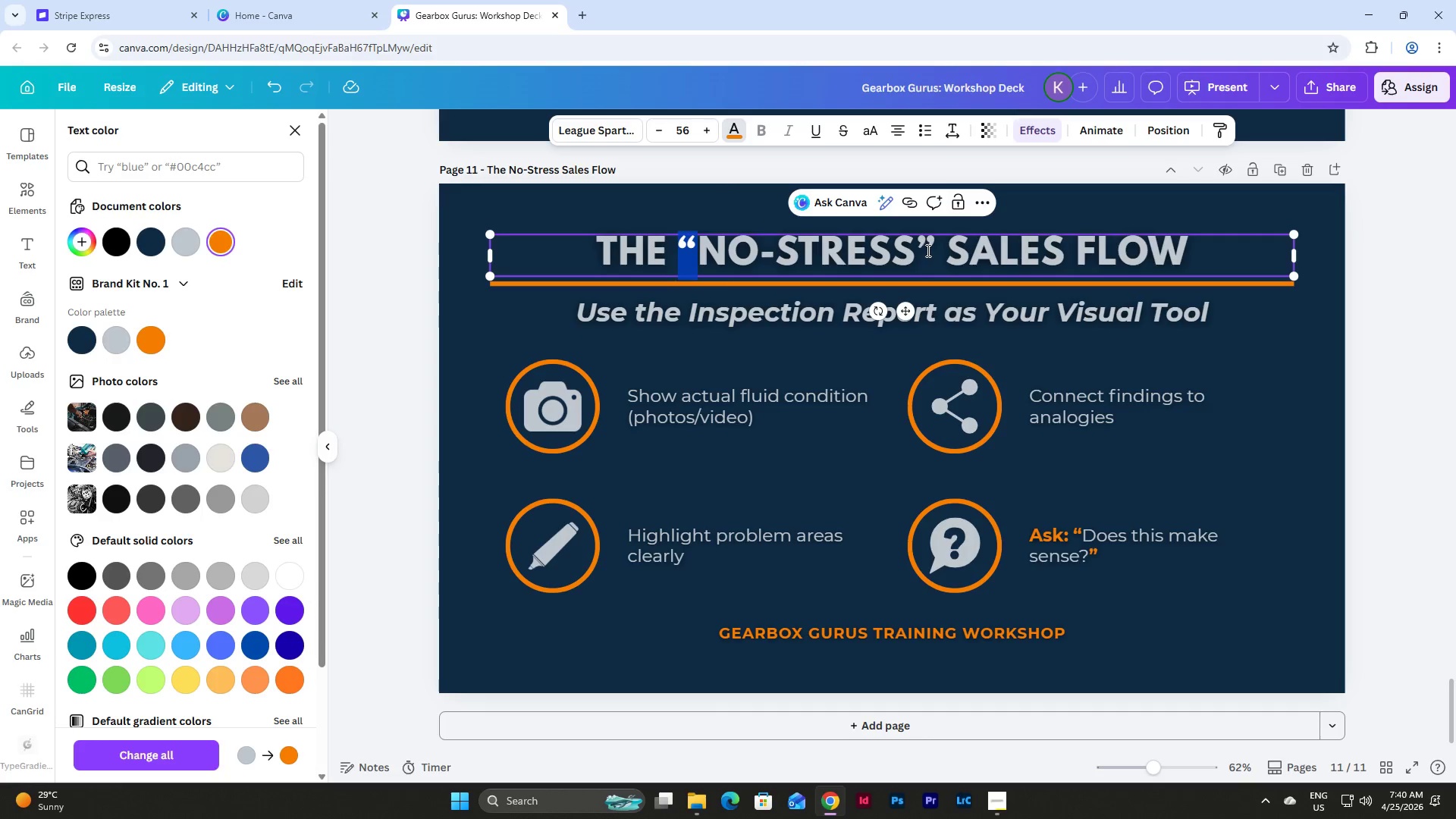 
left_click_drag(start_coordinate=[924, 245], to_coordinate=[934, 245])
 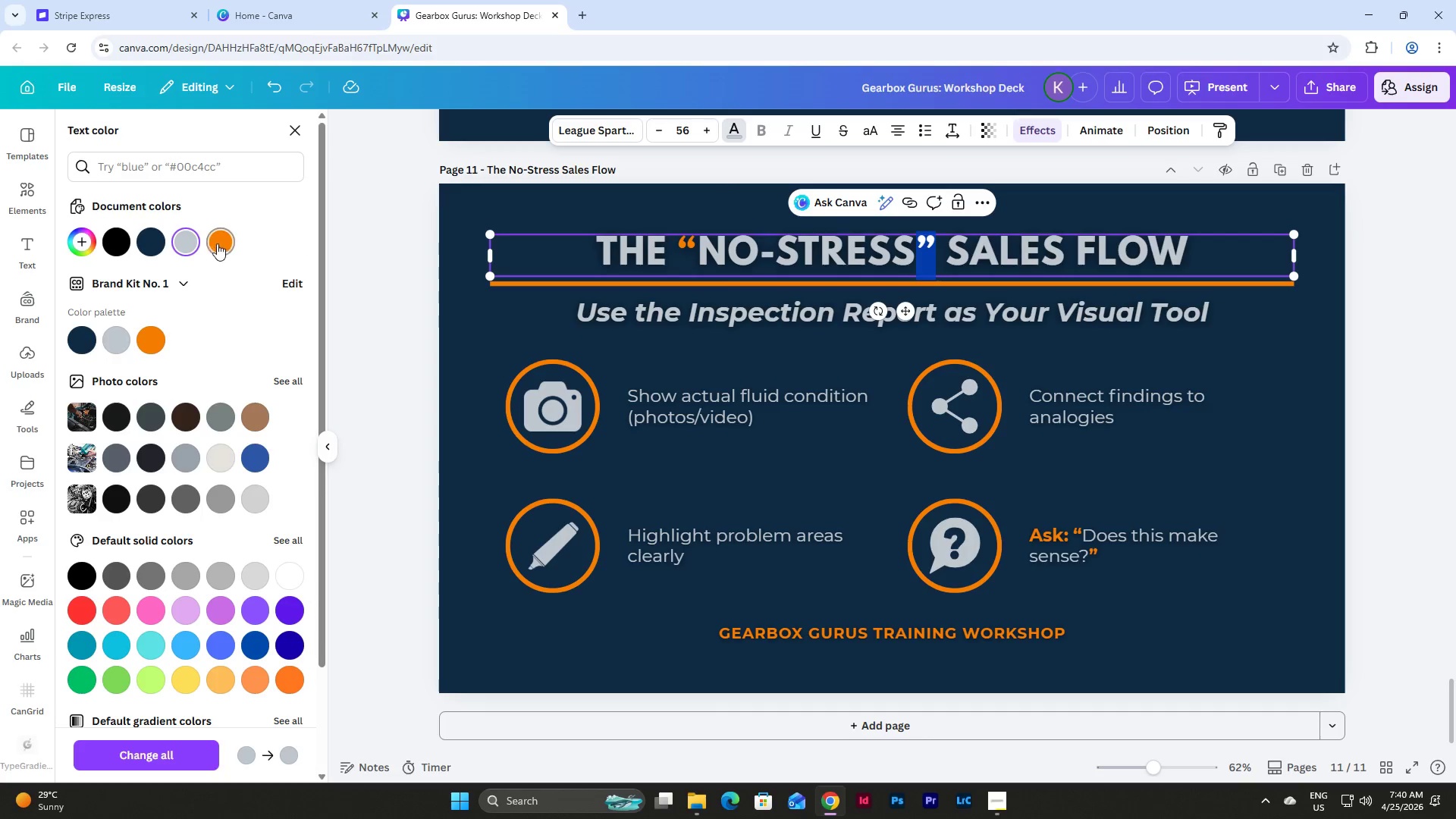 
left_click([226, 239])
 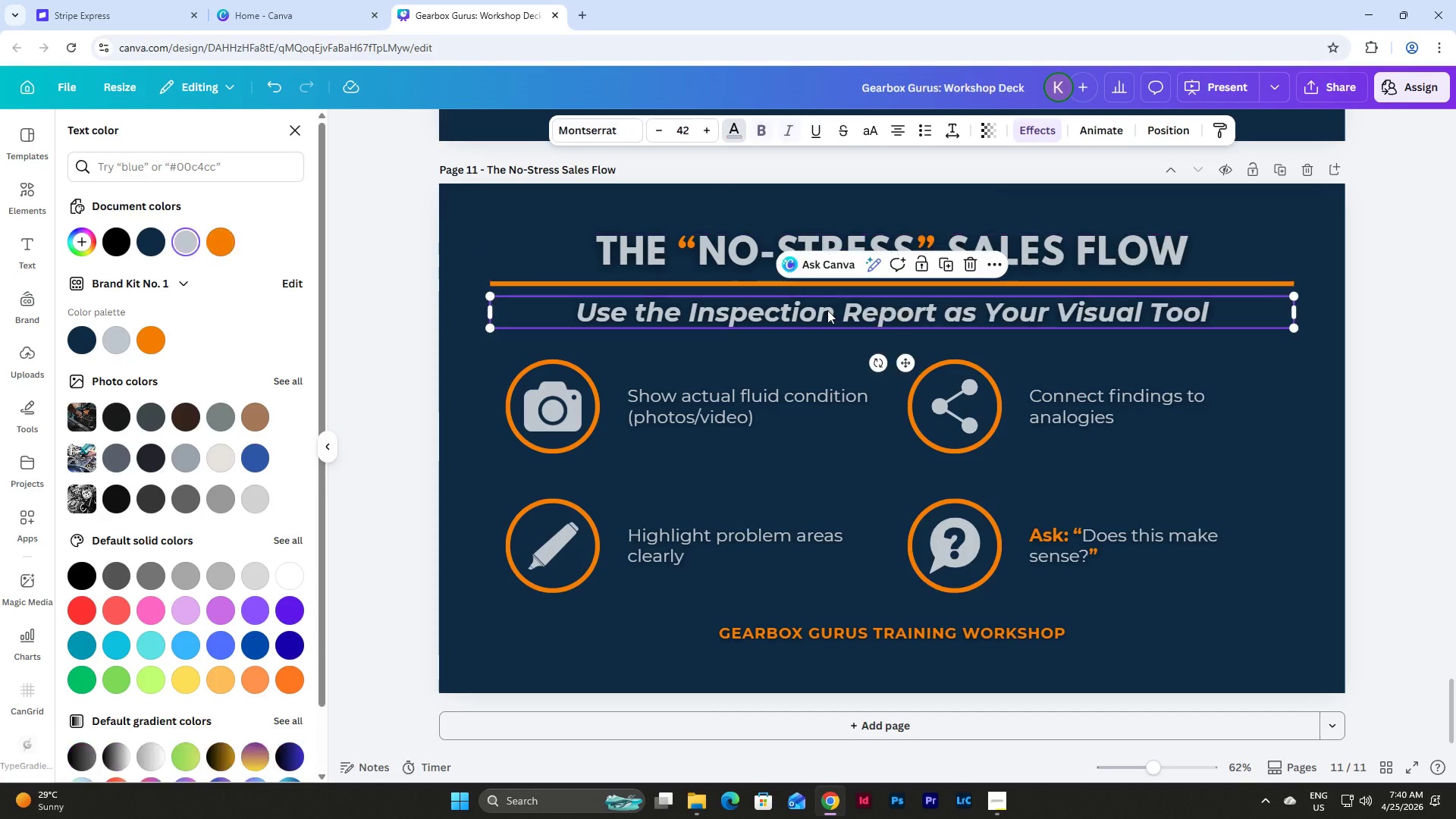 
double_click([827, 310])
 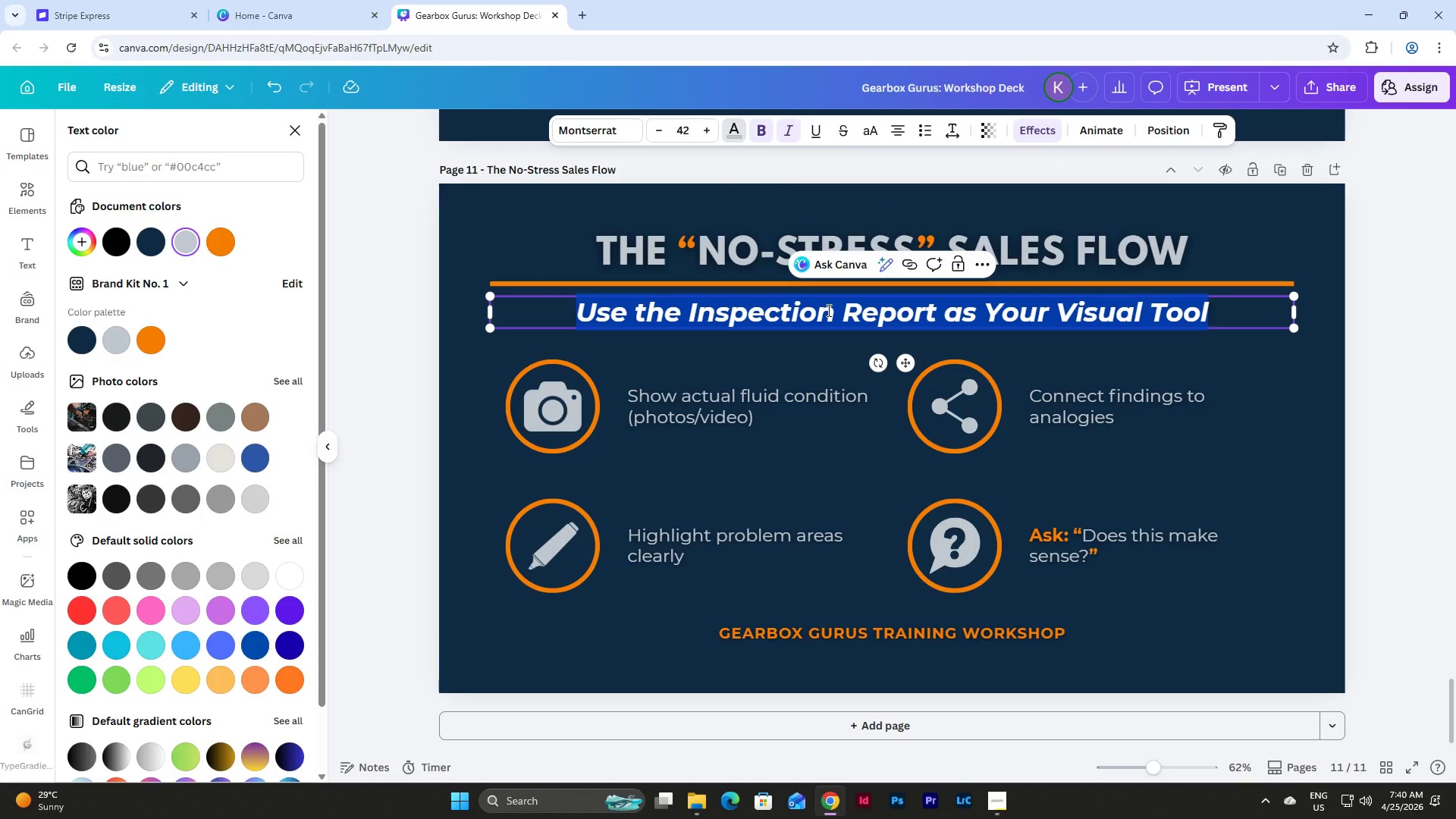 
type(Yu)
key(Backspace)
type(our 4-Step Conversation Formula)
 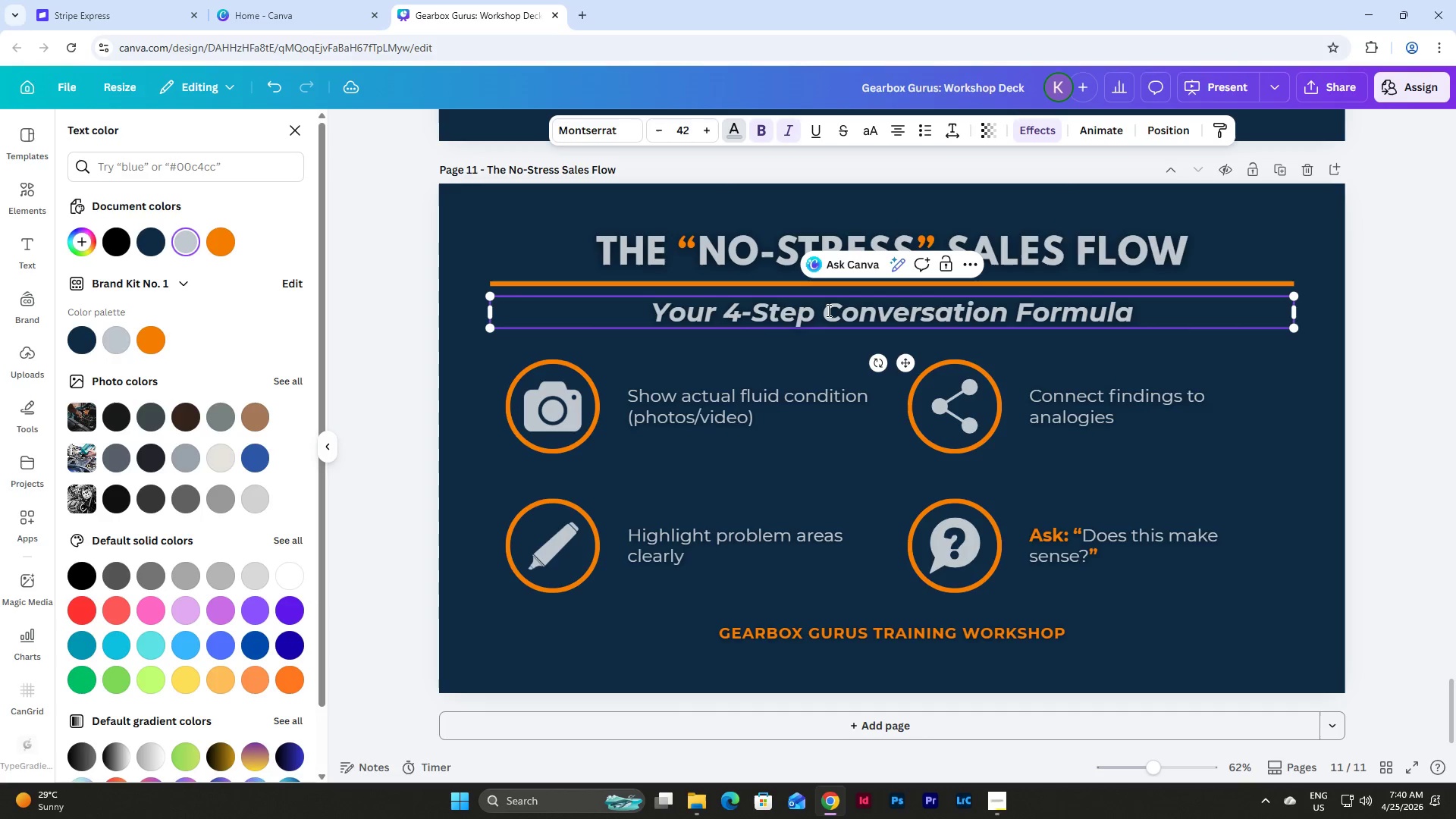 
wait(7.16)
 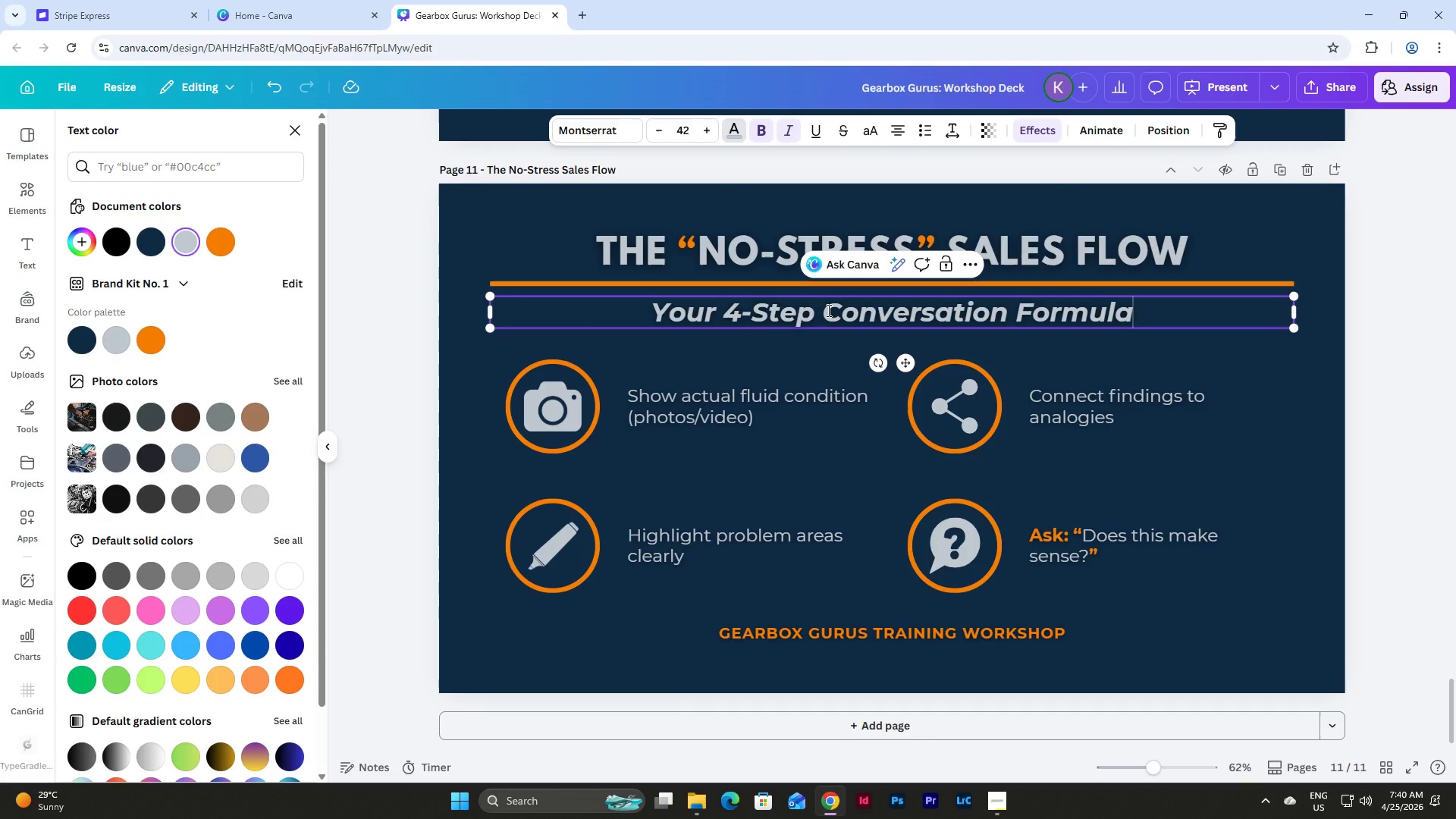 
left_click([485, 396])
 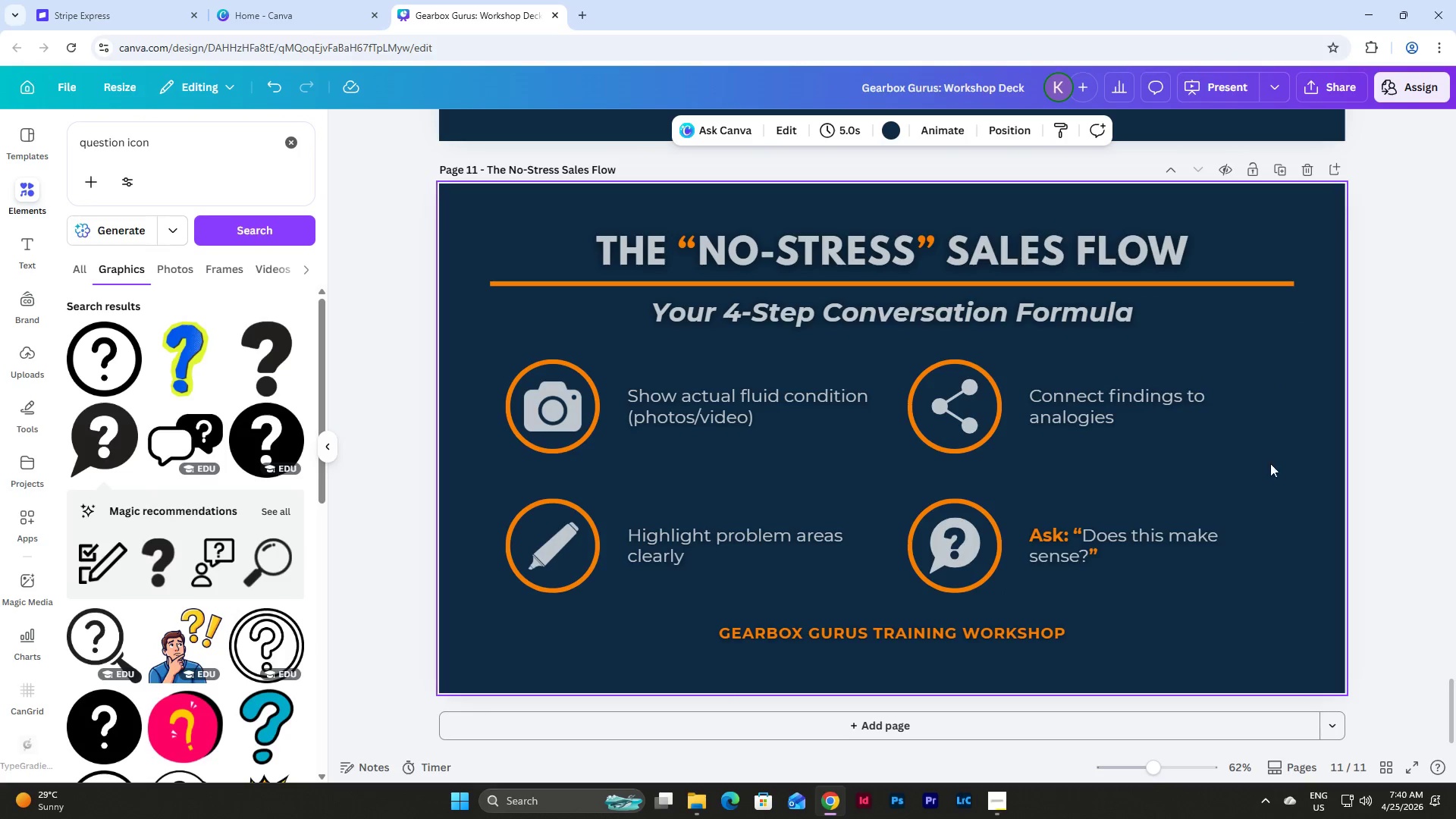 
scroll: coordinate [1323, 513], scroll_direction: up, amount: 3.0
 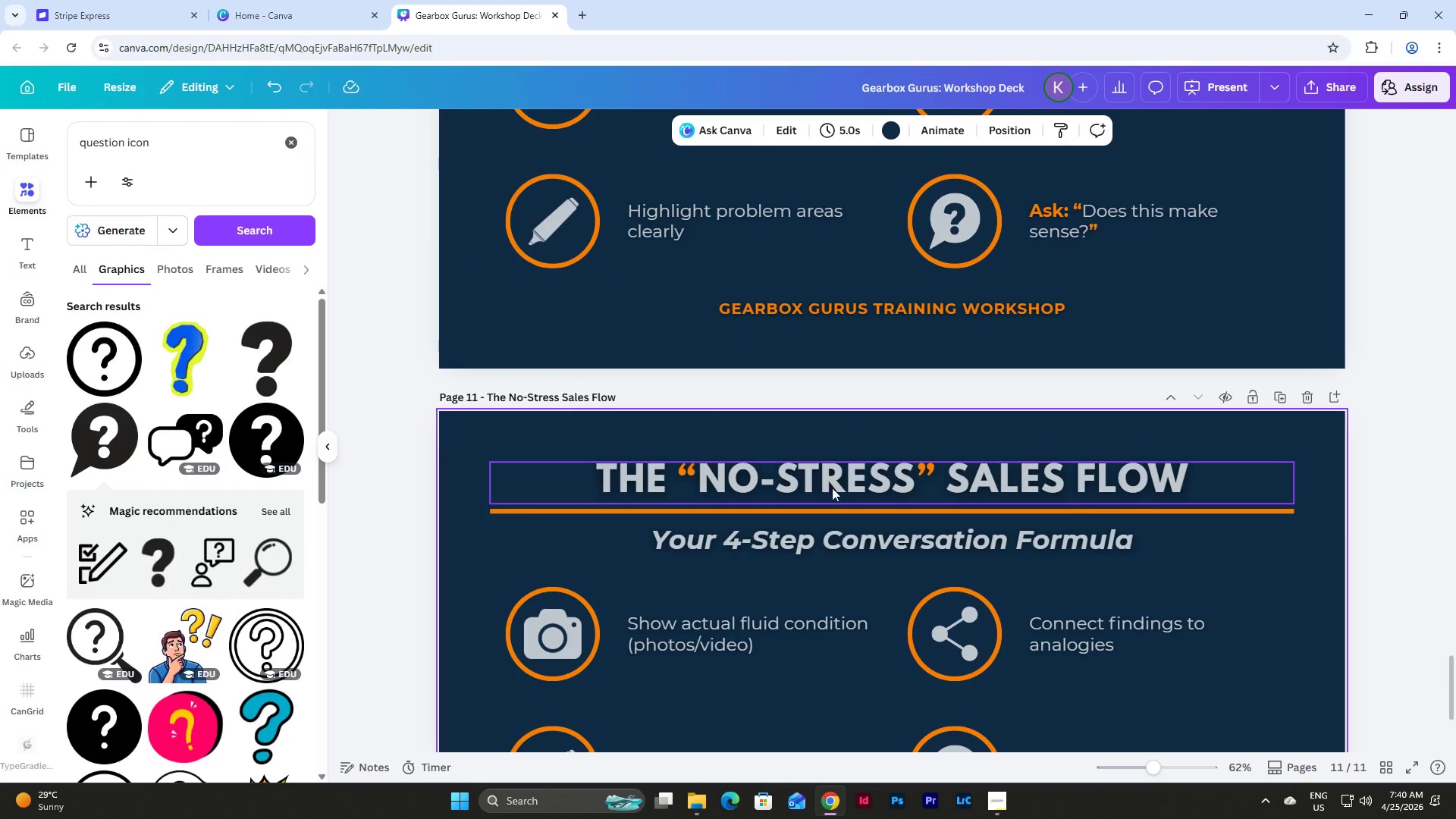 
scroll: coordinate [765, 485], scroll_direction: down, amount: 2.0
 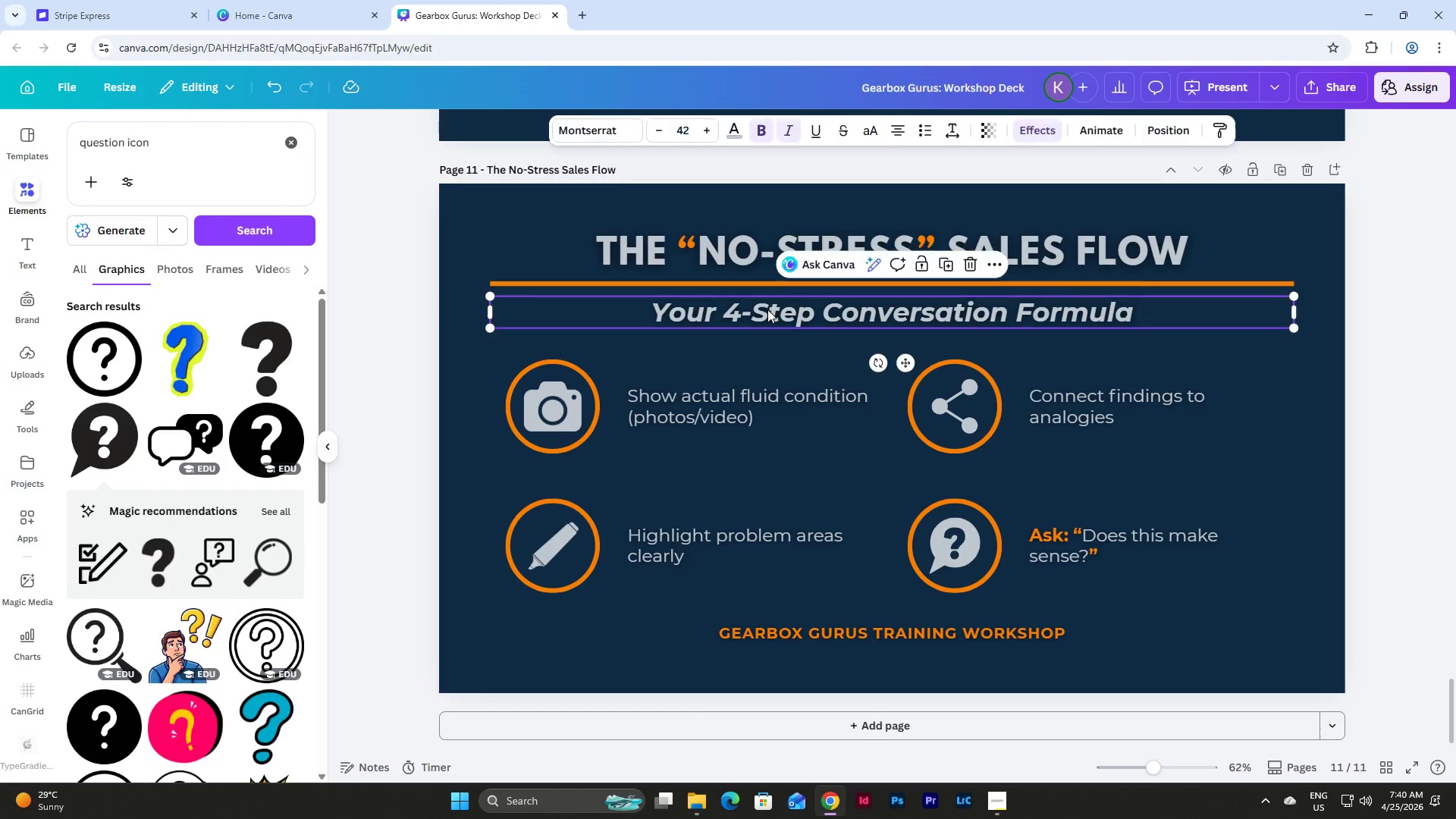 
double_click([767, 309])
 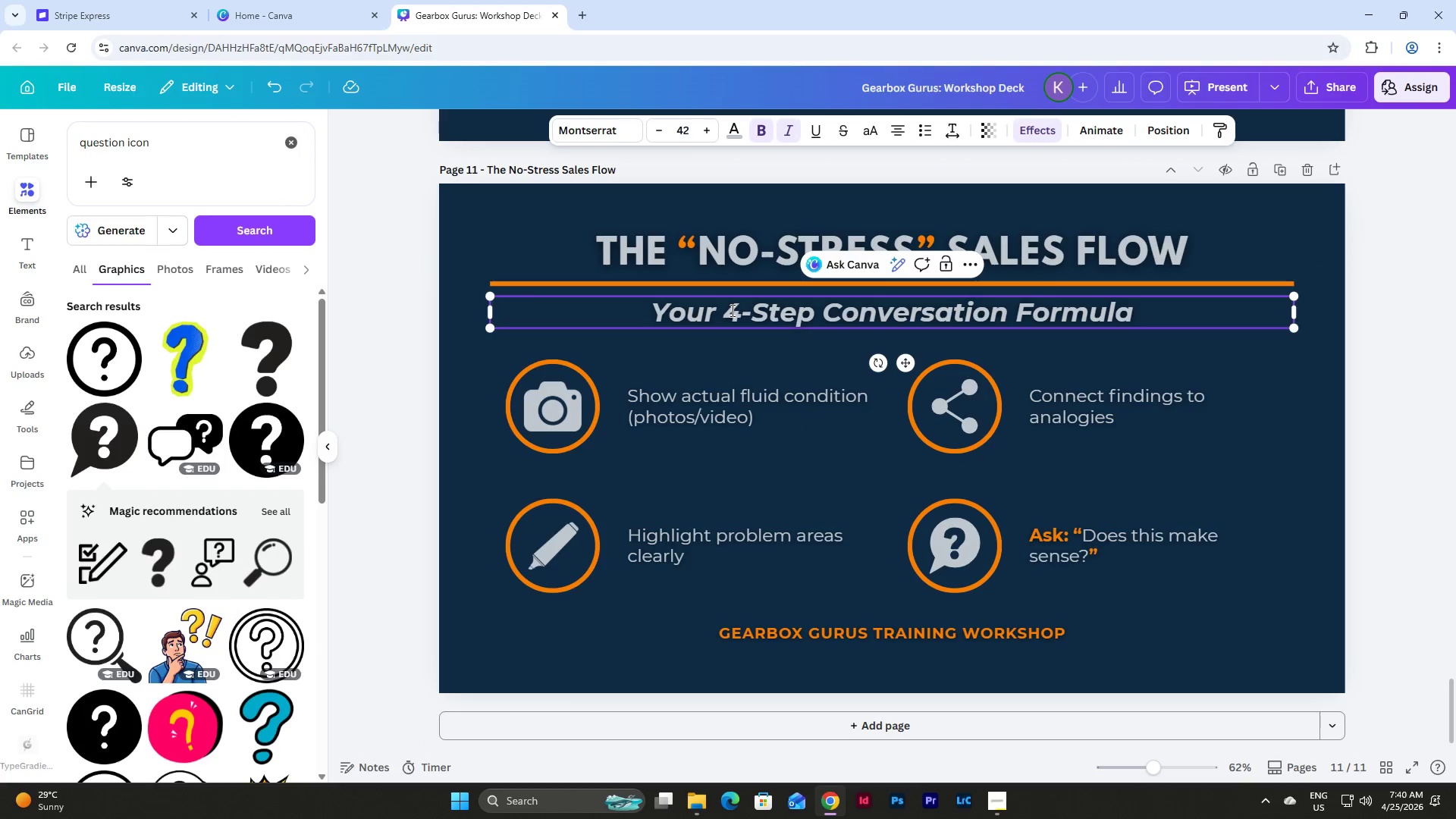 
left_click_drag(start_coordinate=[729, 310], to_coordinate=[808, 312])
 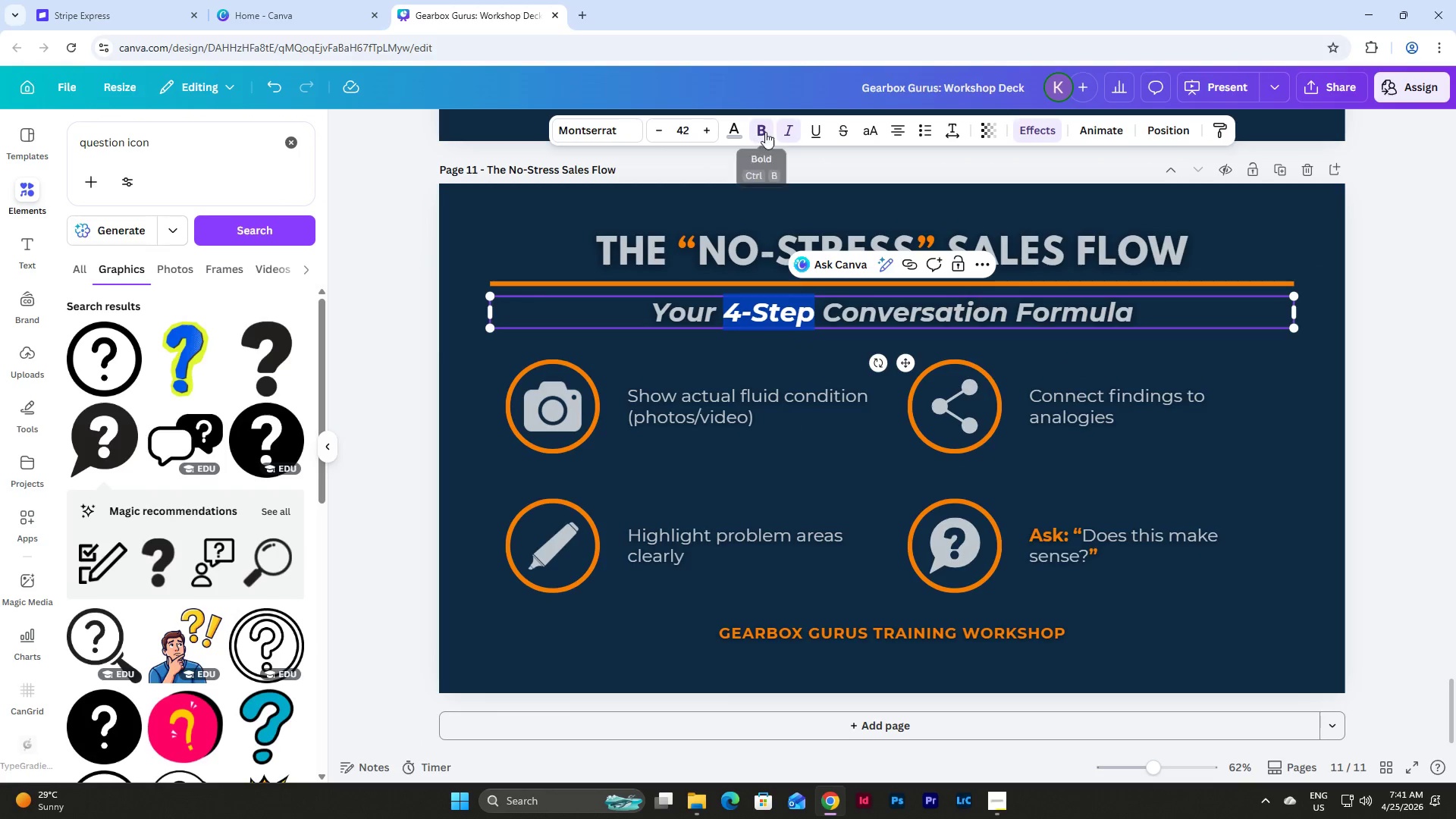 
left_click([731, 128])
 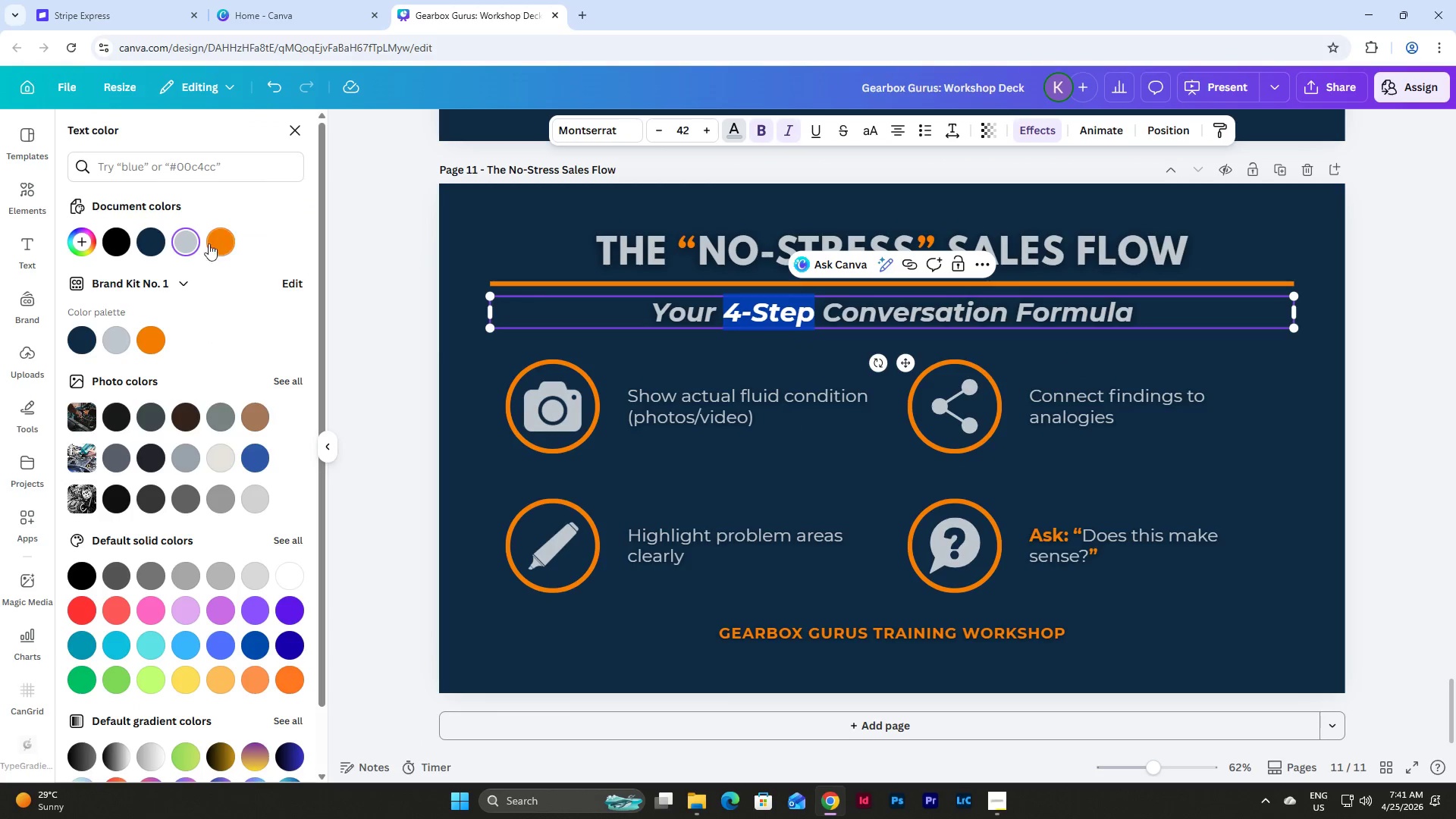 
left_click([224, 239])
 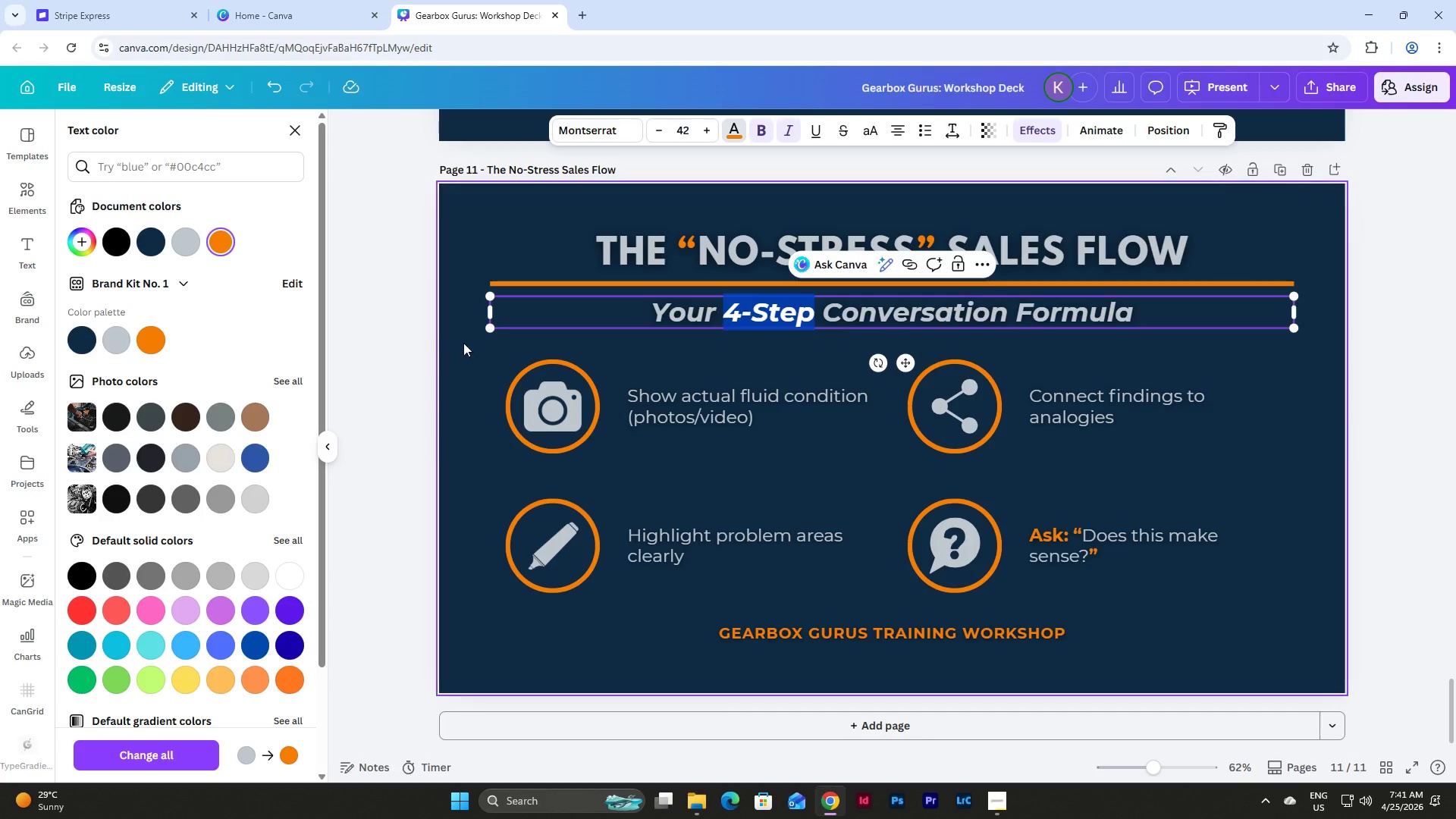 
left_click([460, 356])
 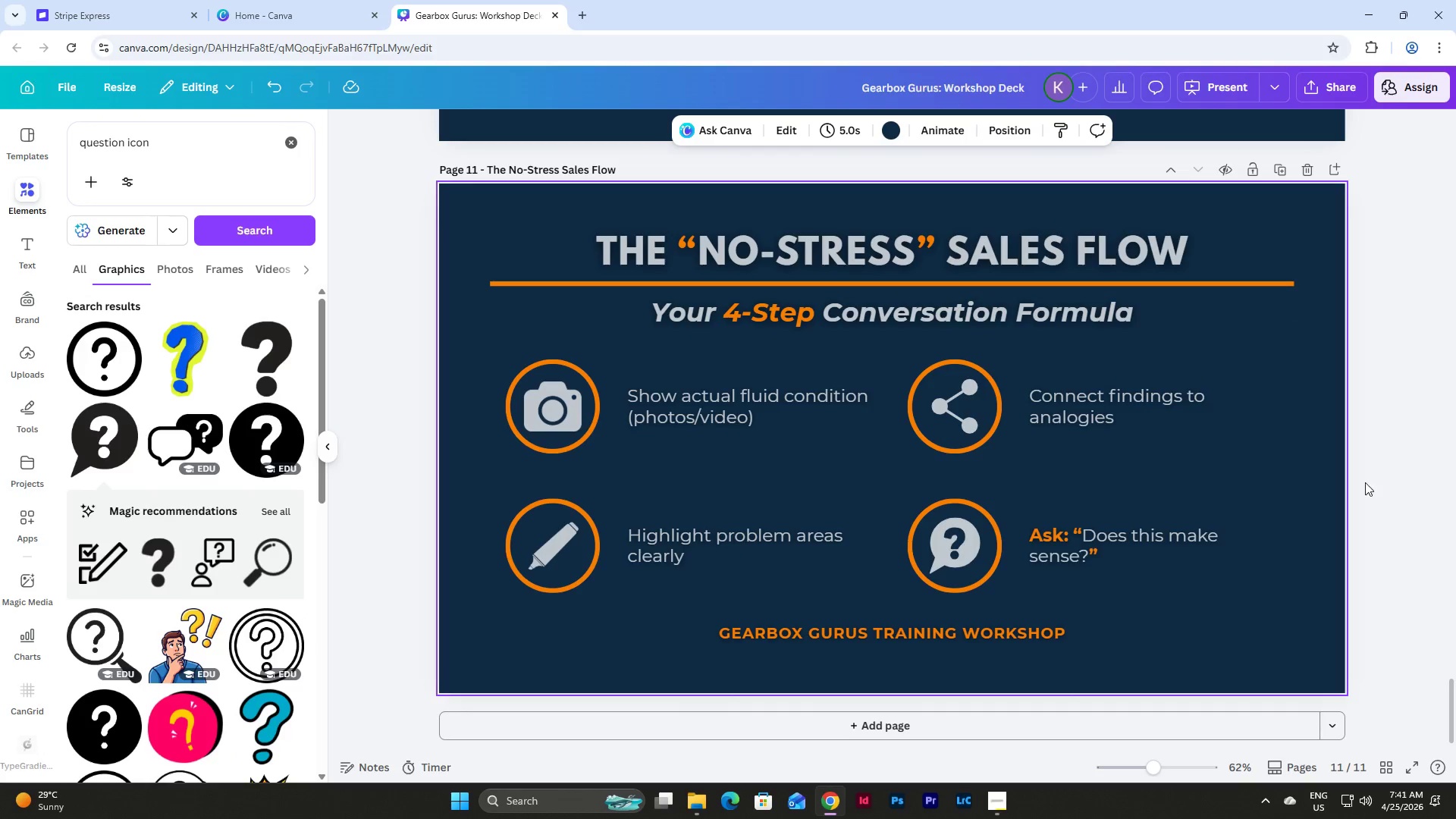 
scroll: coordinate [1266, 483], scroll_direction: up, amount: 13.0
 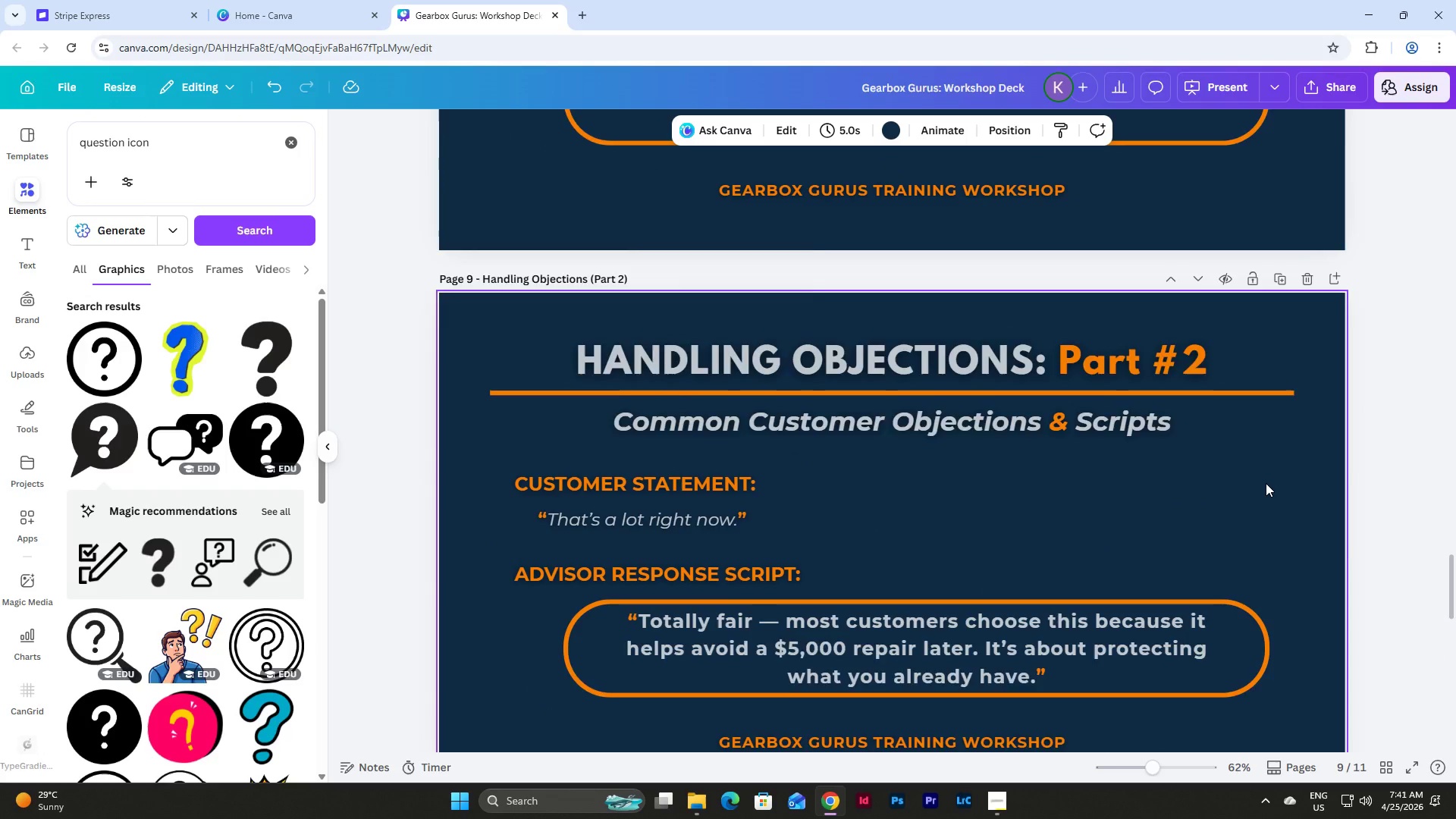 
scroll: coordinate [1266, 483], scroll_direction: down, amount: 6.0
 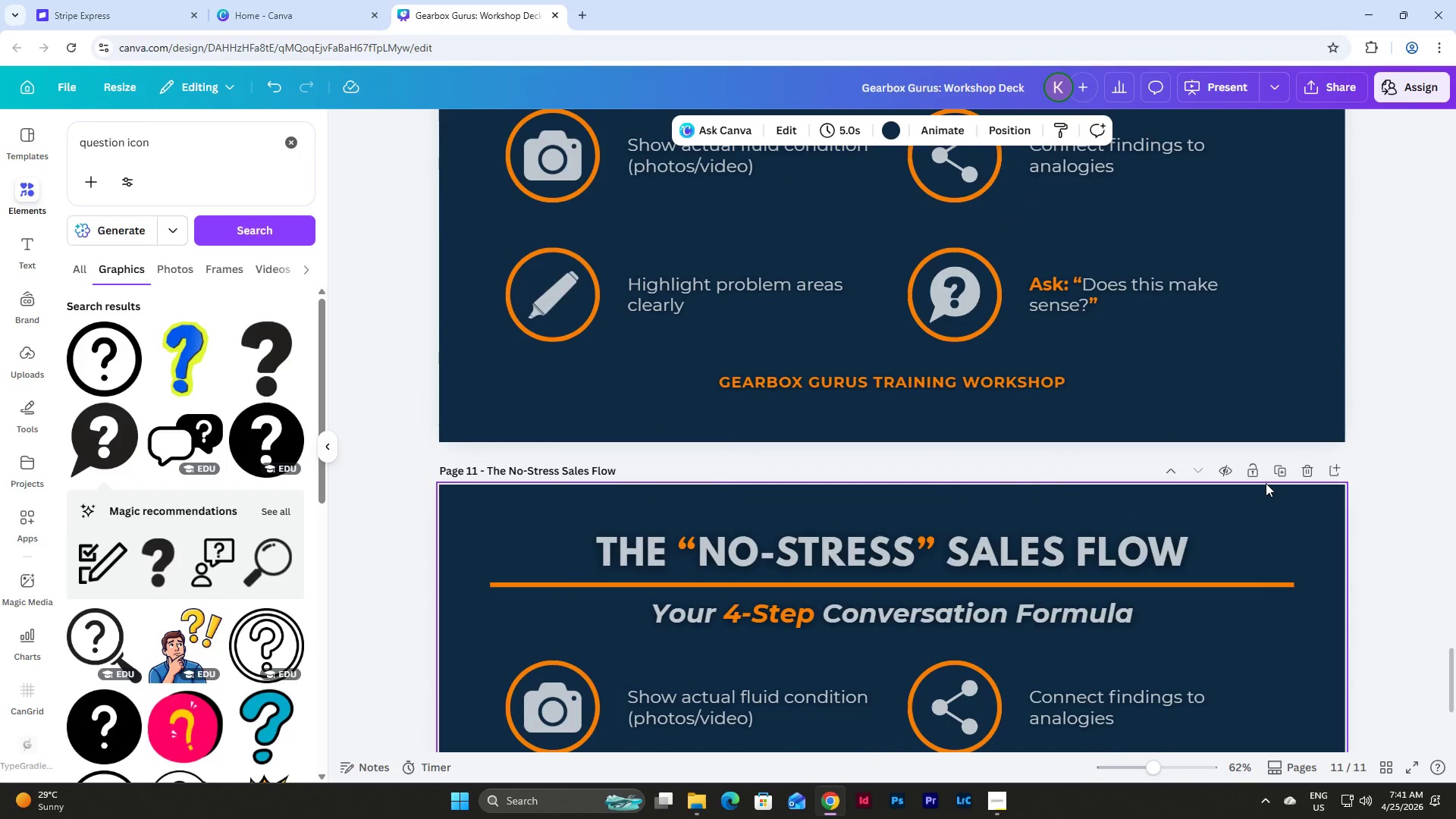 
scroll: coordinate [1319, 482], scroll_direction: up, amount: 18.0
 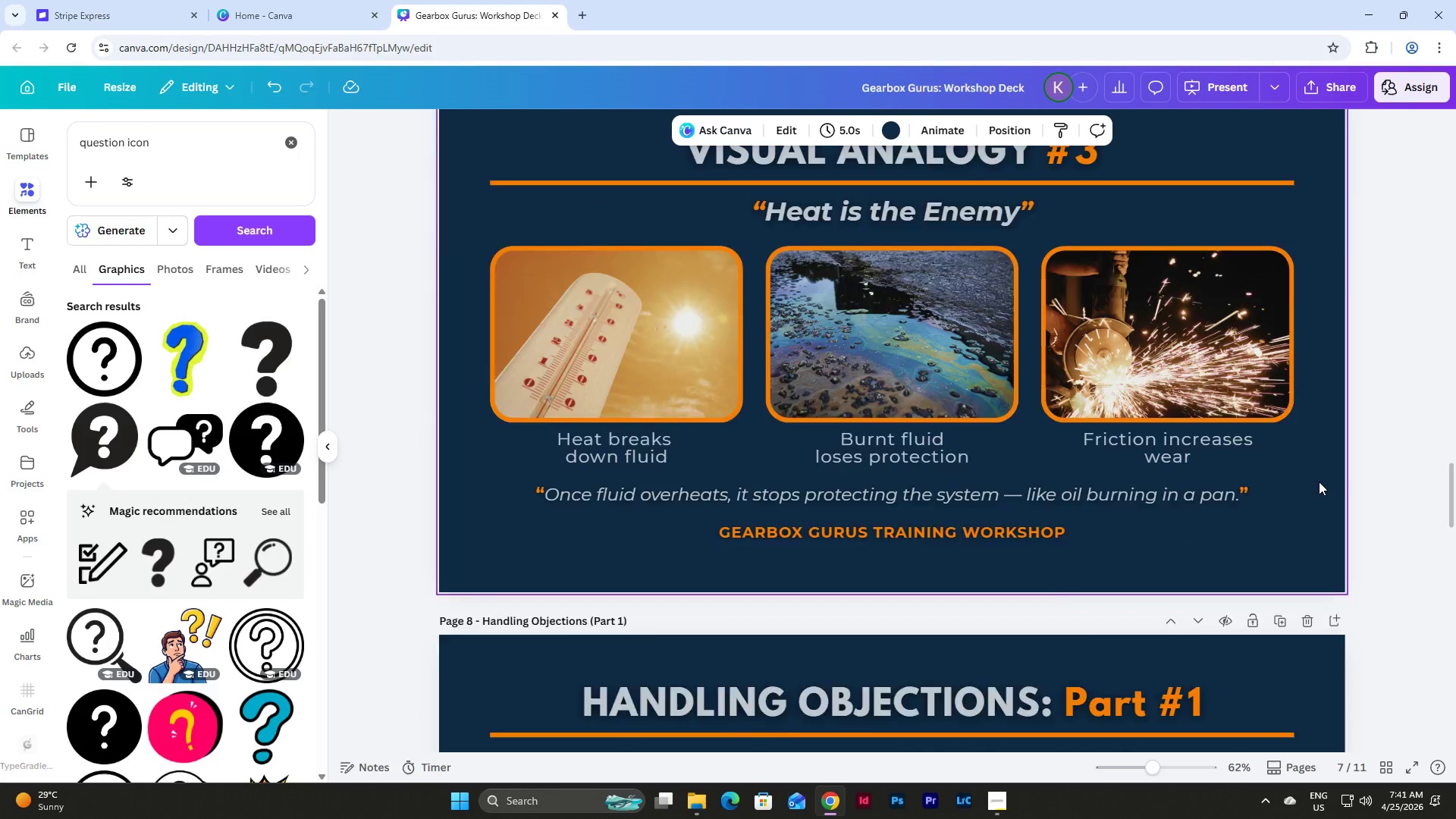 
scroll: coordinate [1319, 482], scroll_direction: down, amount: 34.0
 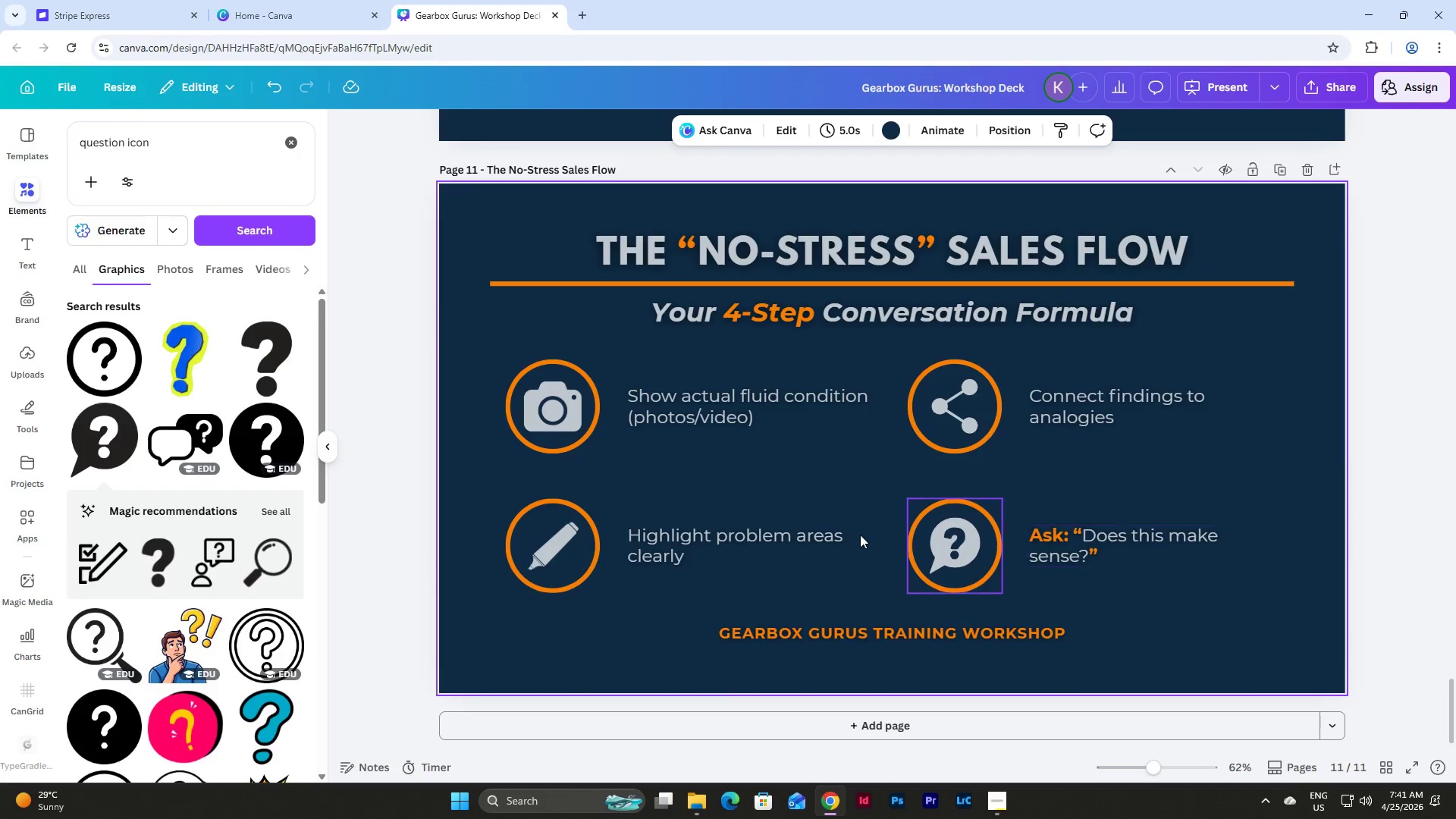 
left_click_drag(start_coordinate=[475, 369], to_coordinate=[1240, 574])
 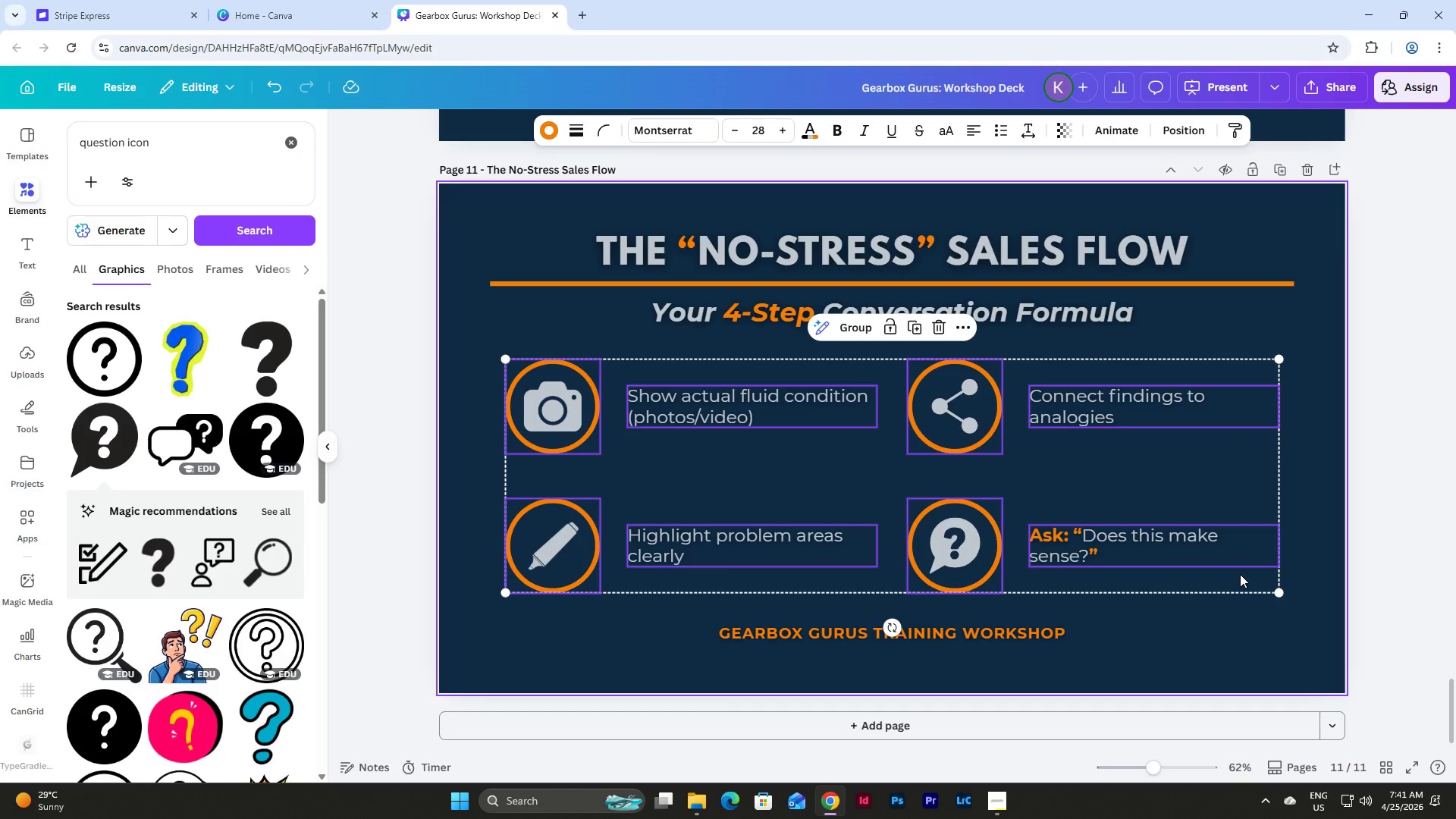 
key(Backspace)
 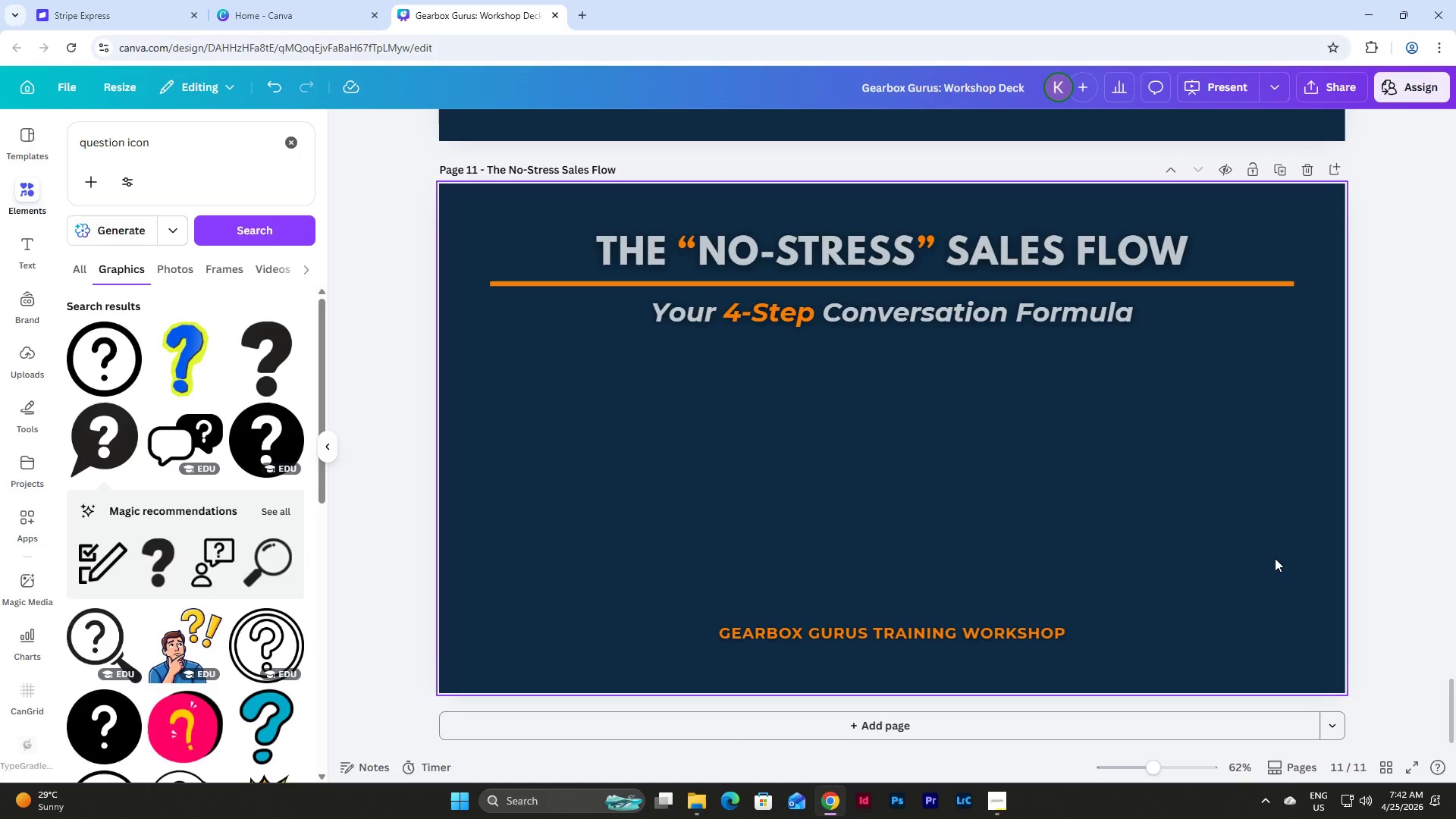 
wait(54.19)
 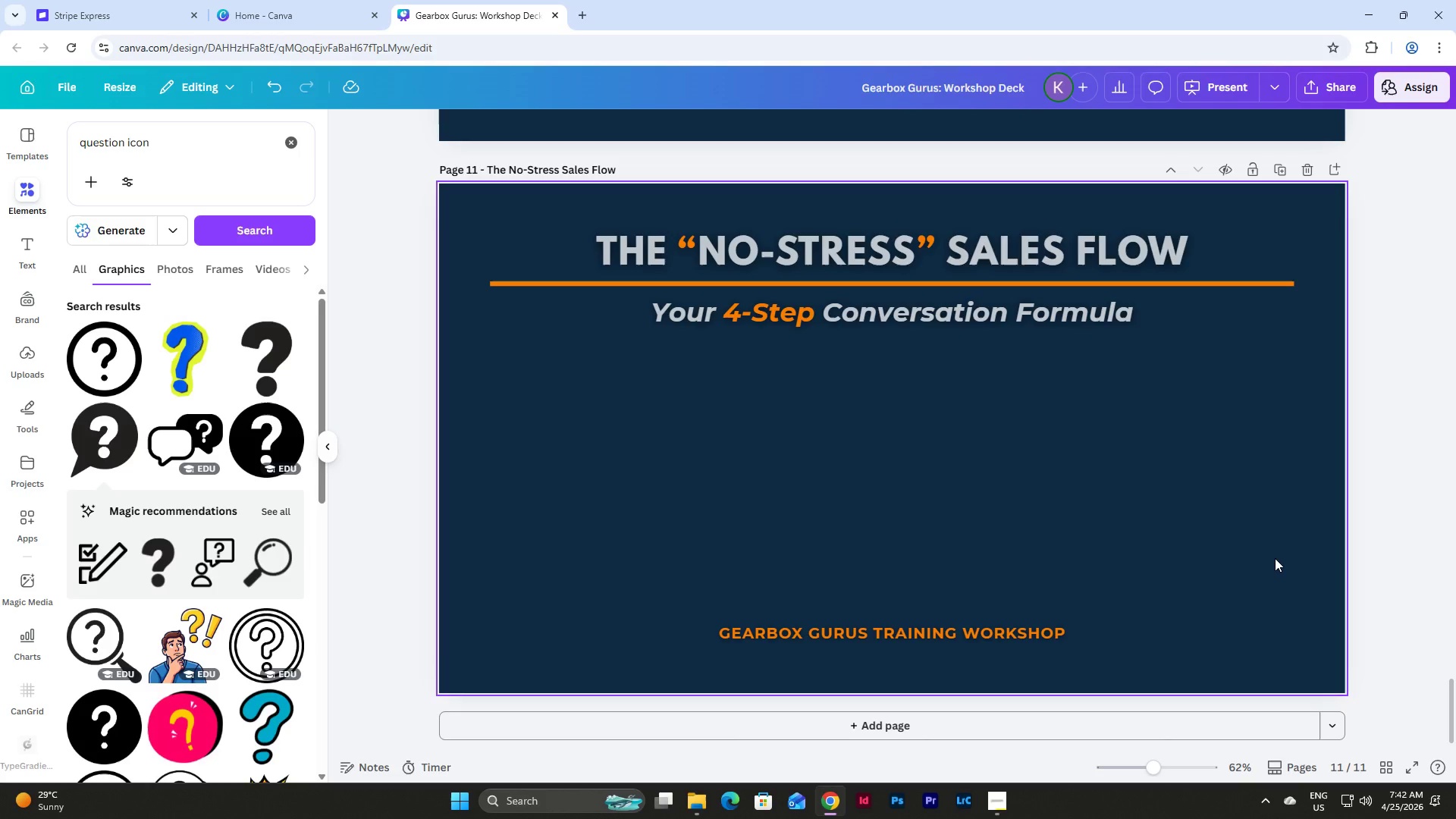 
left_click([1256, 492])
 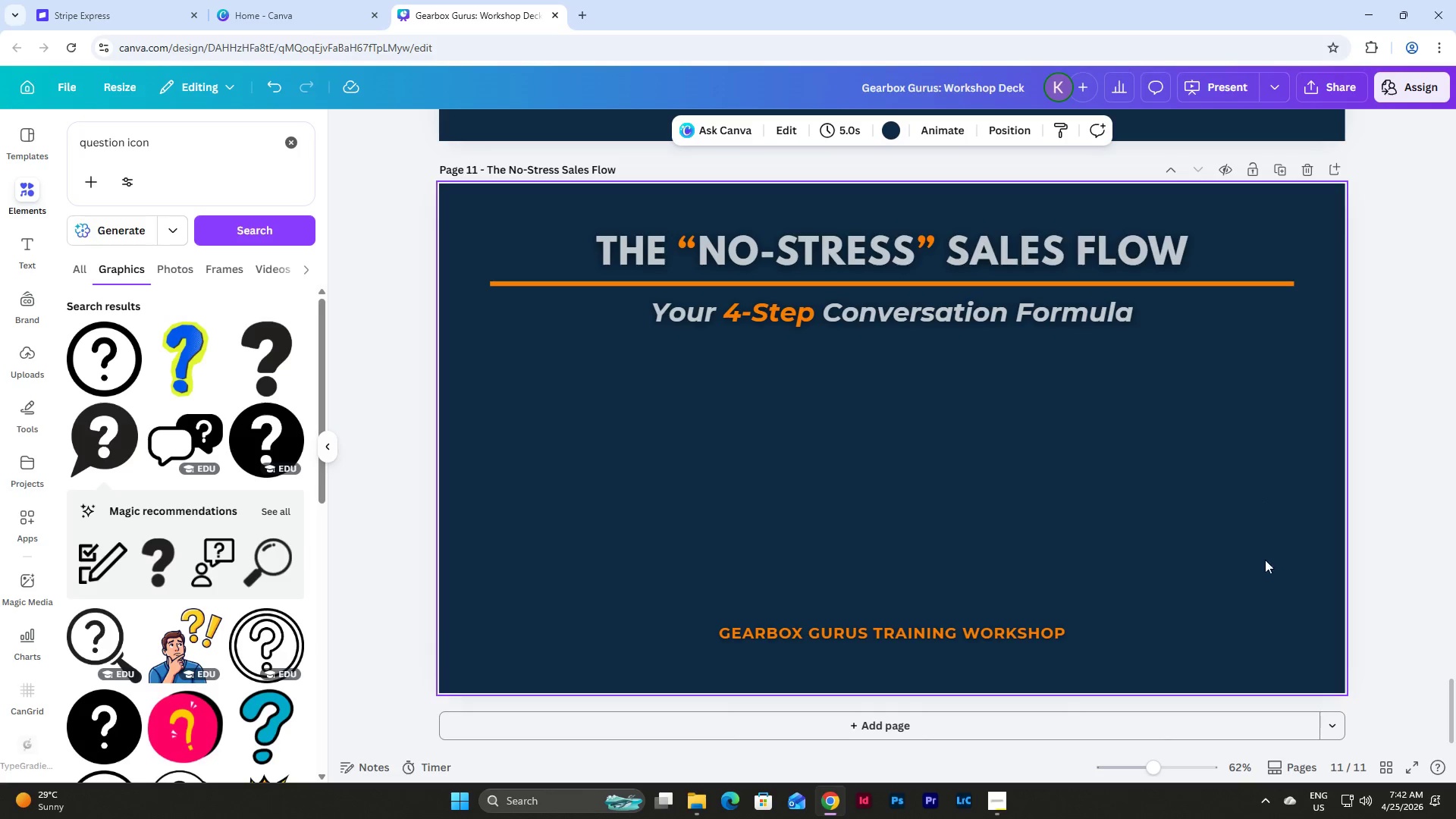 
scroll: coordinate [1390, 624], scroll_direction: up, amount: 21.0
 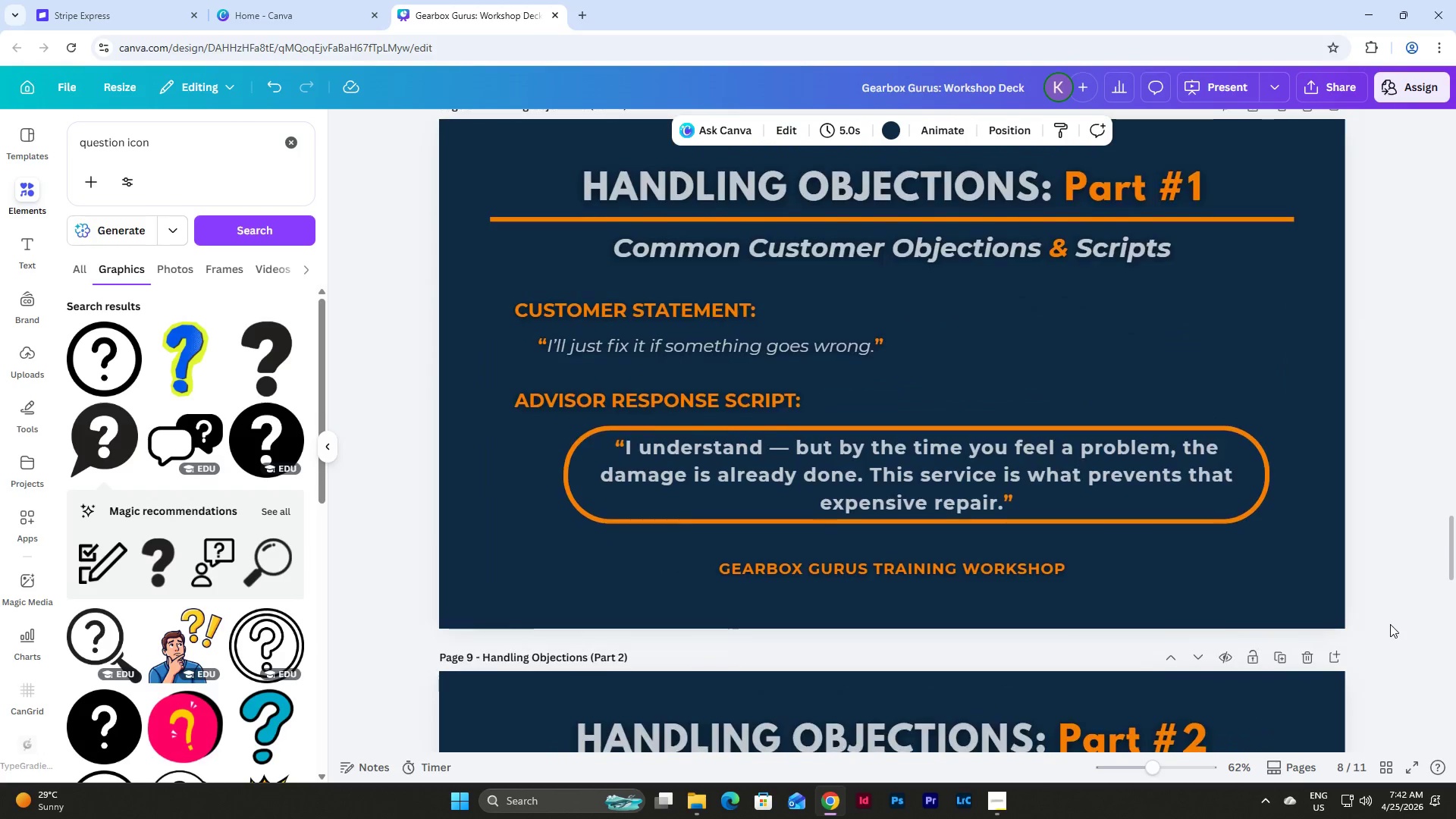 
scroll: coordinate [1390, 624], scroll_direction: down, amount: 18.0
 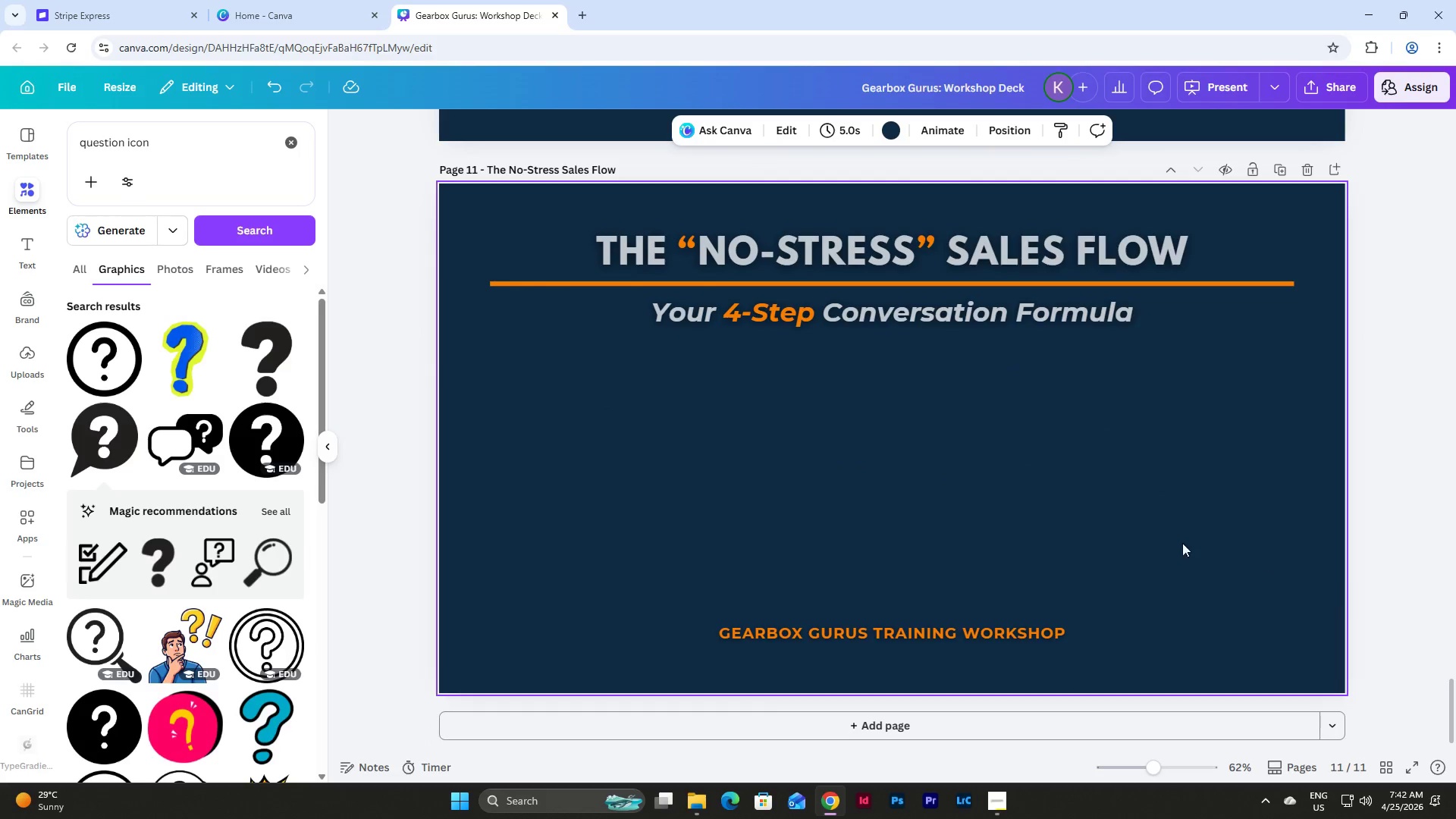 
left_click([749, 502])
 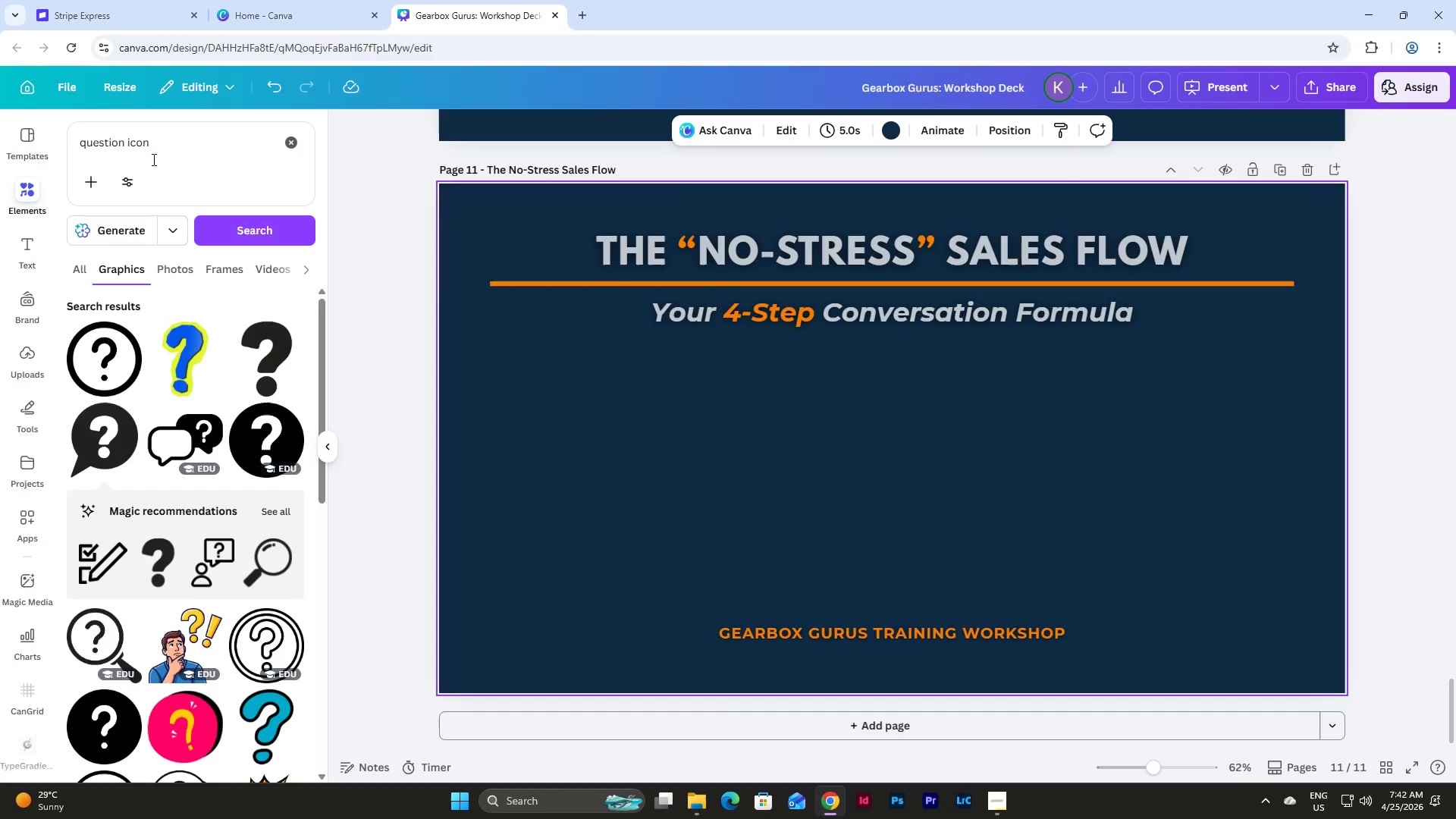 
left_click([309, 149])
 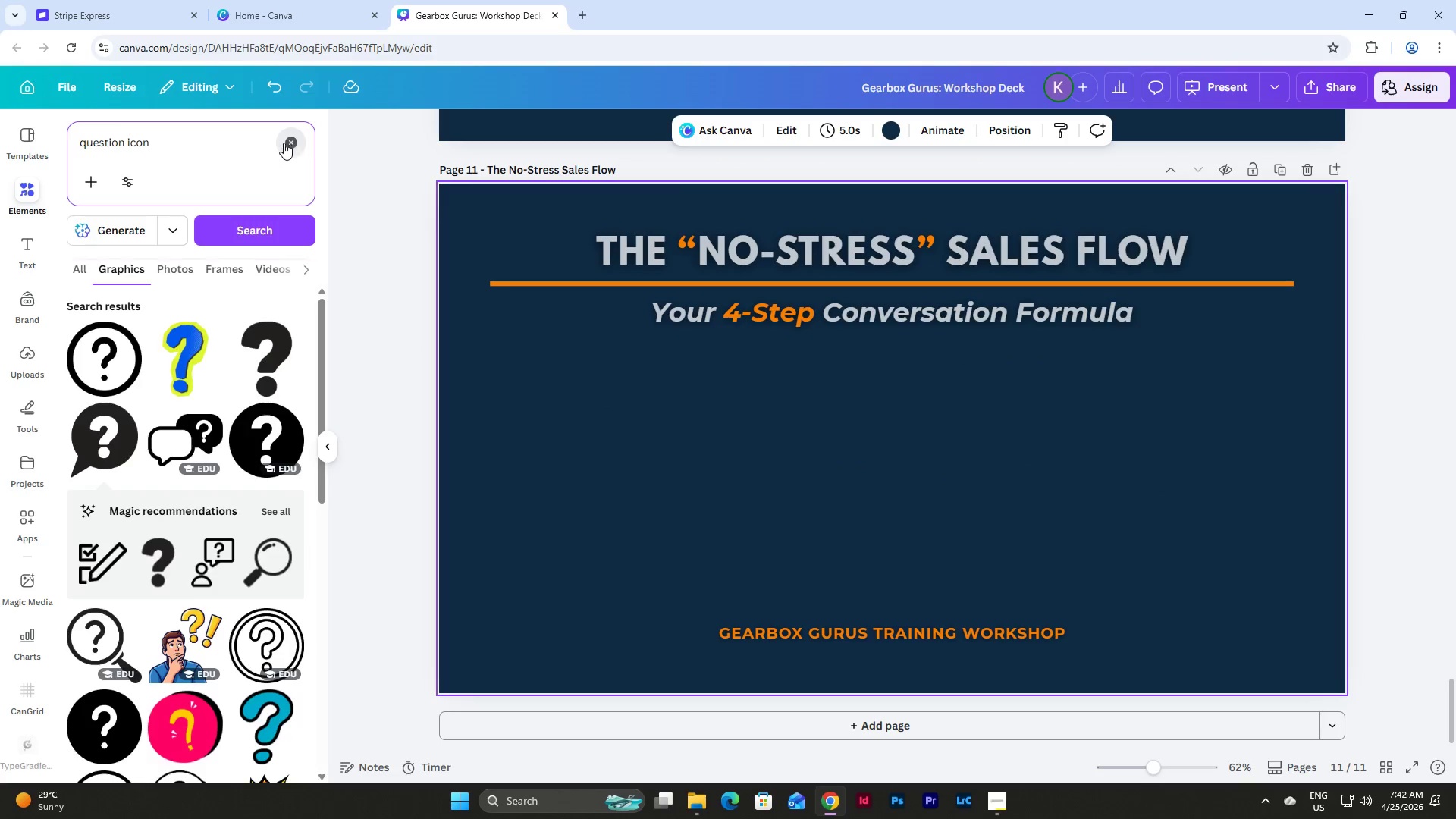 
triple_click([185, 140])
 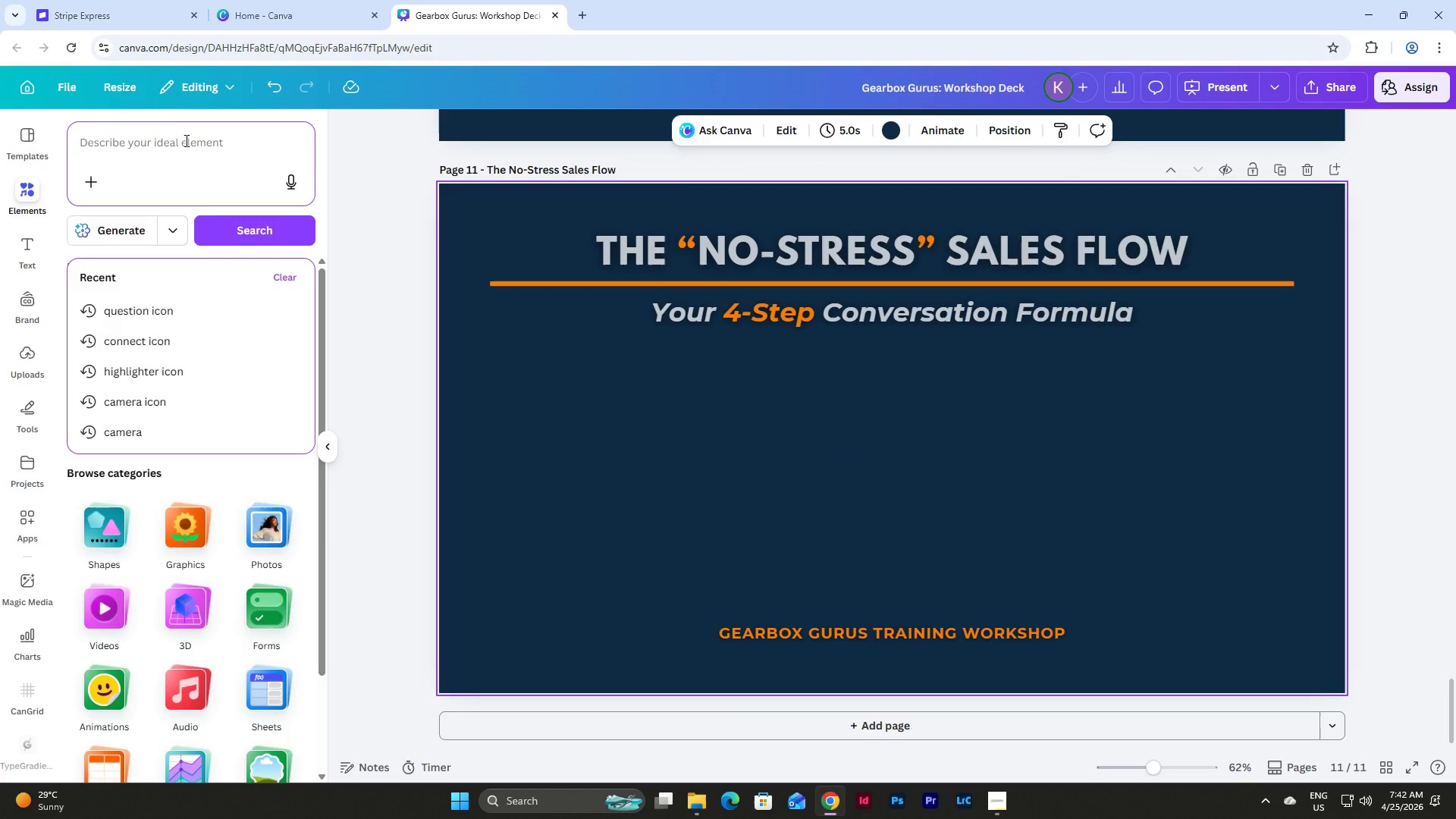 
key(S)
 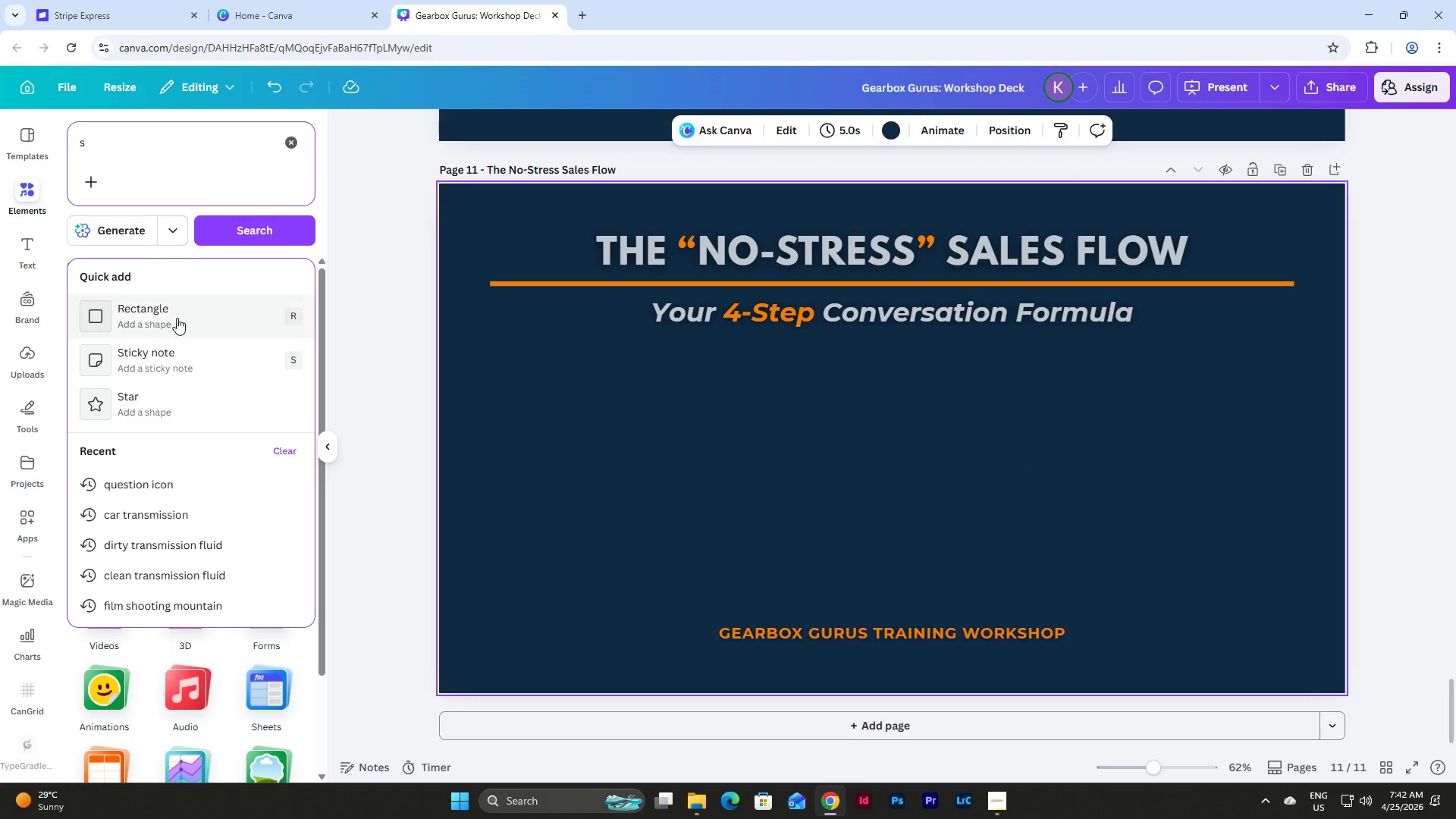 
left_click([177, 318])
 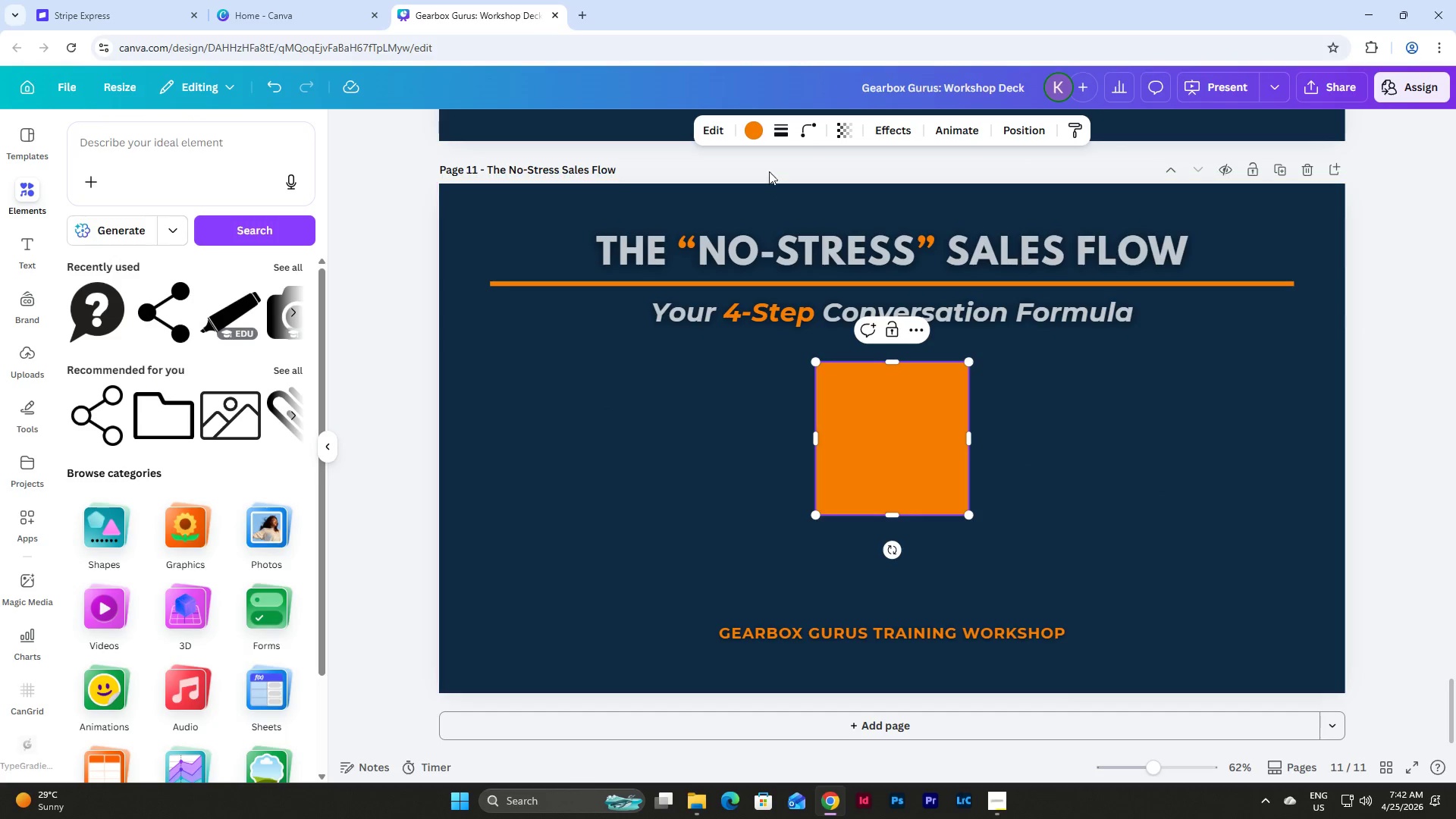 
left_click([748, 124])
 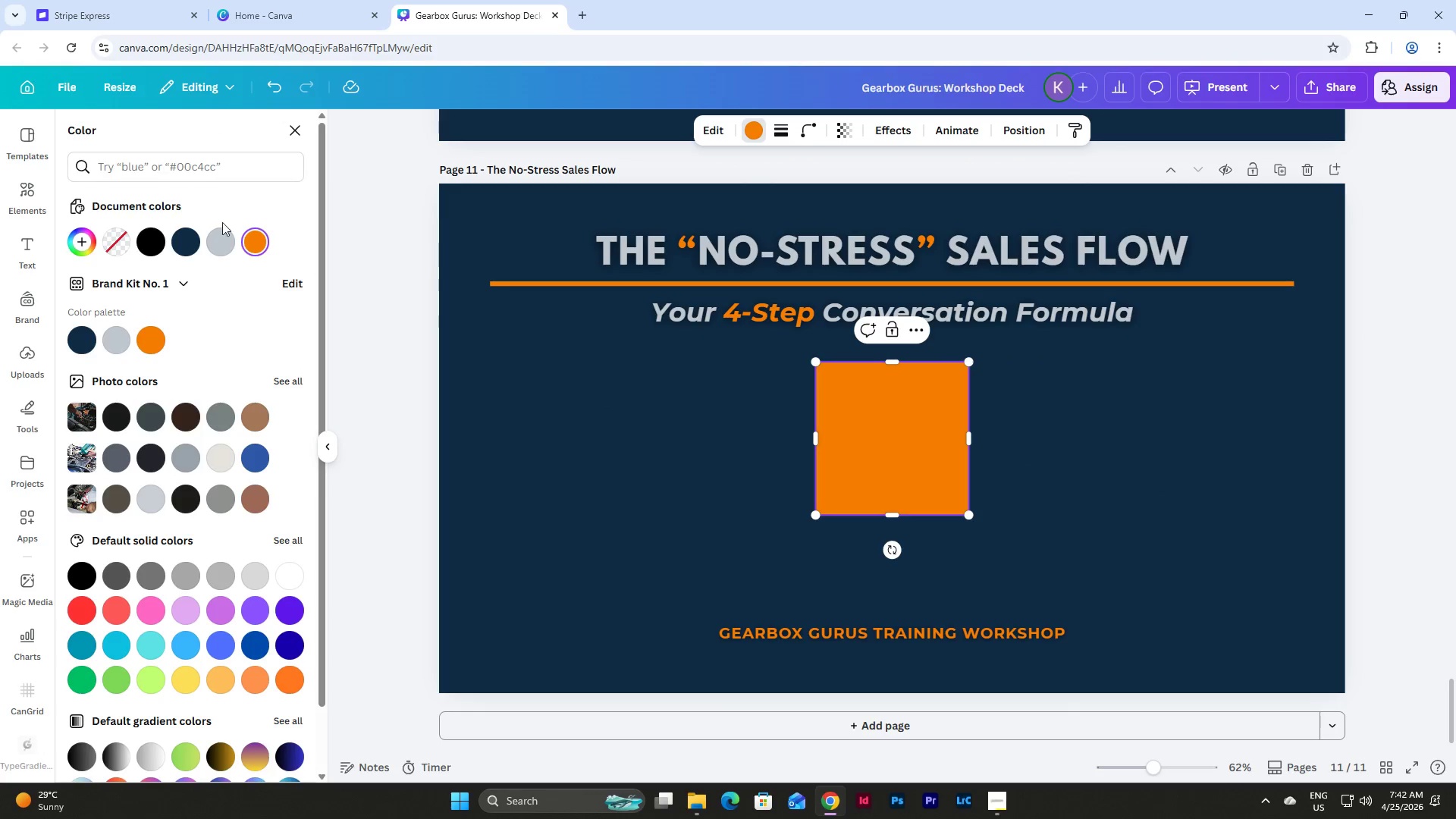 
left_click([216, 243])
 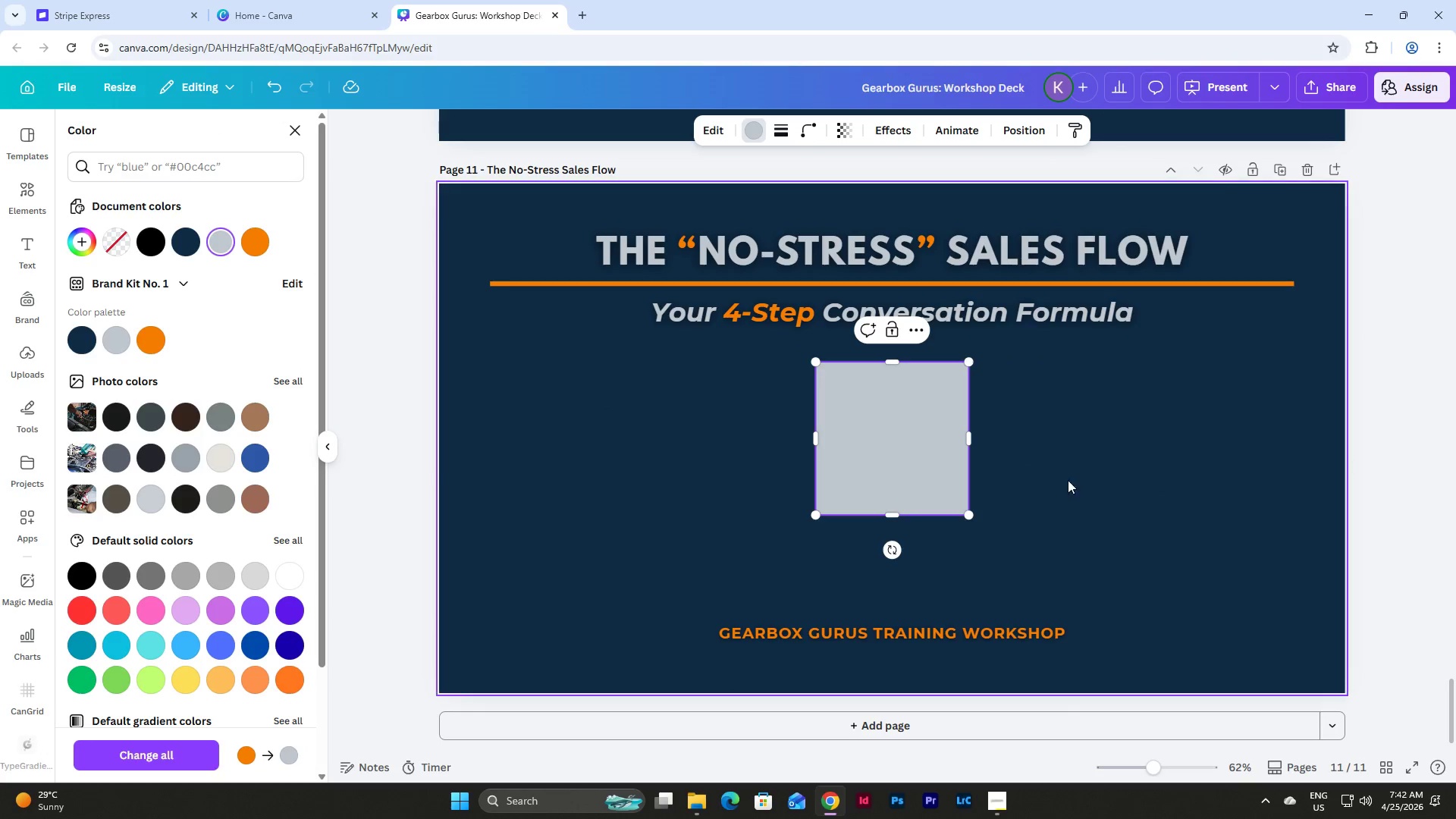 
left_click([1080, 480])
 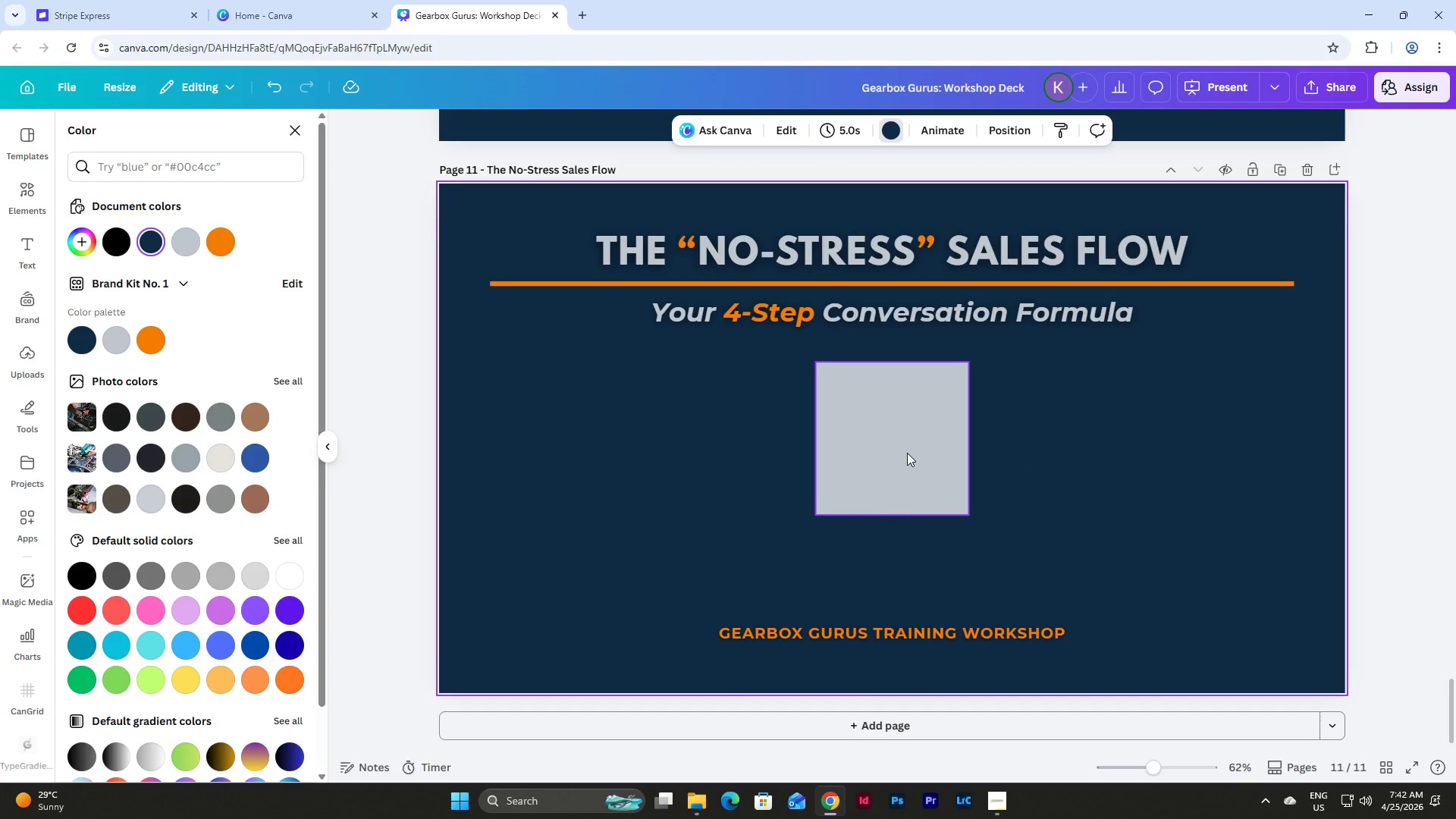 
left_click_drag(start_coordinate=[907, 453], to_coordinate=[578, 480])
 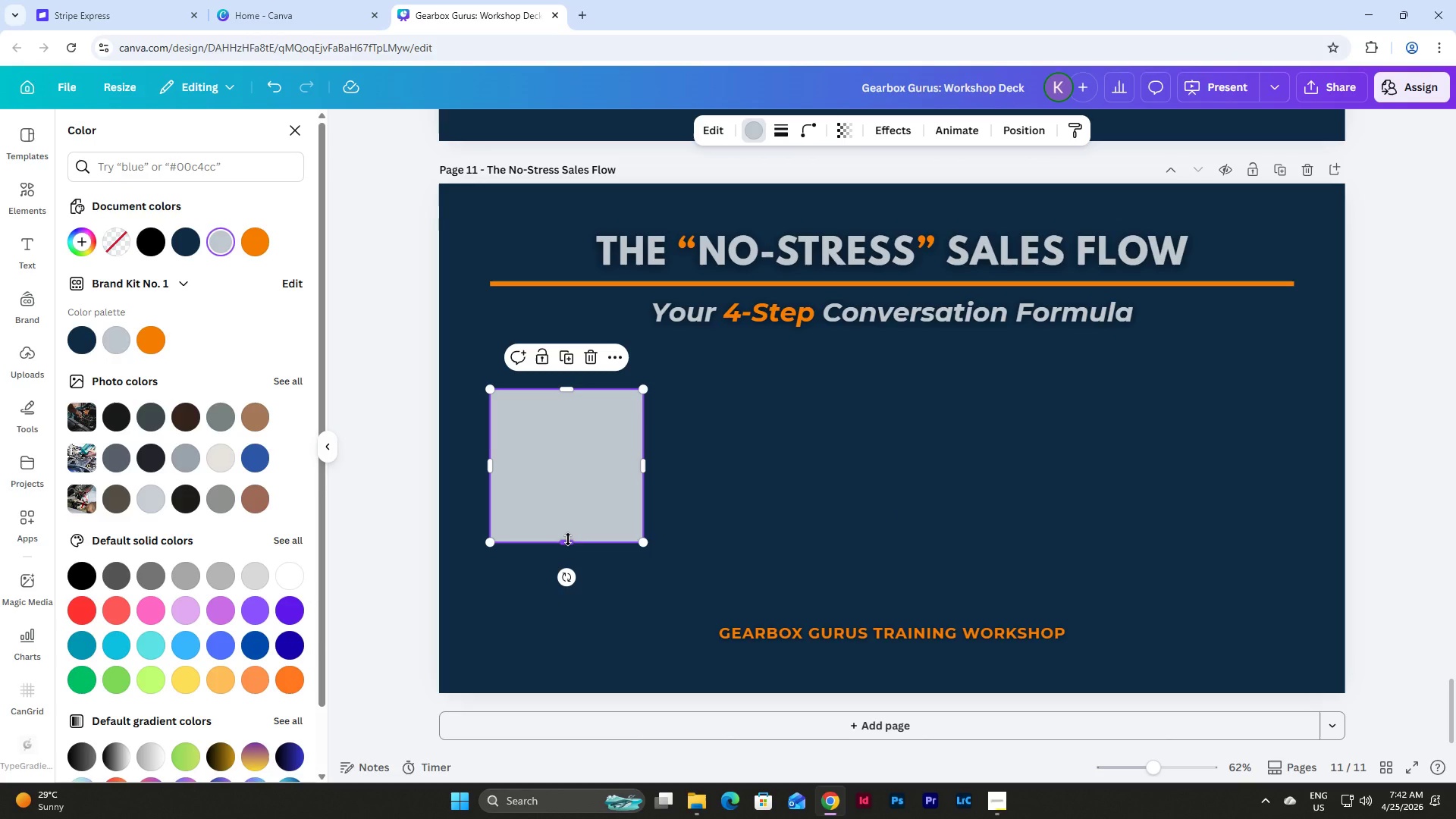 
left_click_drag(start_coordinate=[568, 539], to_coordinate=[577, 601])
 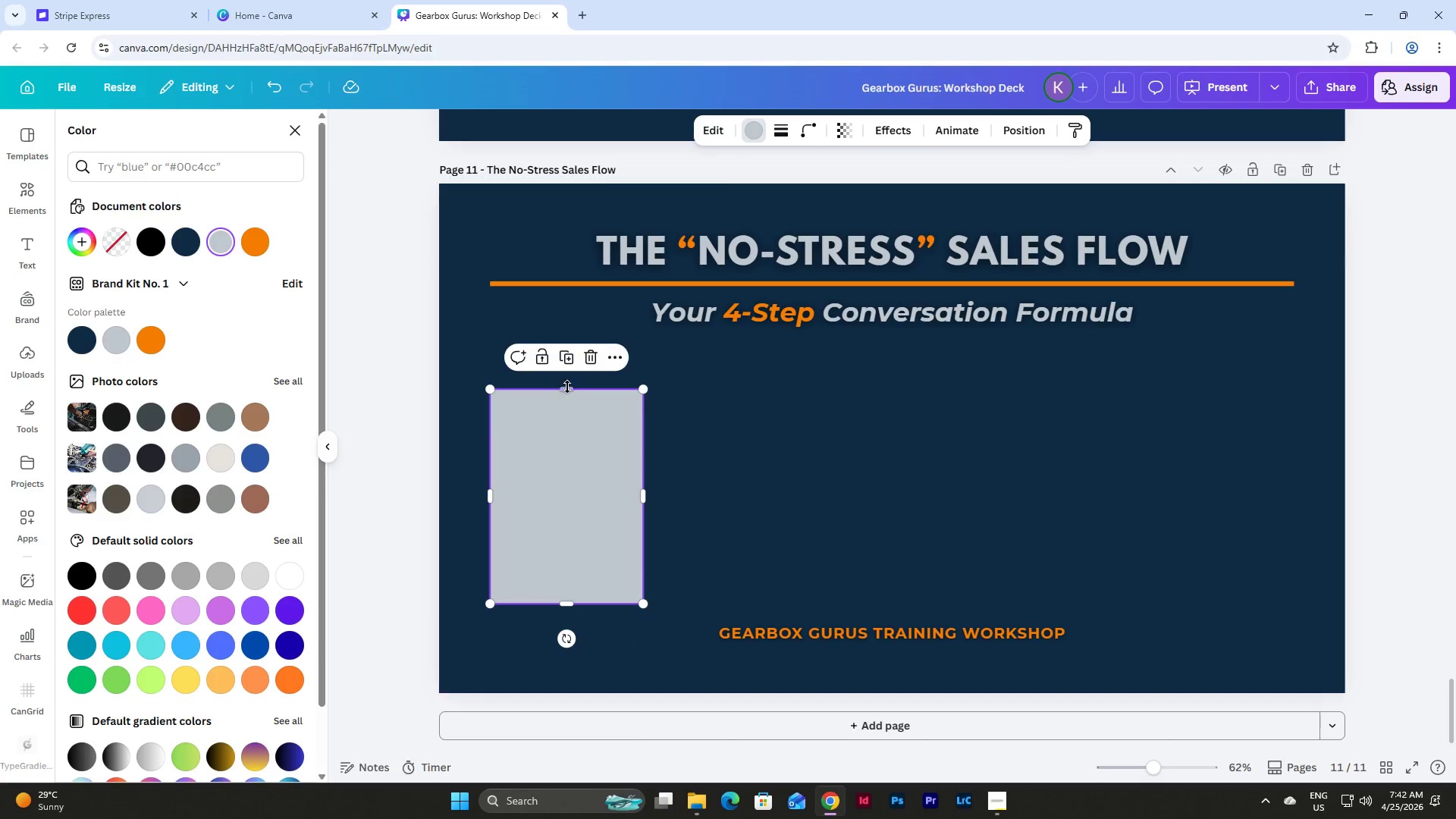 
left_click_drag(start_coordinate=[567, 387], to_coordinate=[569, 348])
 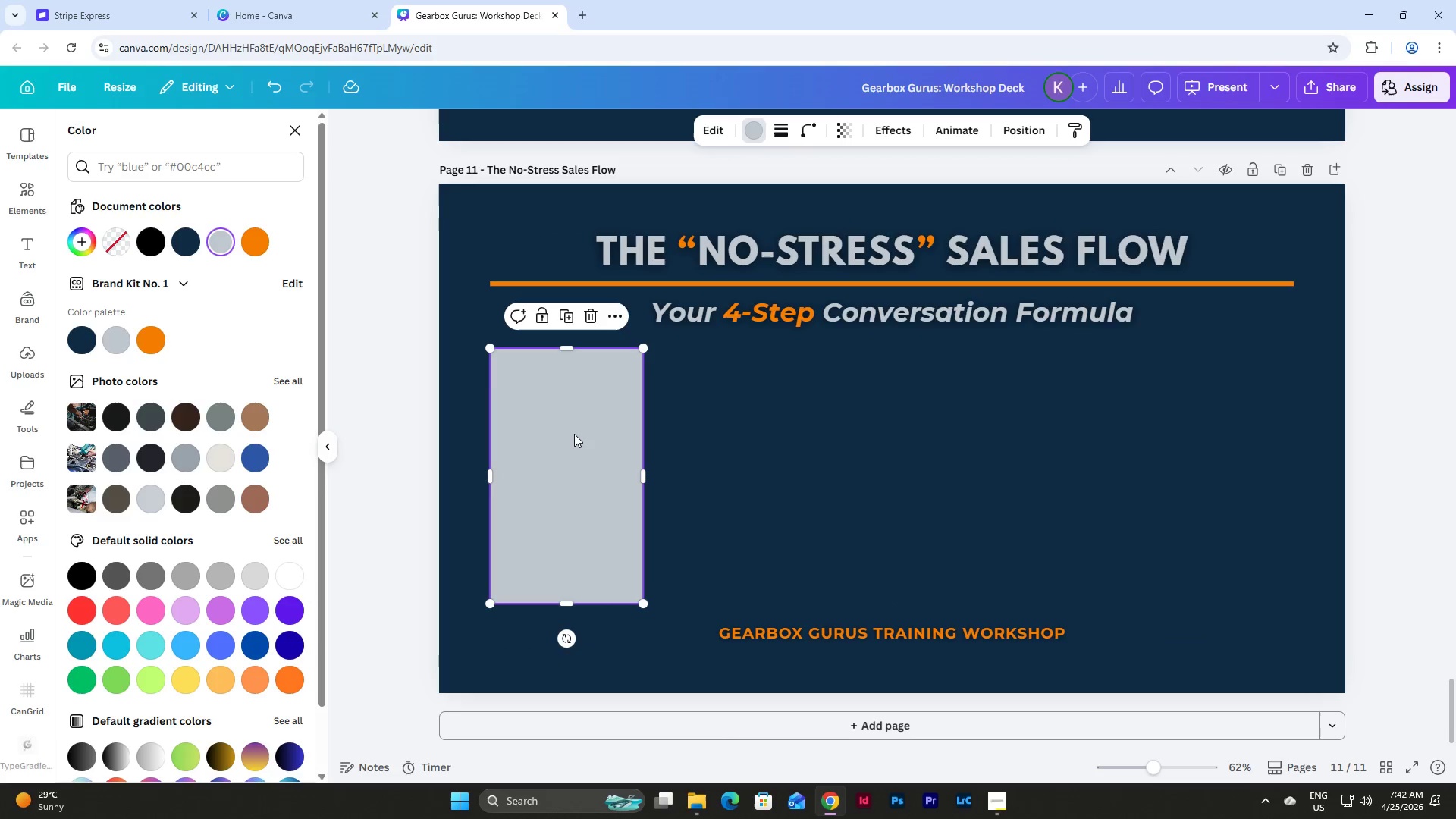 
wait(5.2)
 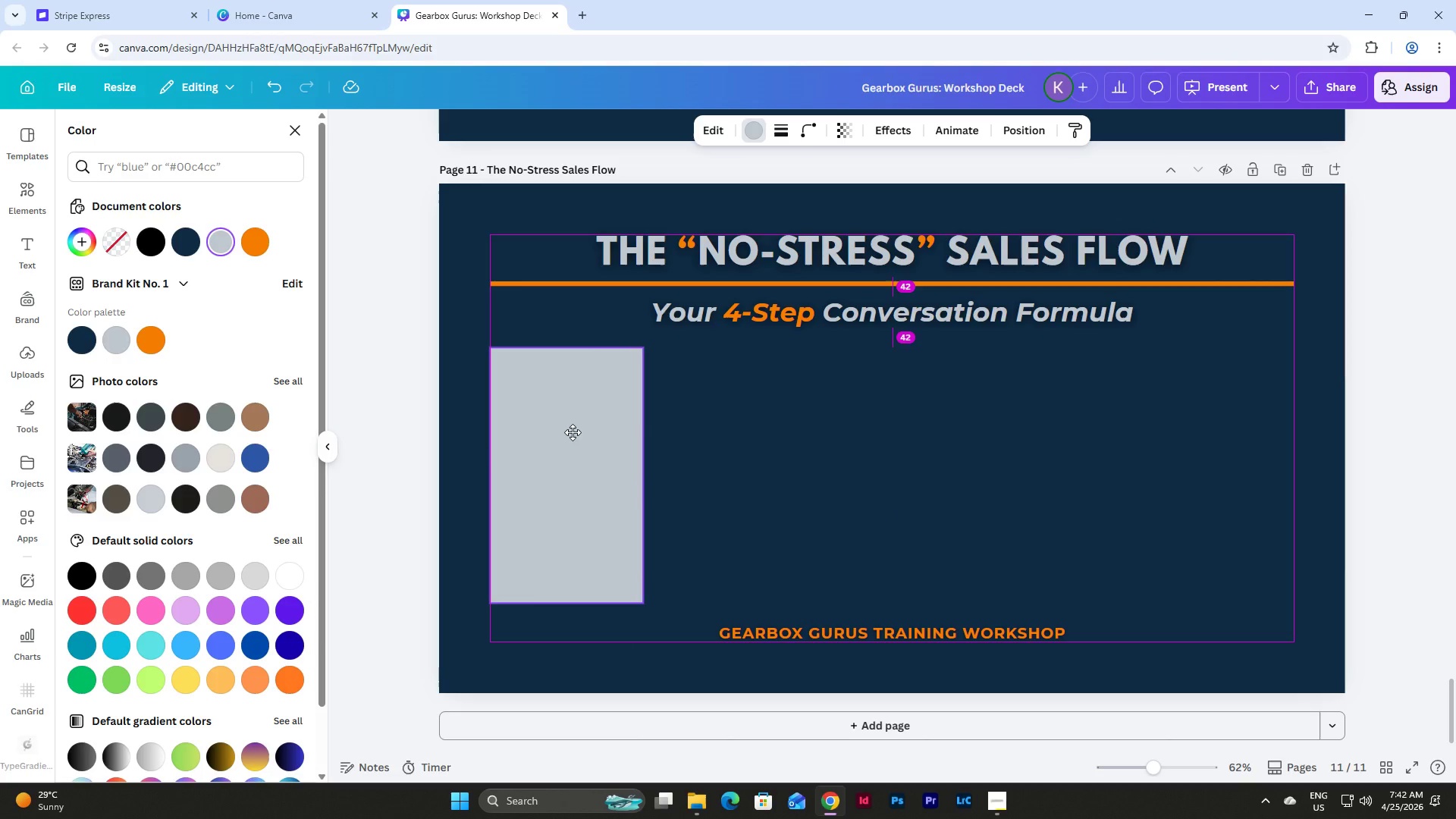 
left_click_drag(start_coordinate=[645, 476], to_coordinate=[688, 479])
 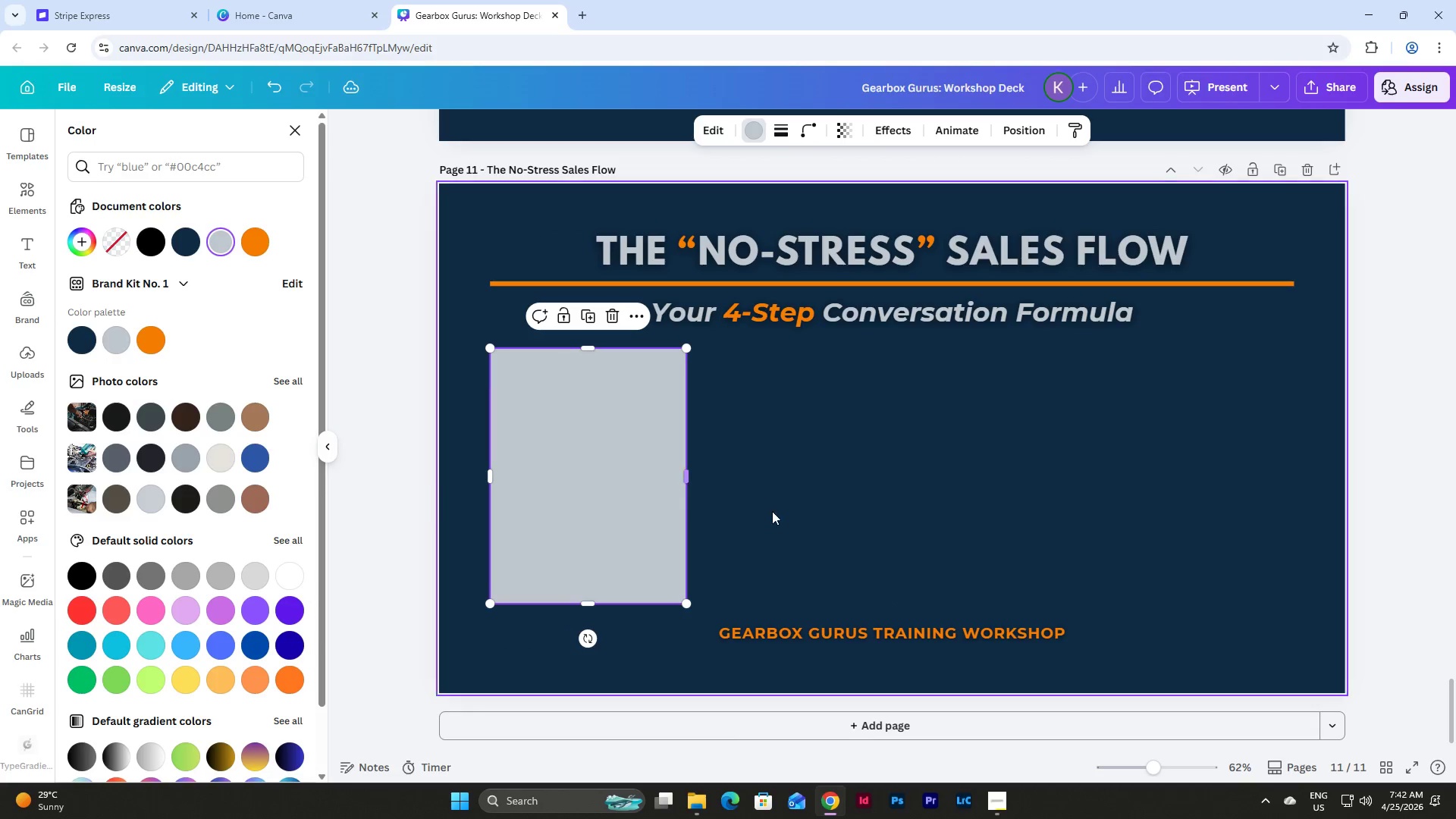 
left_click([774, 513])
 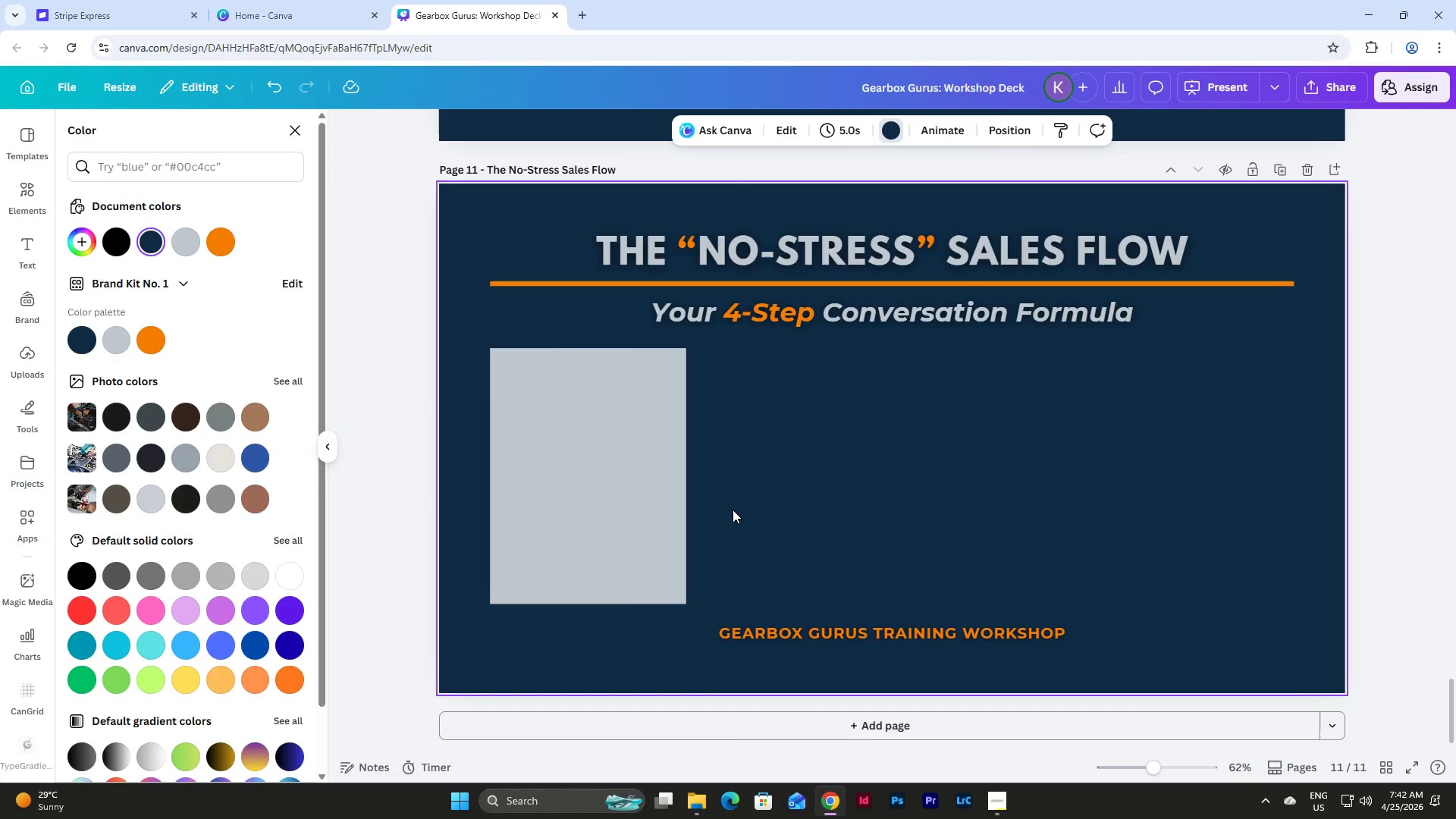 
left_click_drag(start_coordinate=[733, 510], to_coordinate=[611, 464])
 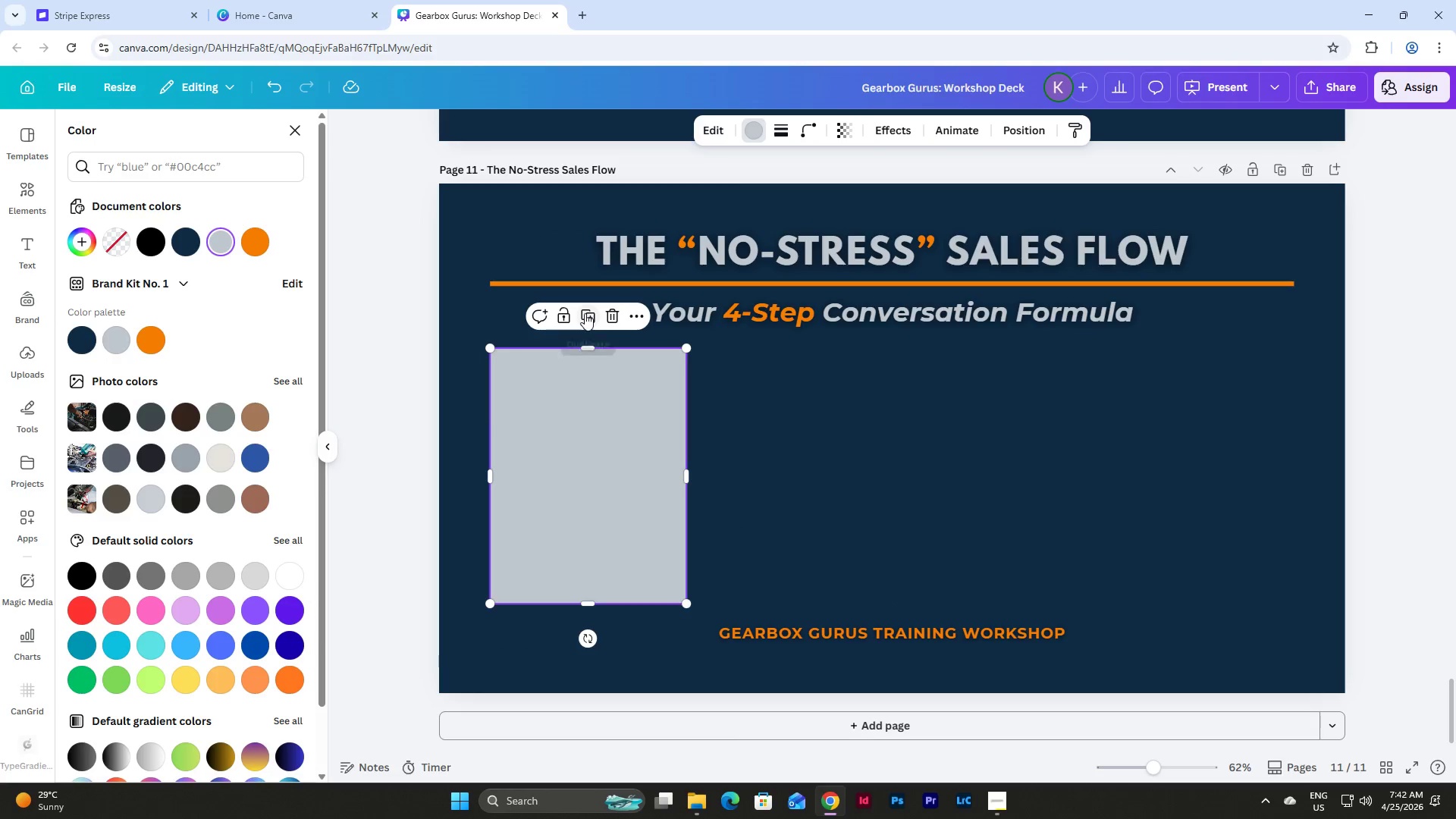 
left_click([585, 313])
 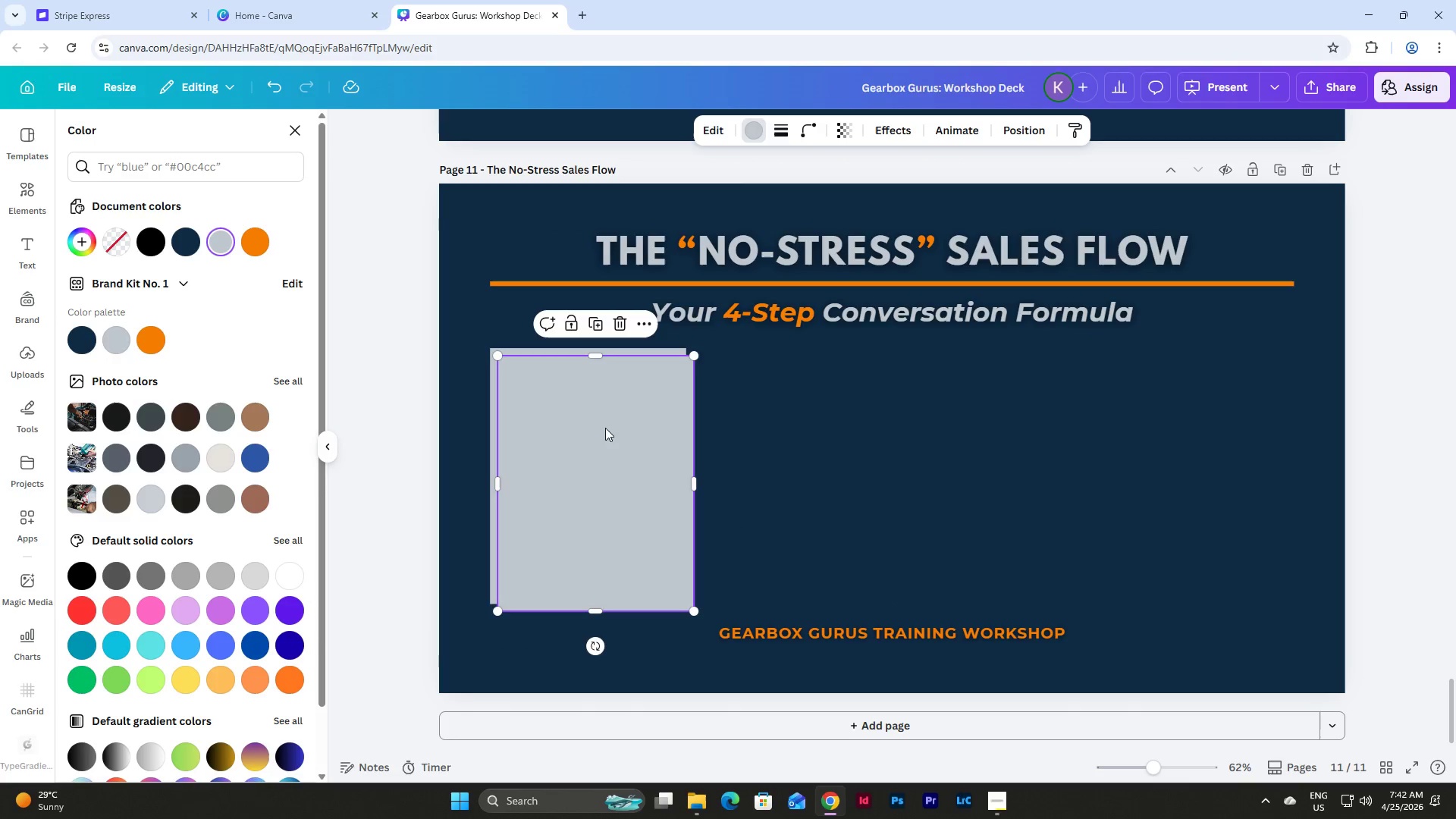 
left_click_drag(start_coordinate=[601, 432], to_coordinate=[803, 427])
 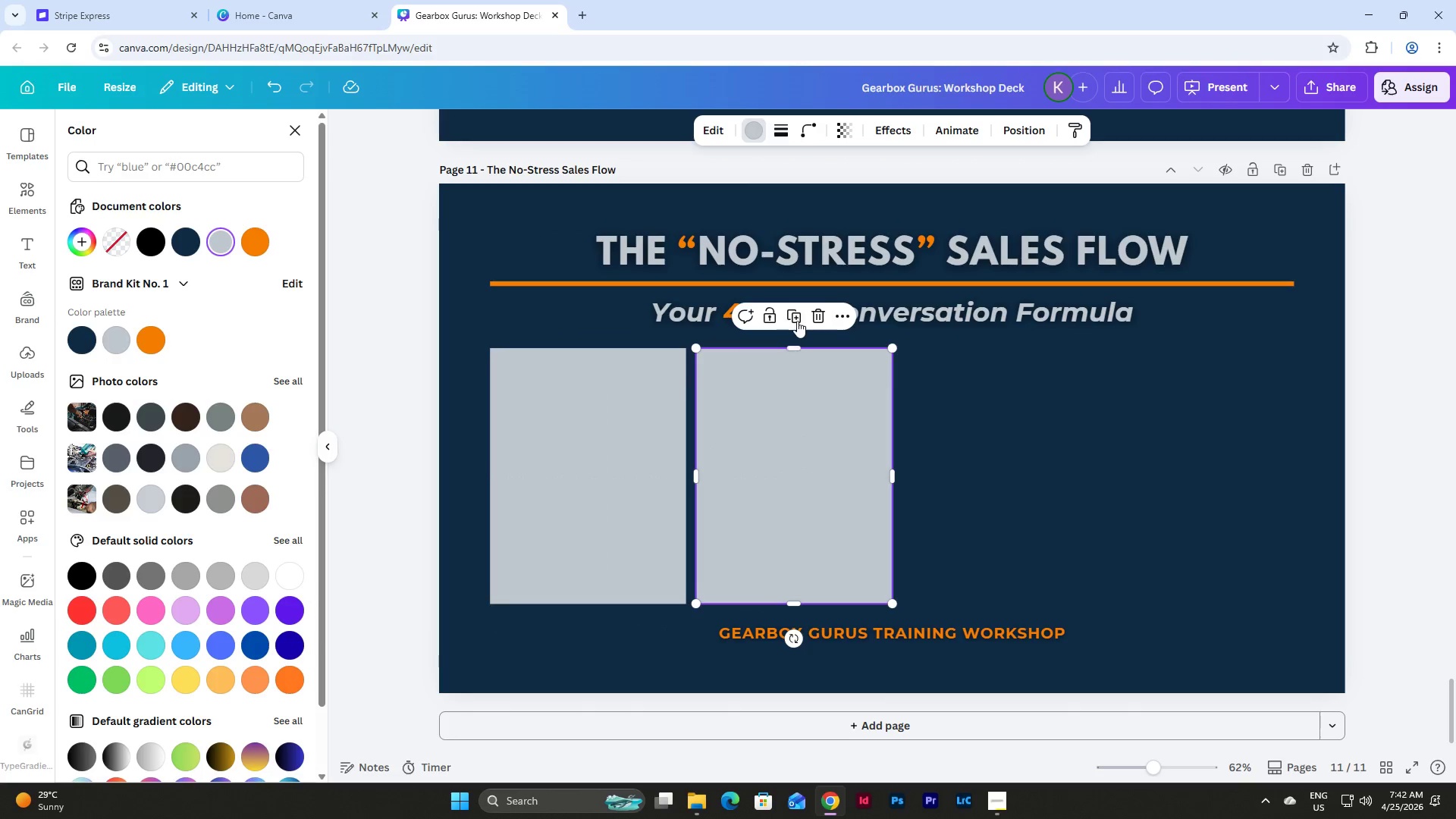 
left_click([792, 318])
 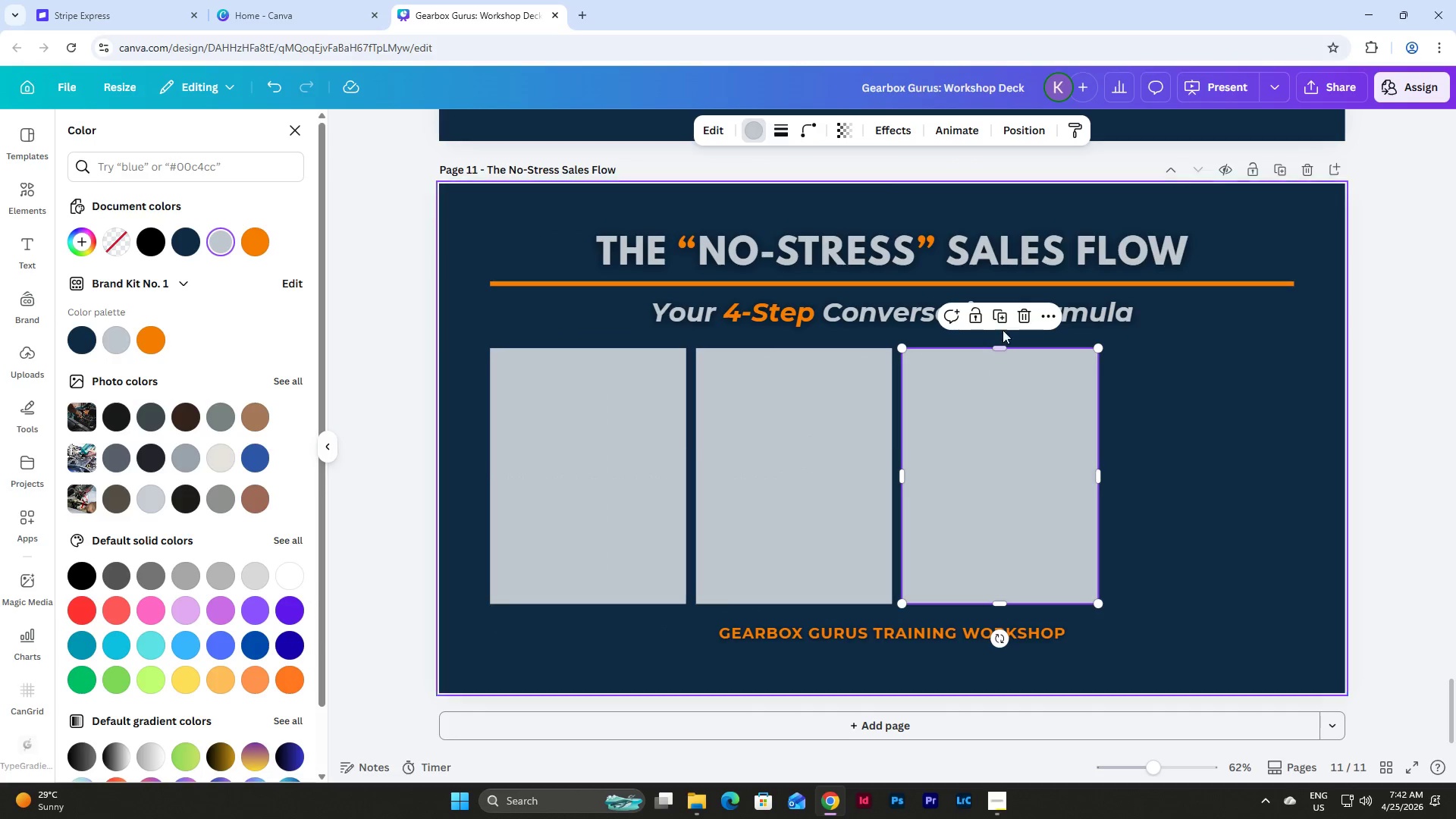 
left_click([1003, 313])
 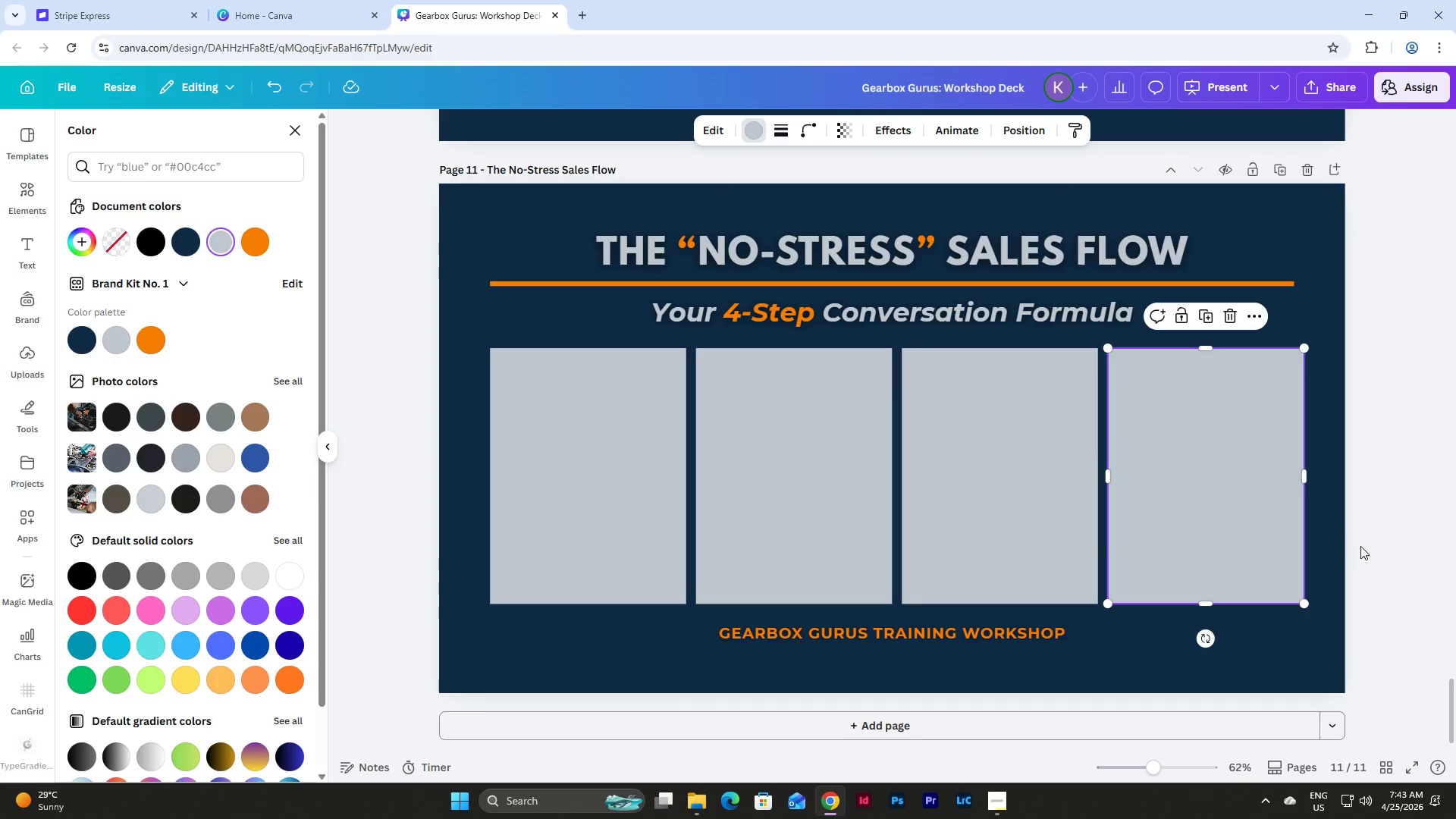 
left_click([1340, 541])
 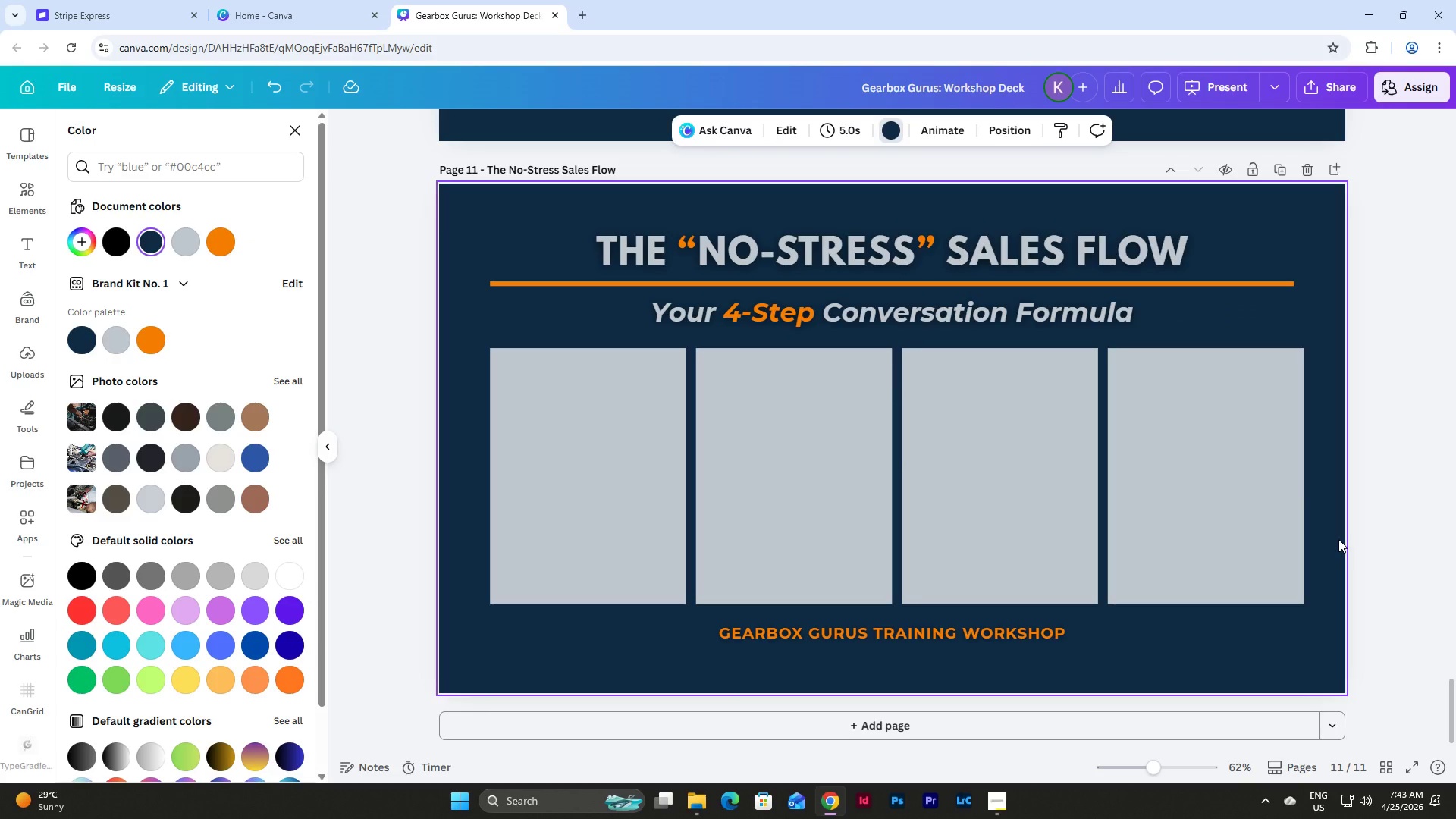 
left_click_drag(start_coordinate=[1338, 539], to_coordinate=[404, 497])
 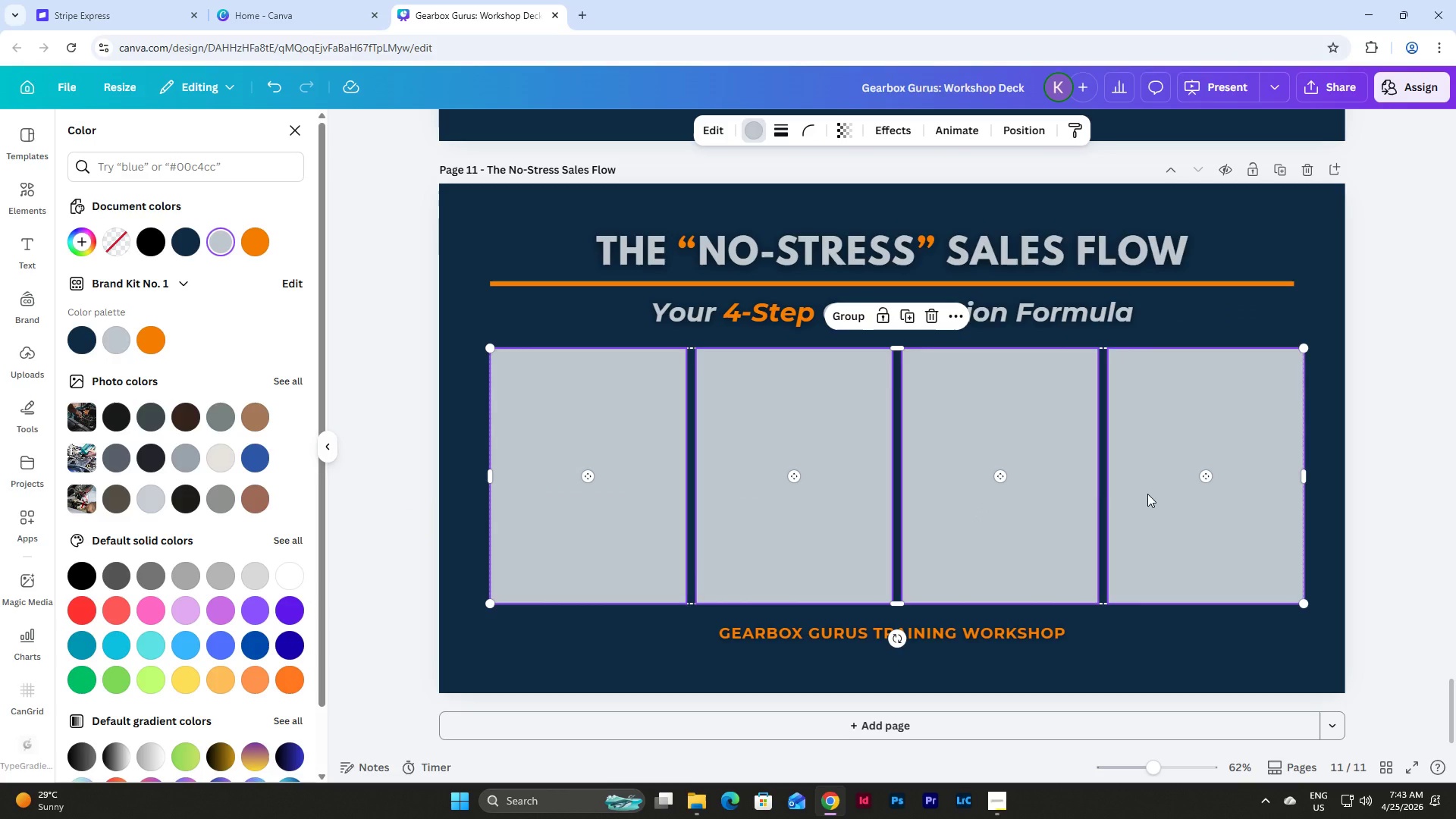 
wait(5.69)
 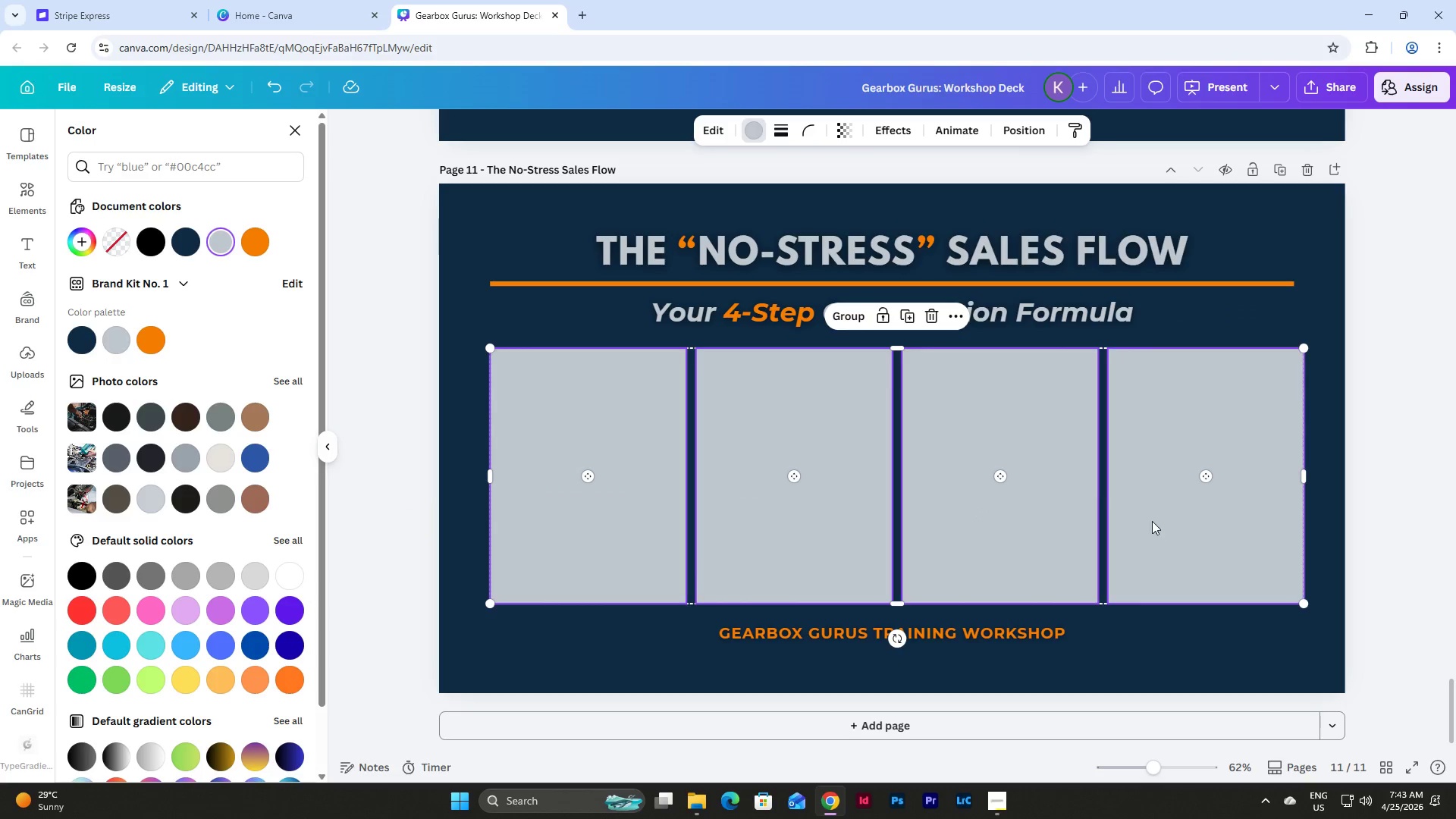 
left_click([1320, 435])
 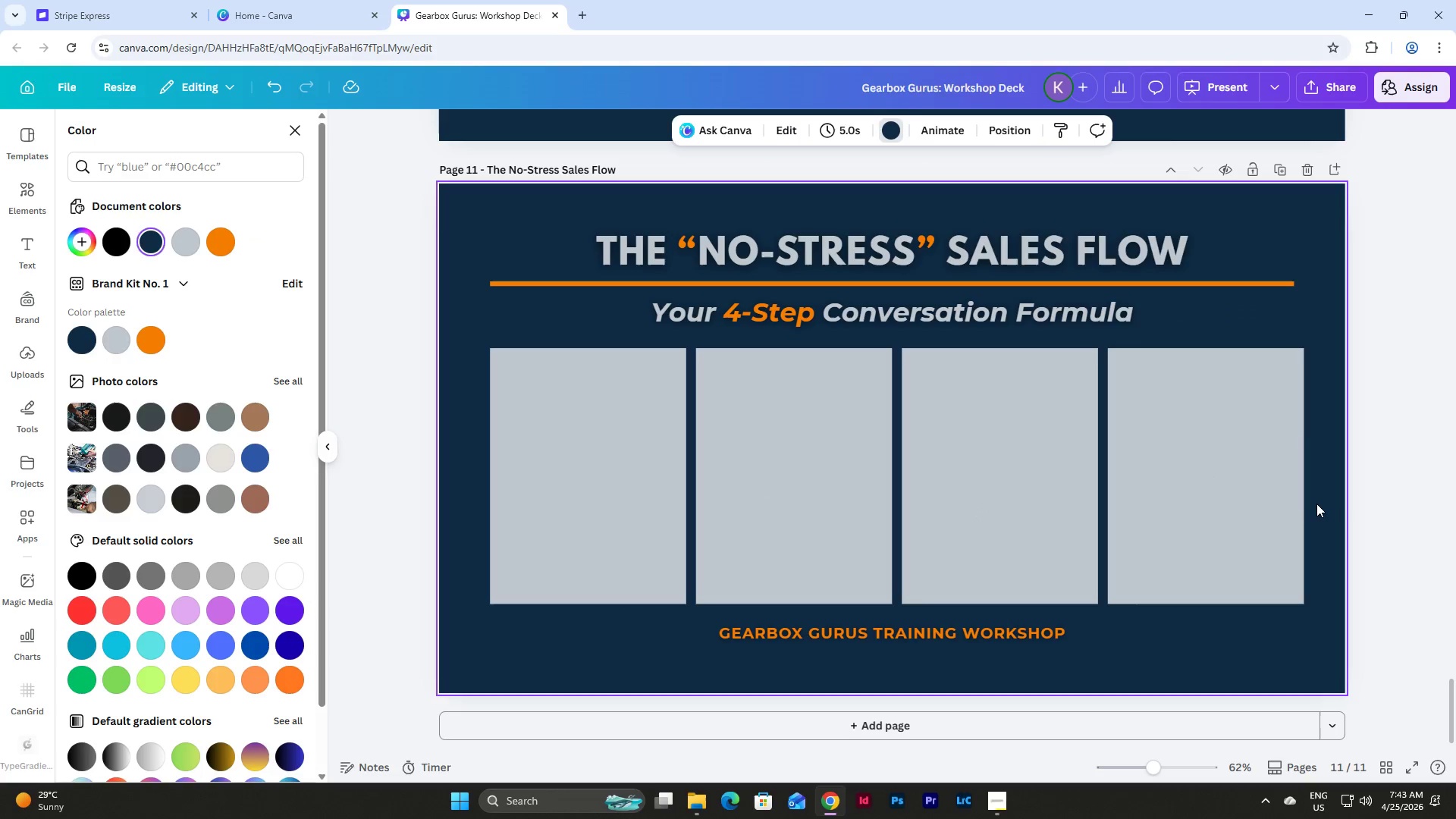 
left_click_drag(start_coordinate=[1316, 504], to_coordinate=[752, 469])
 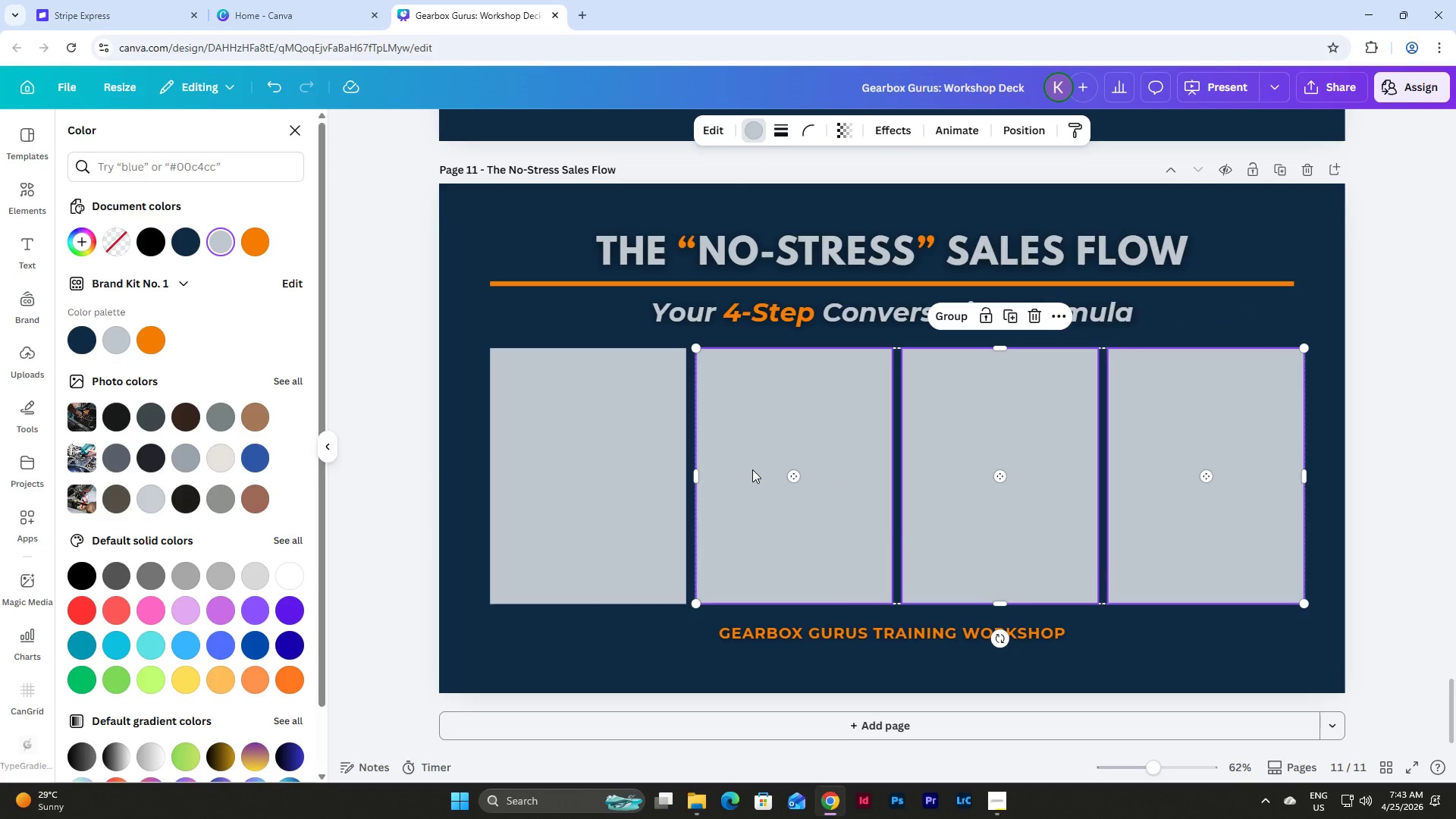 
key(Backspace)
 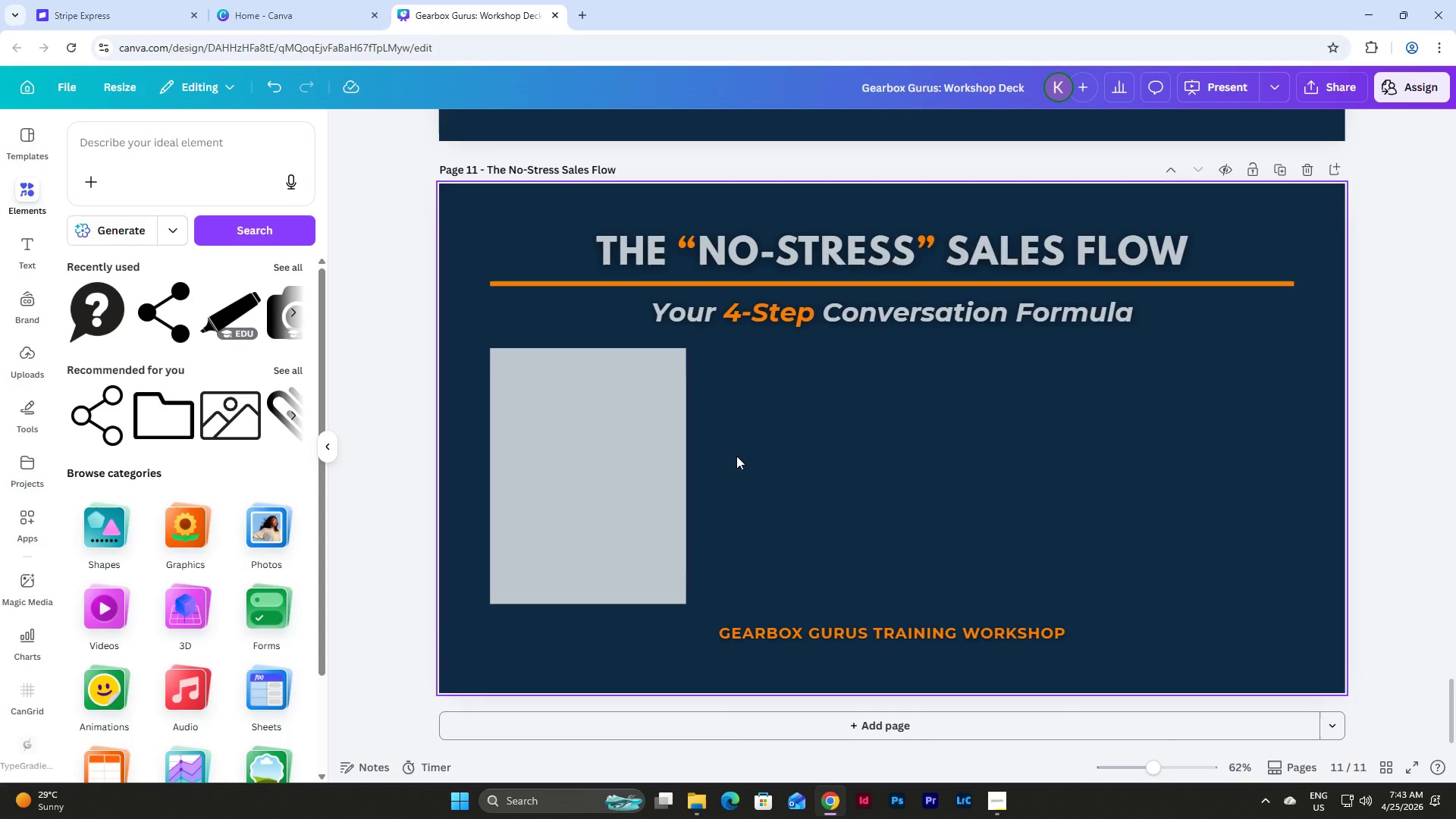 
left_click([620, 444])
 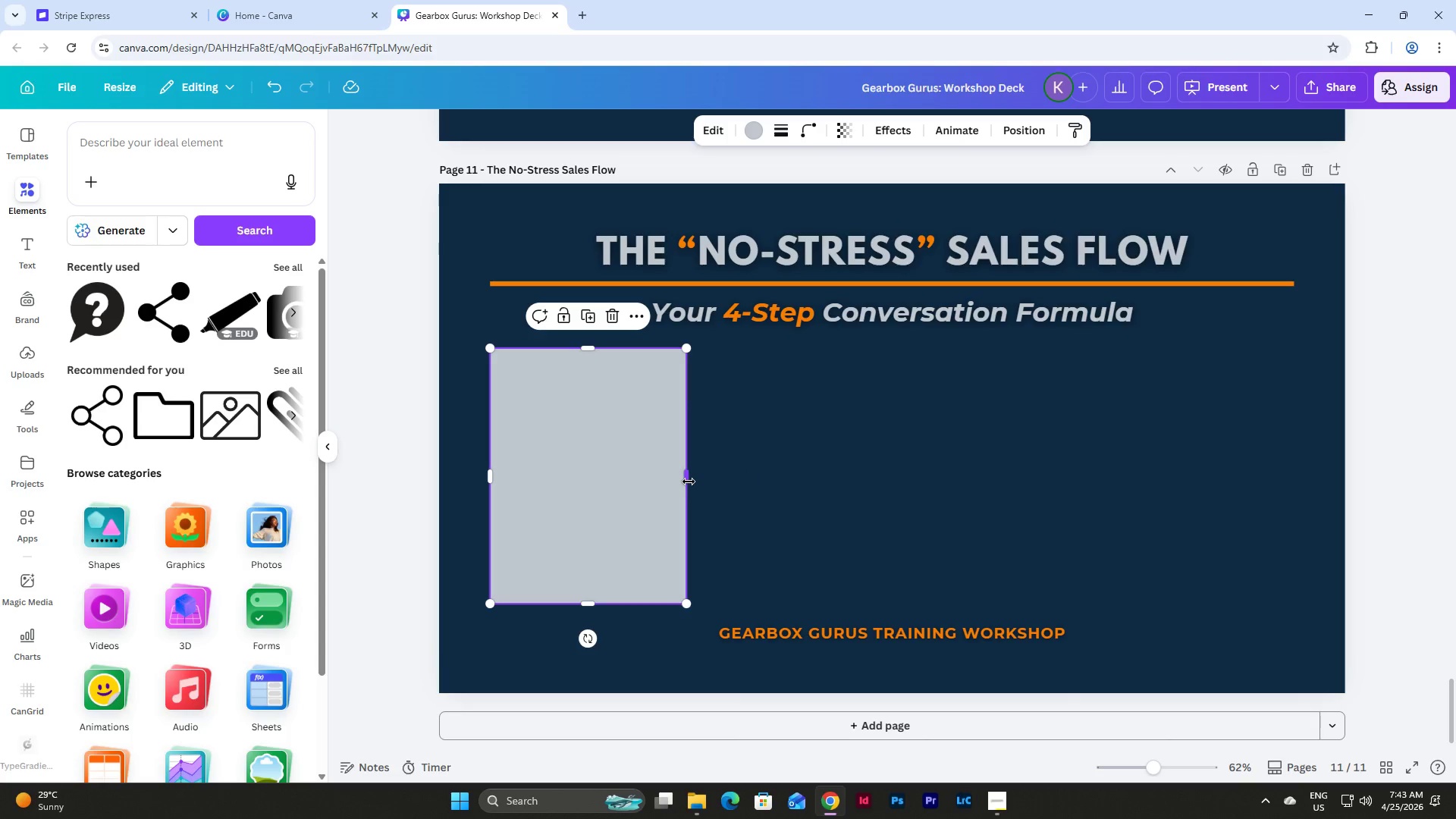 
left_click_drag(start_coordinate=[689, 482], to_coordinate=[679, 484])
 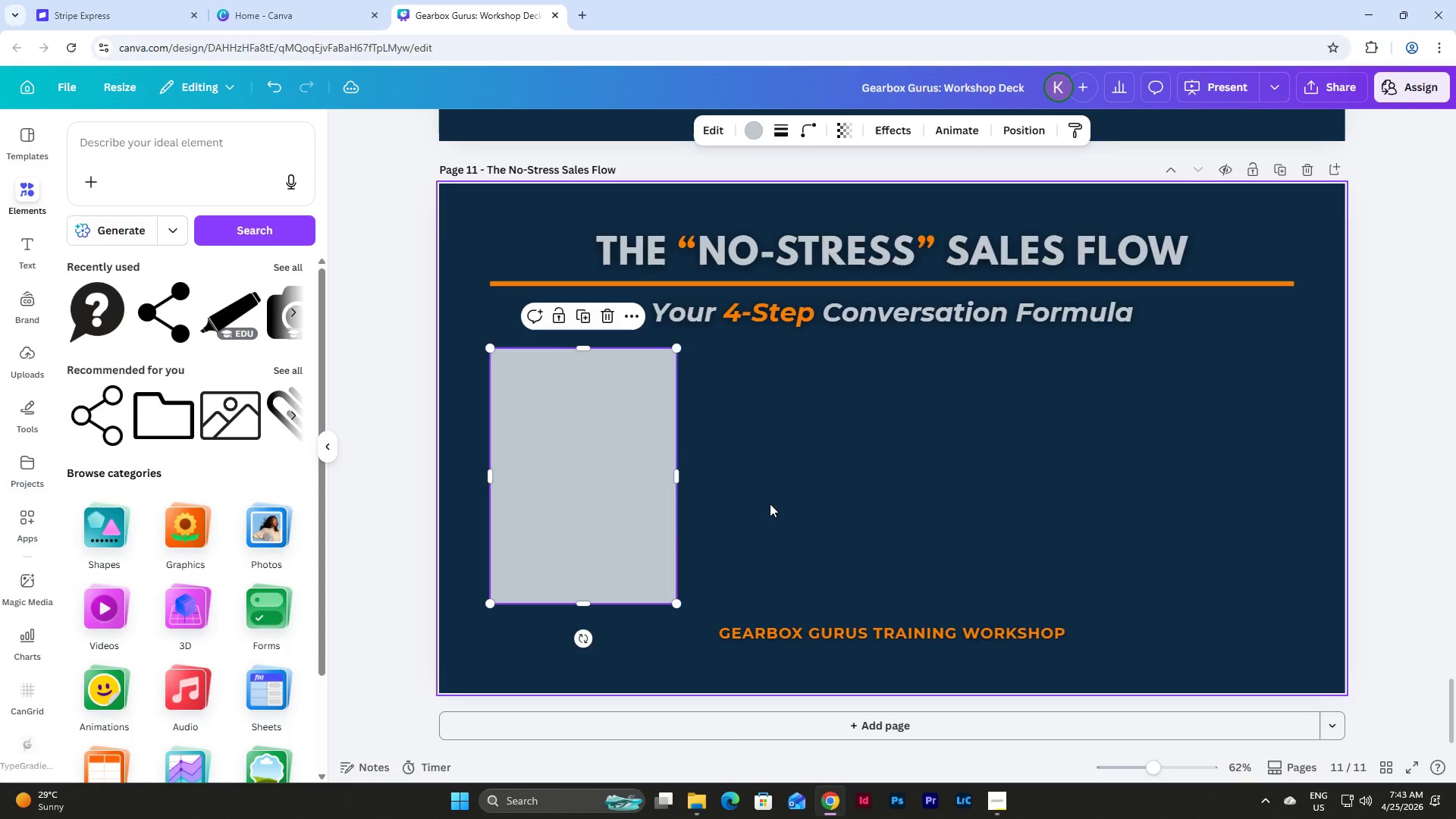 
left_click([770, 504])
 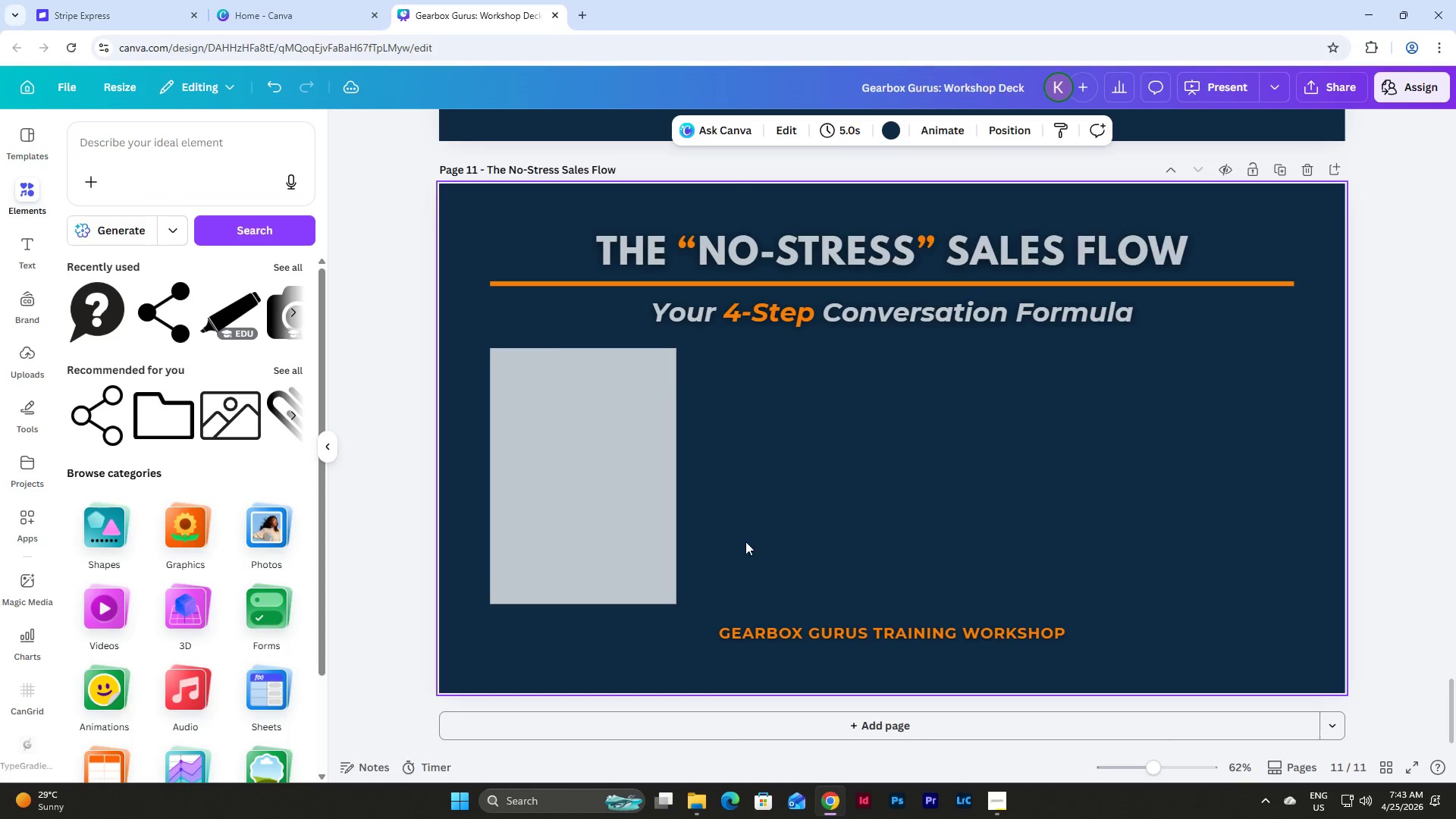 
left_click_drag(start_coordinate=[747, 542], to_coordinate=[502, 447])
 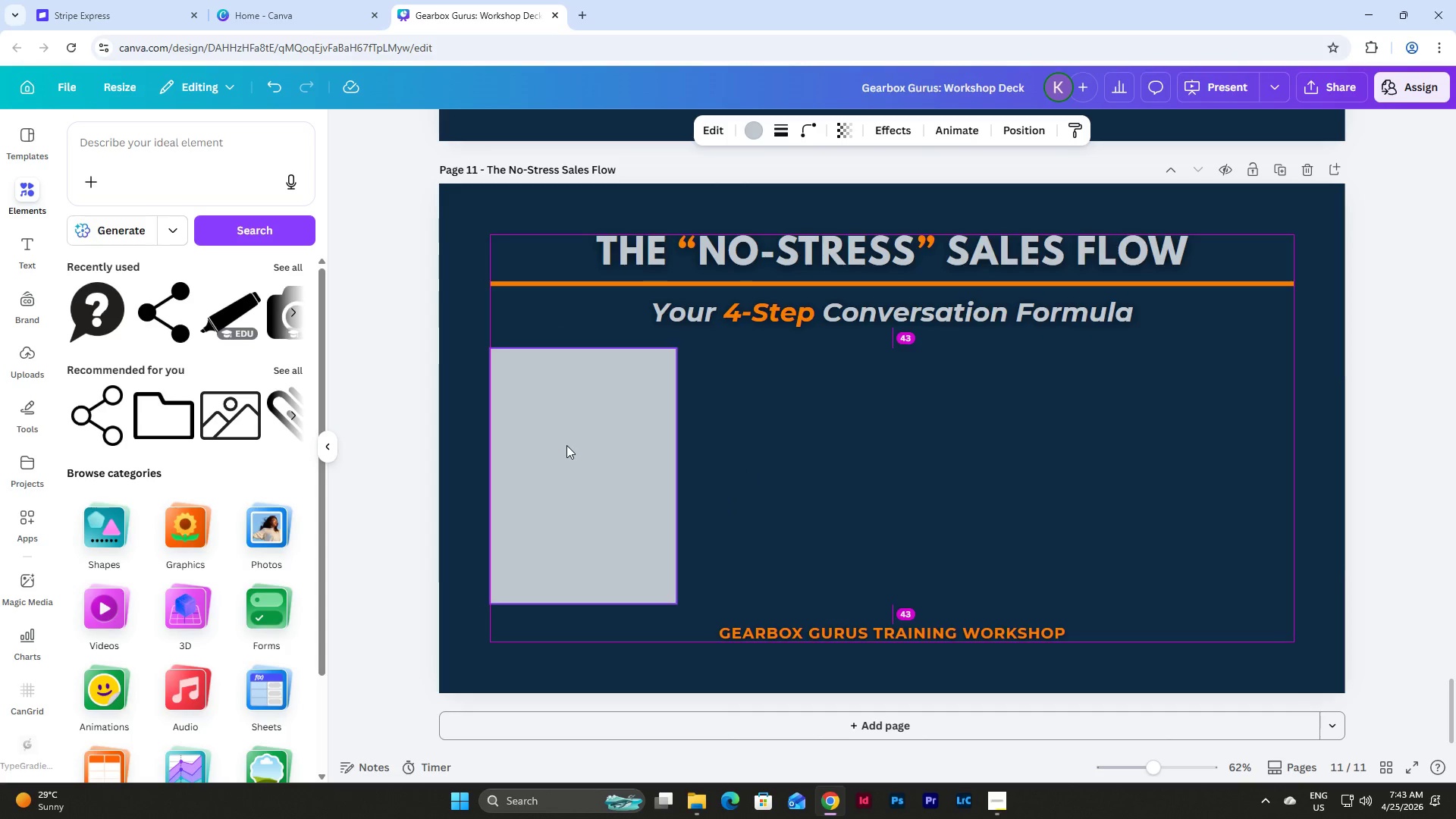 
left_click([588, 327])
 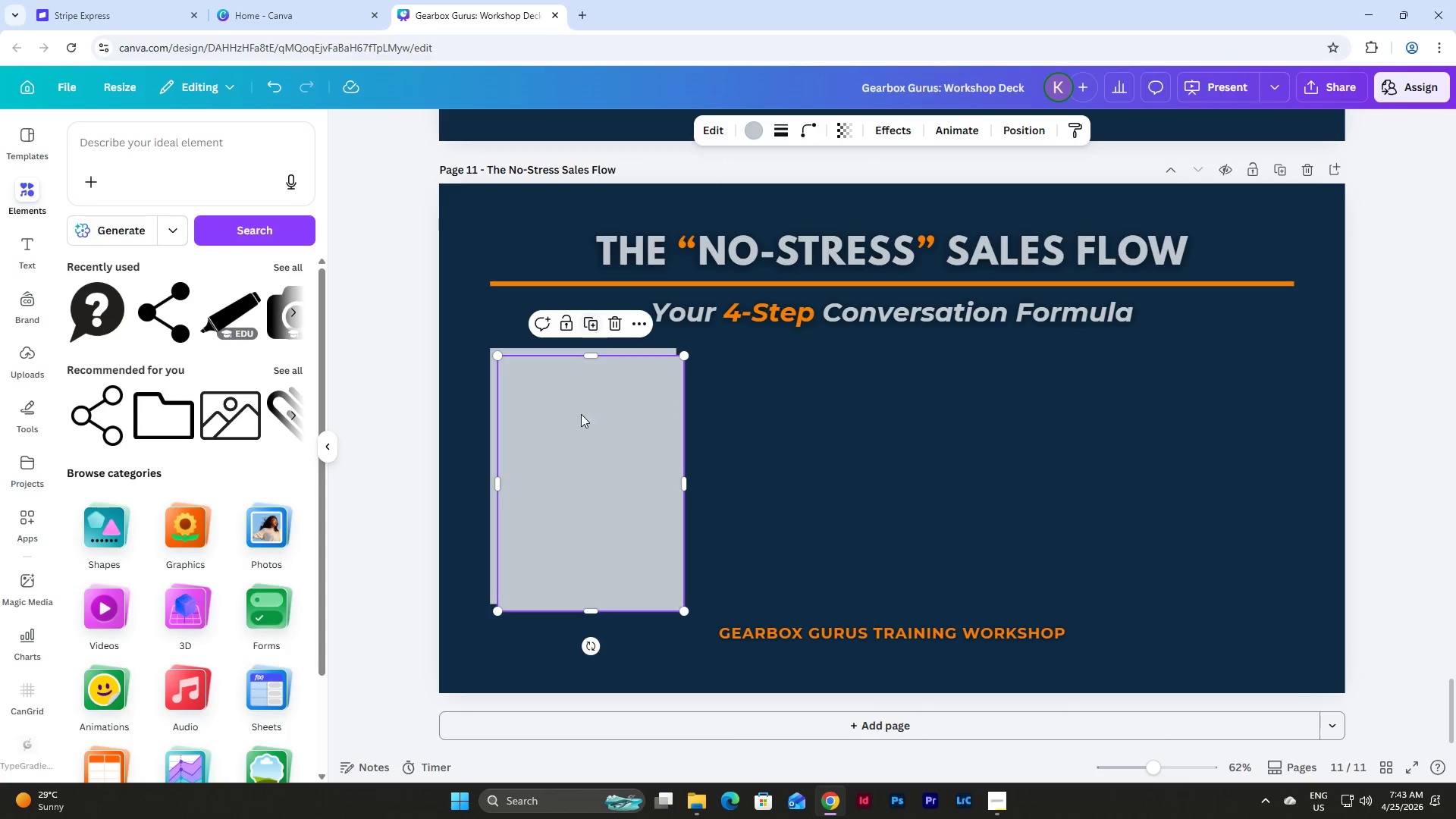 
left_click_drag(start_coordinate=[579, 422], to_coordinate=[784, 417])
 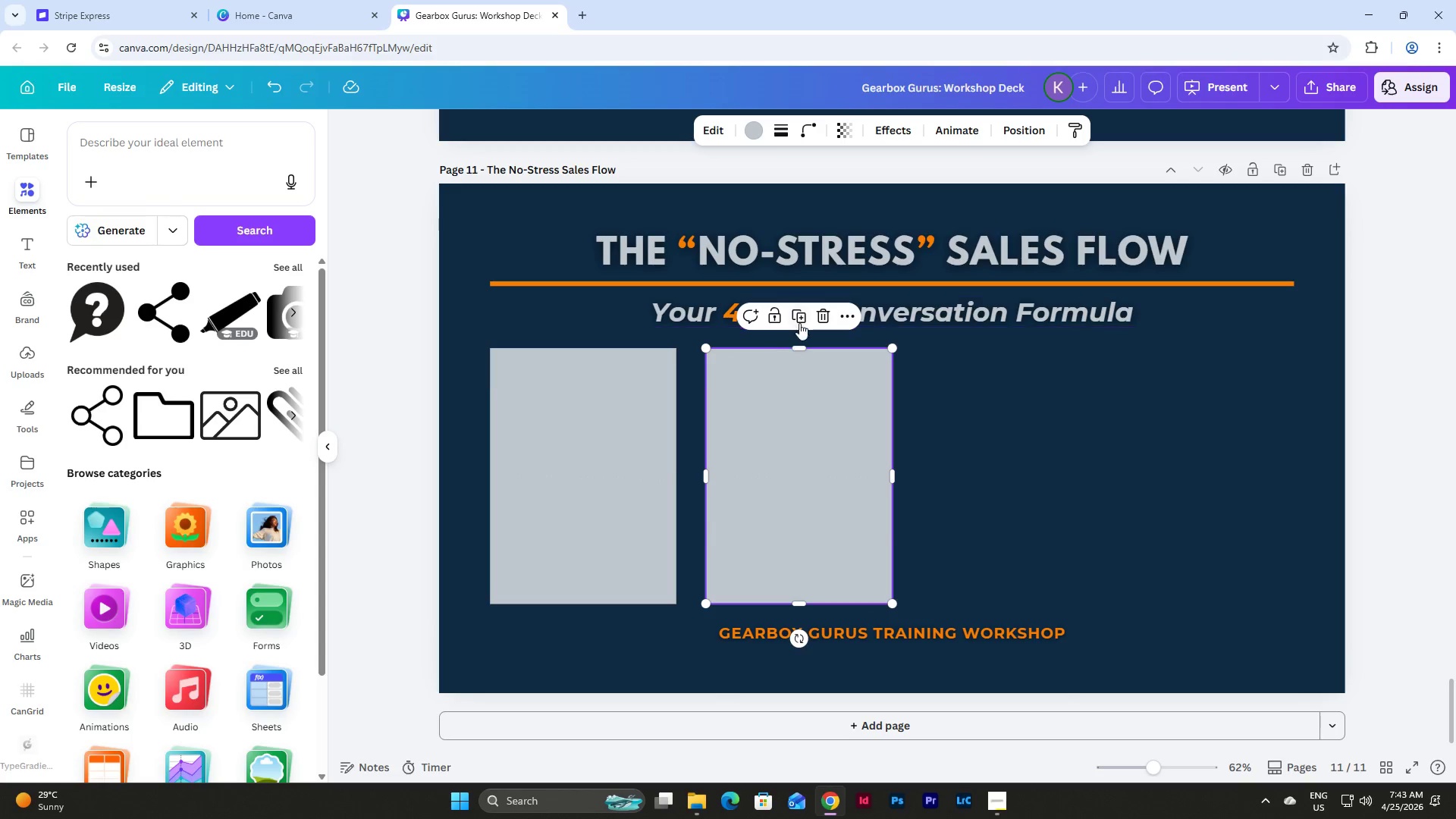 
left_click([800, 322])
 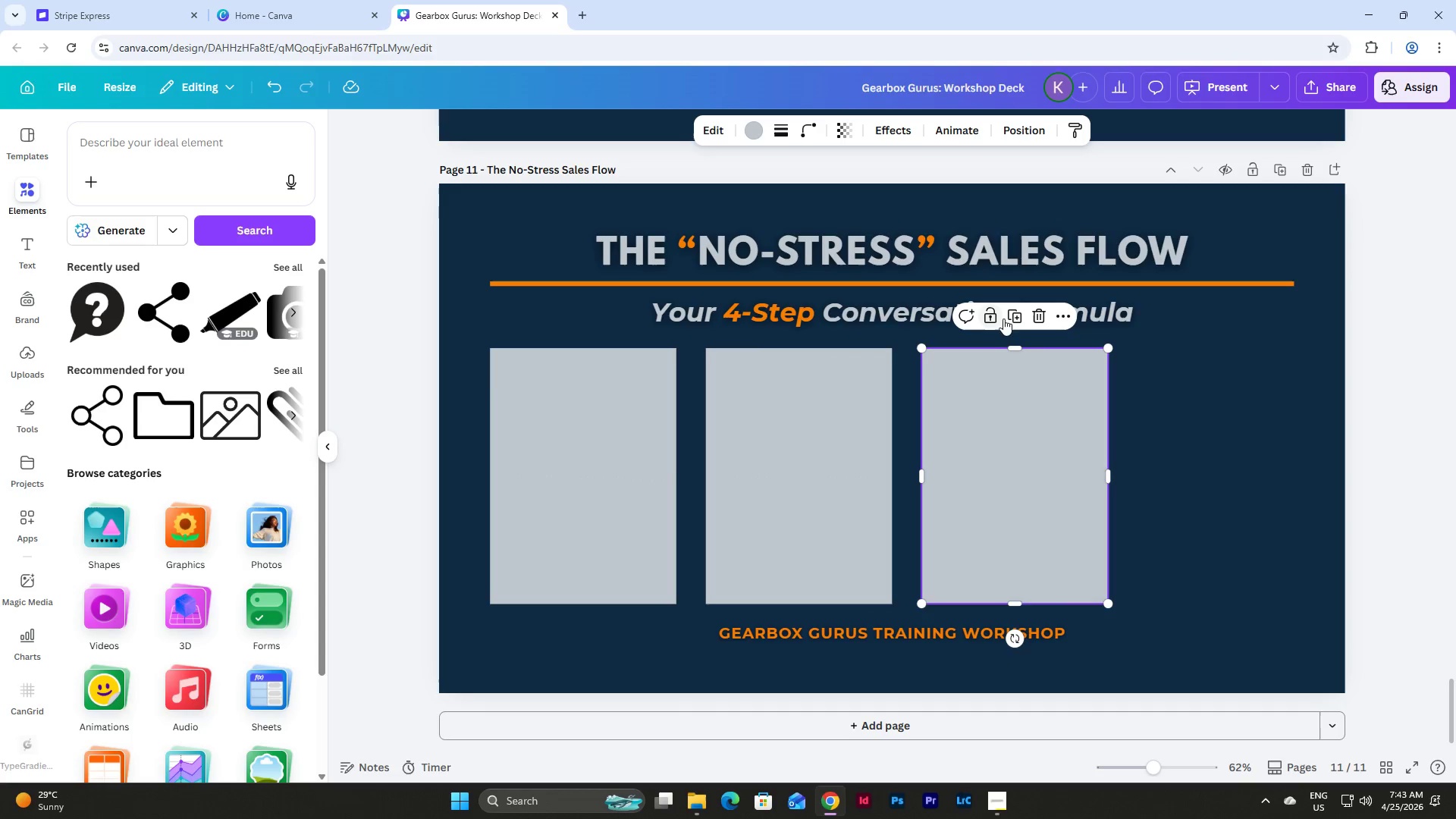 
left_click([1018, 316])
 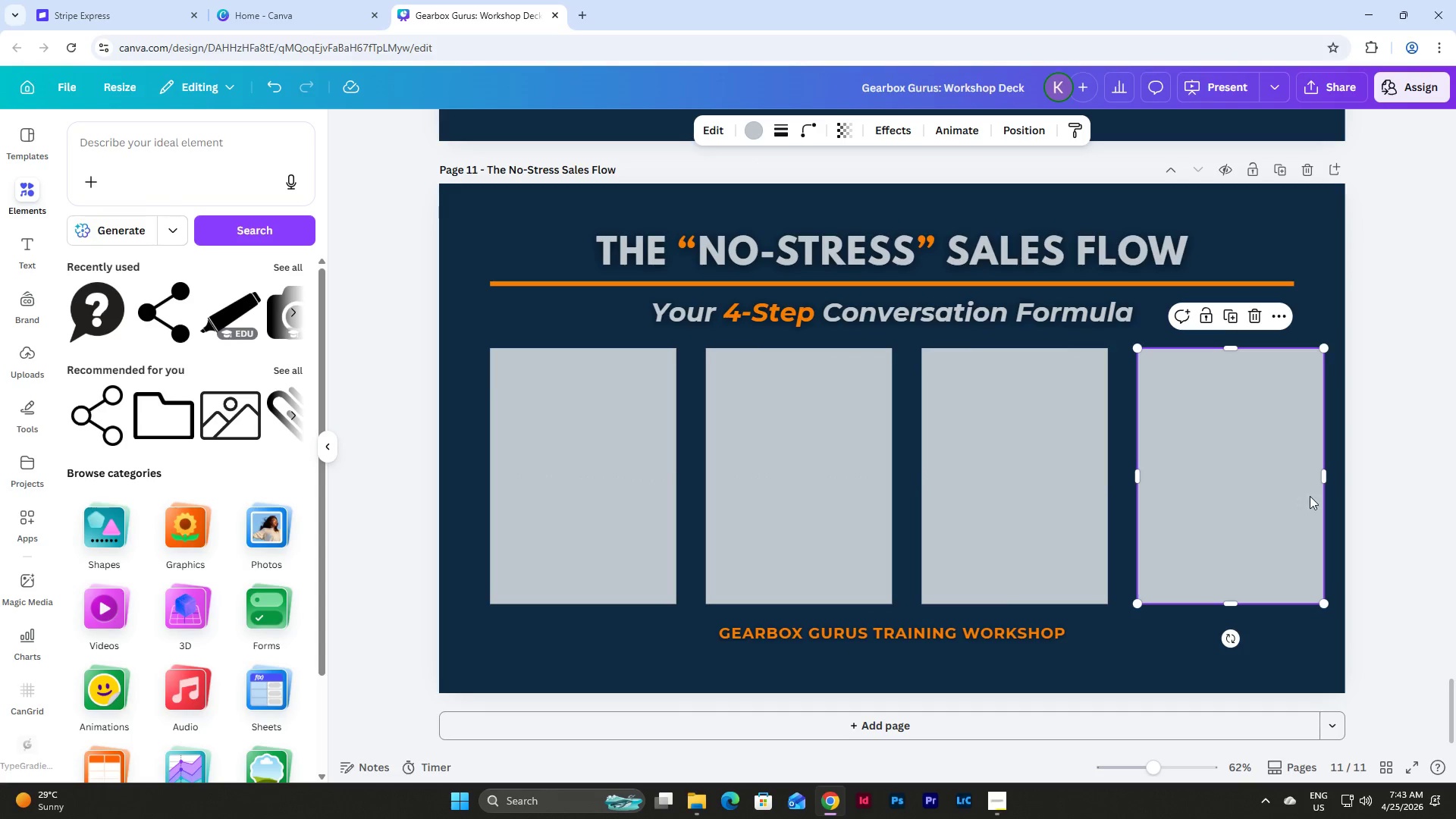 
left_click([1338, 491])
 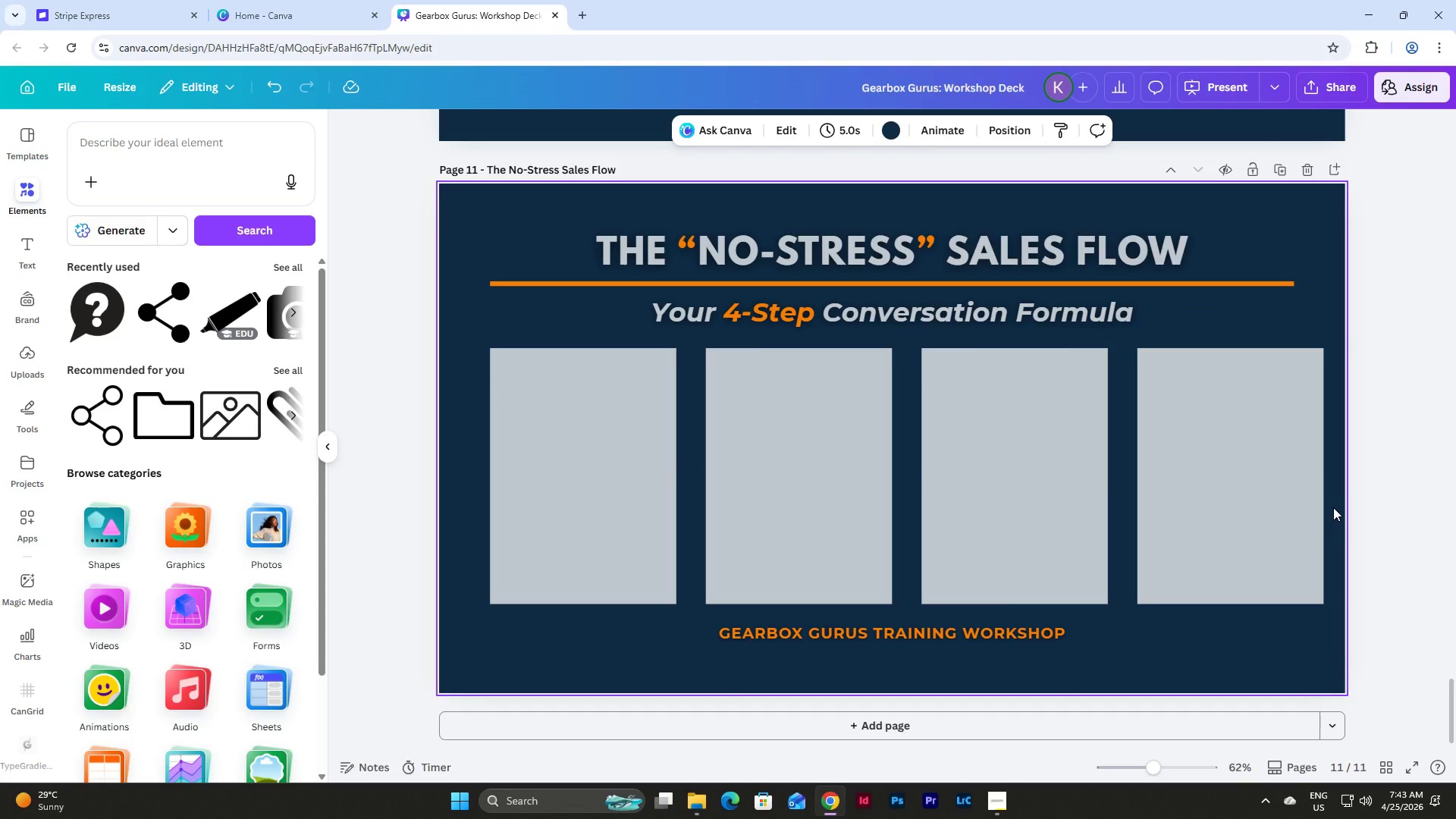 
left_click_drag(start_coordinate=[1333, 507], to_coordinate=[1326, 504])
 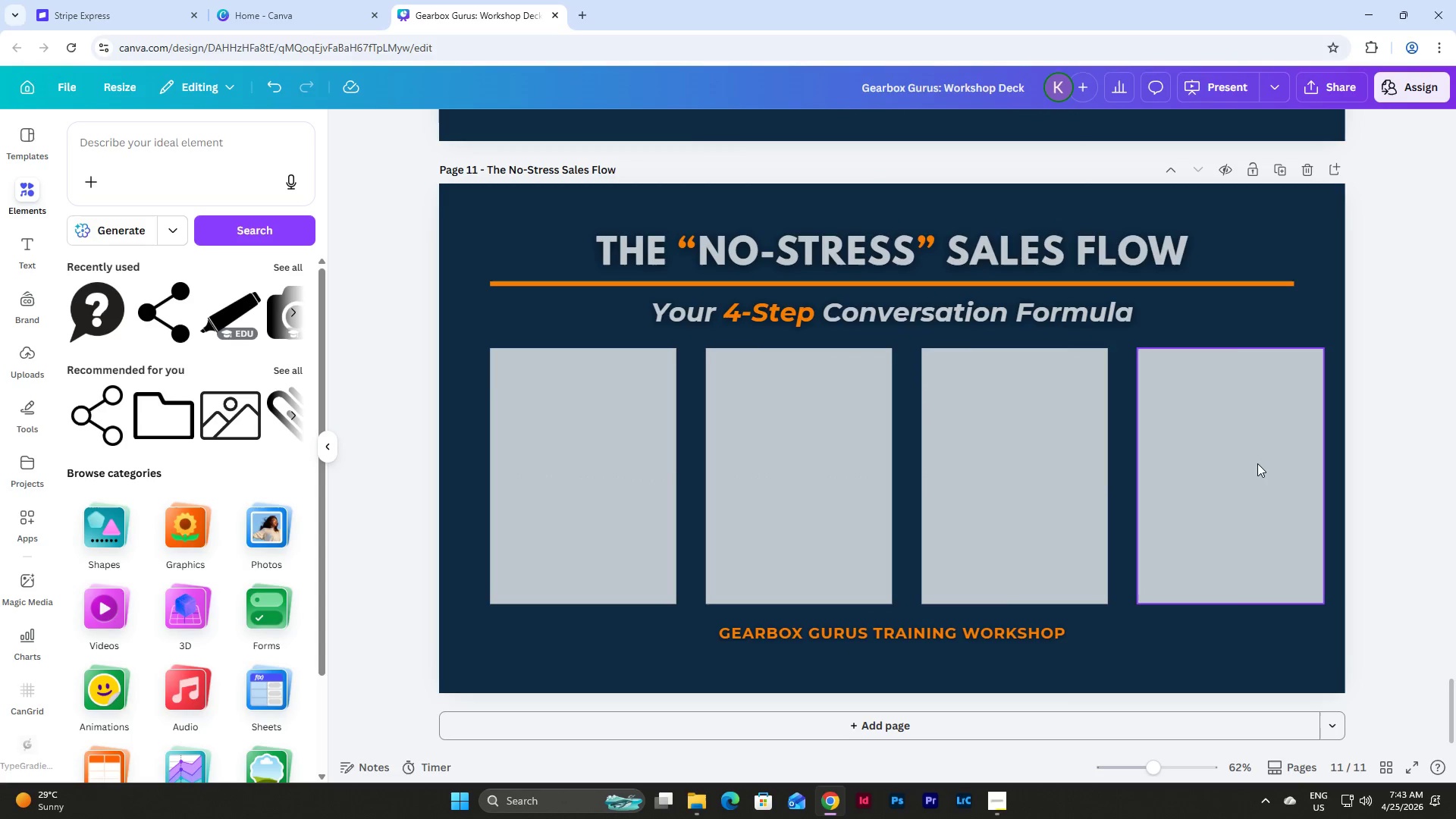 
left_click_drag(start_coordinate=[1257, 463], to_coordinate=[1229, 463])
 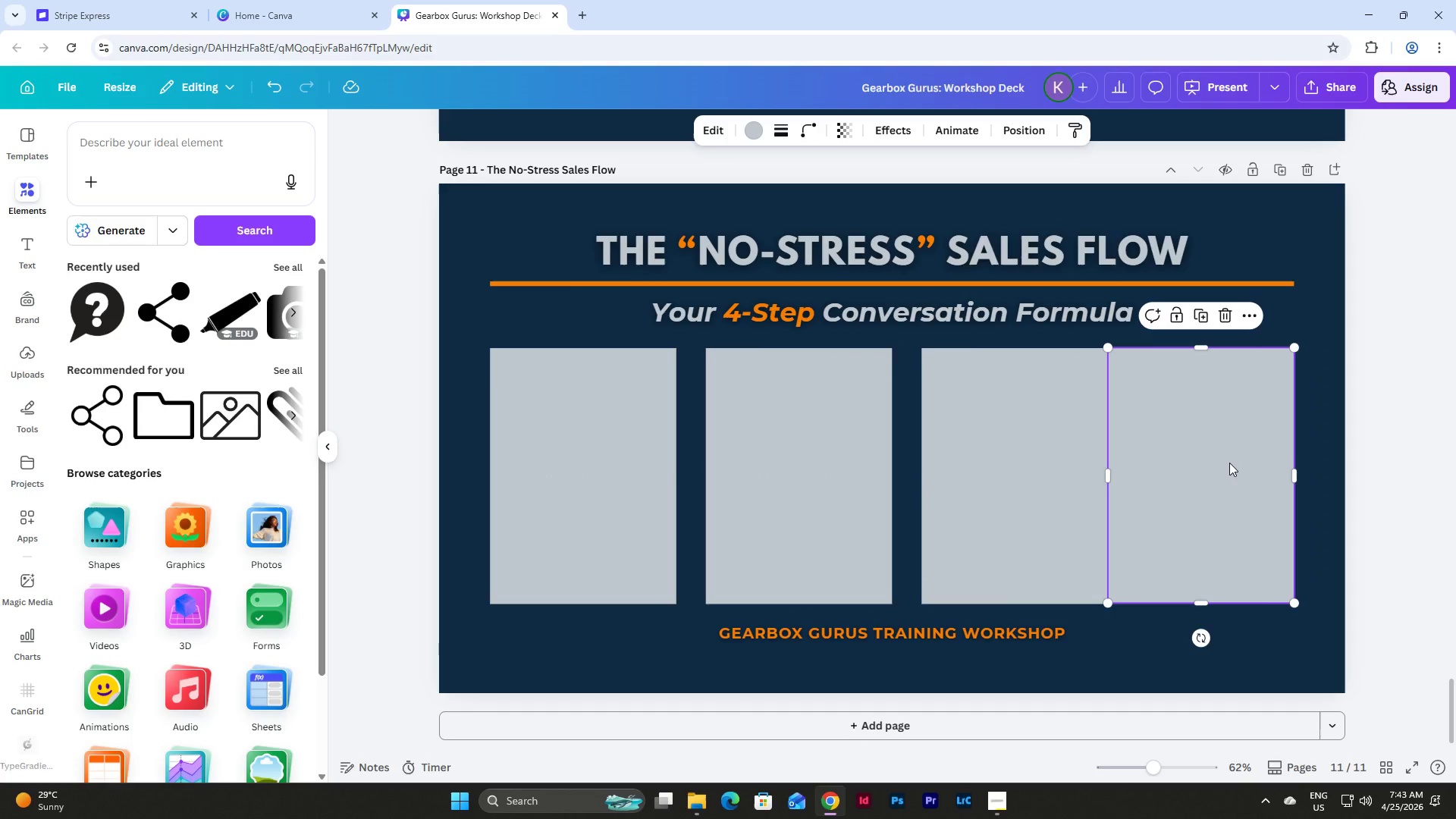 
left_click_drag(start_coordinate=[1229, 463], to_coordinate=[1231, 467])
 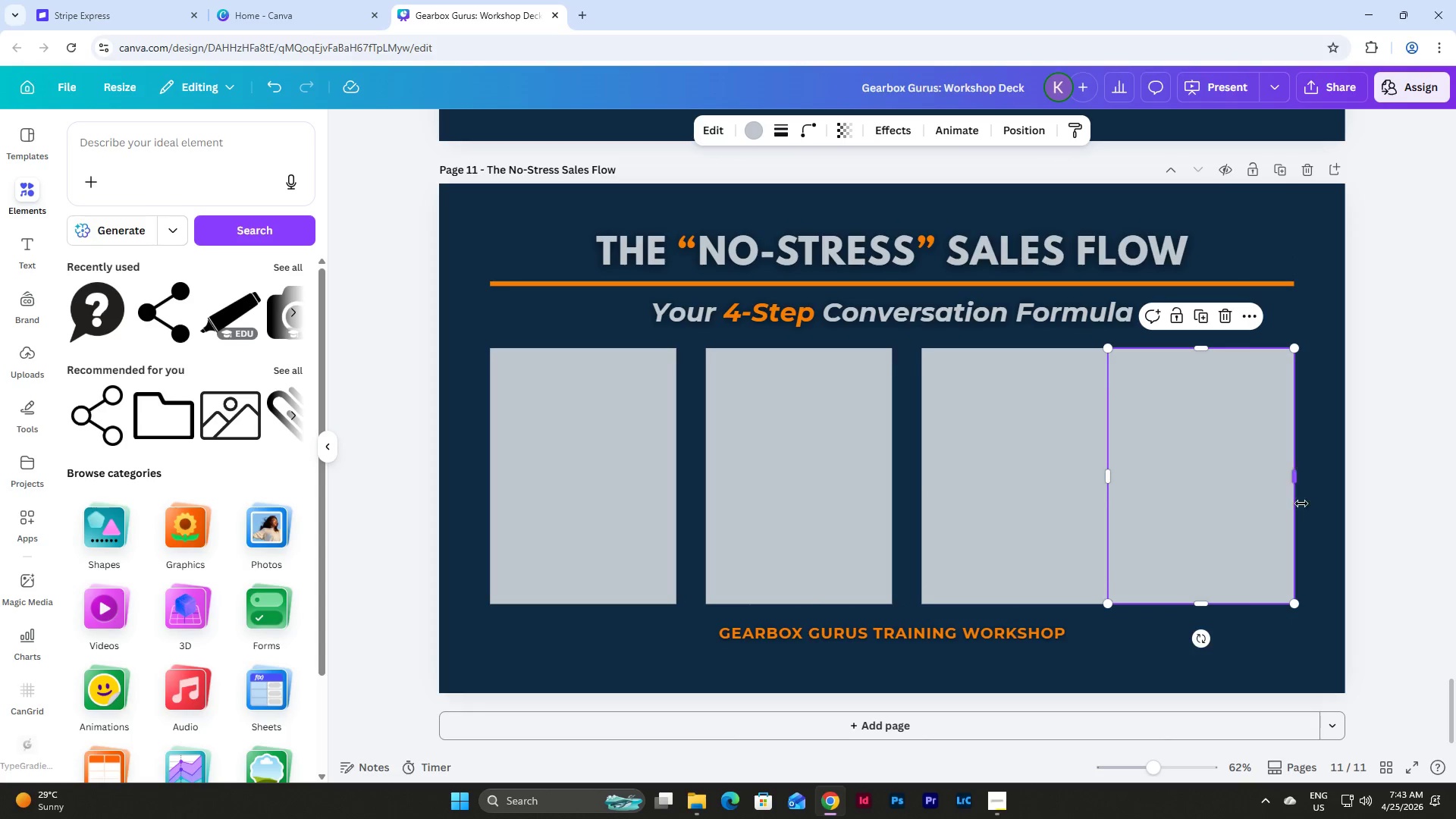 
left_click([1327, 514])
 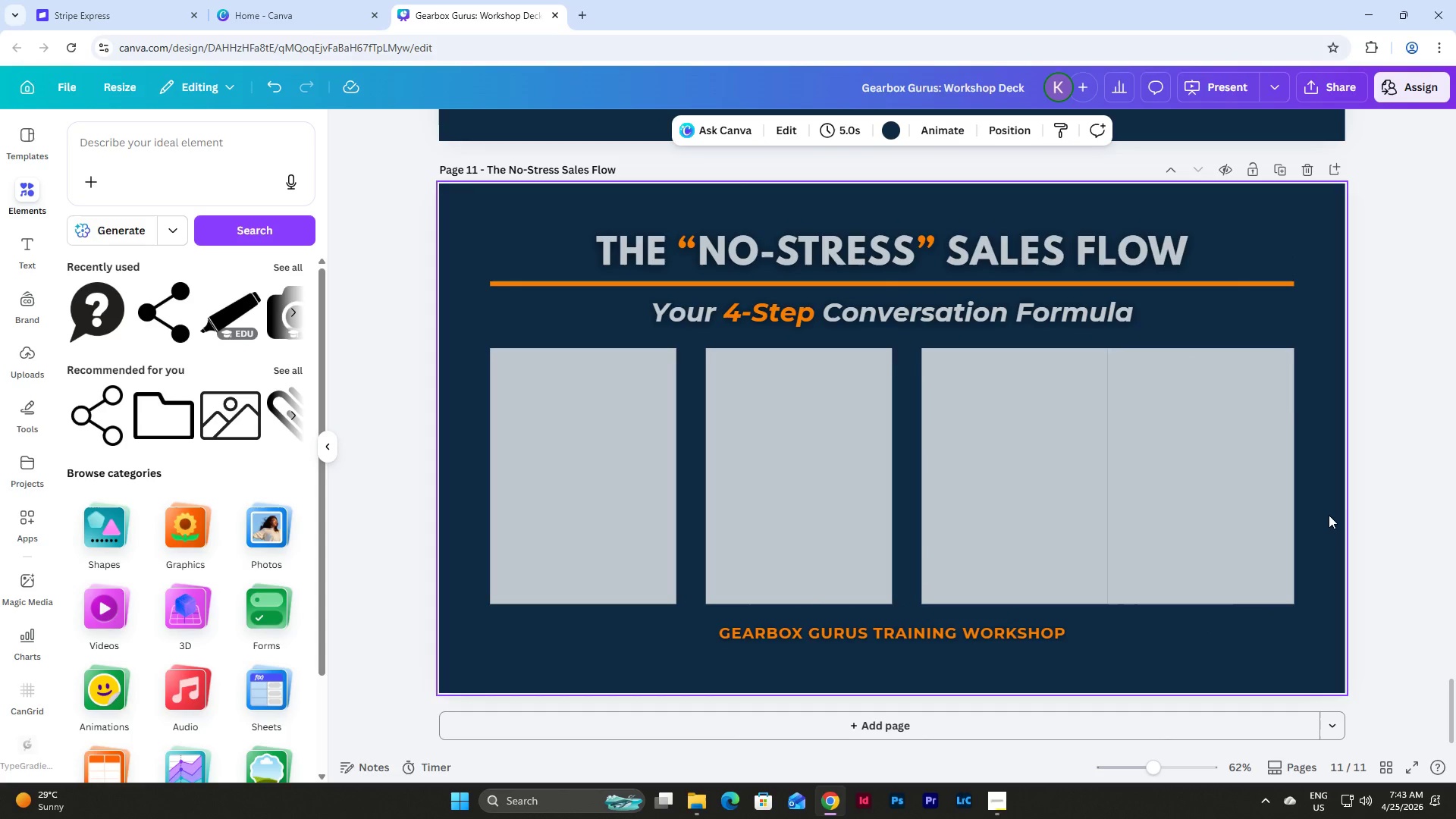 
left_click_drag(start_coordinate=[1329, 515], to_coordinate=[539, 435])
 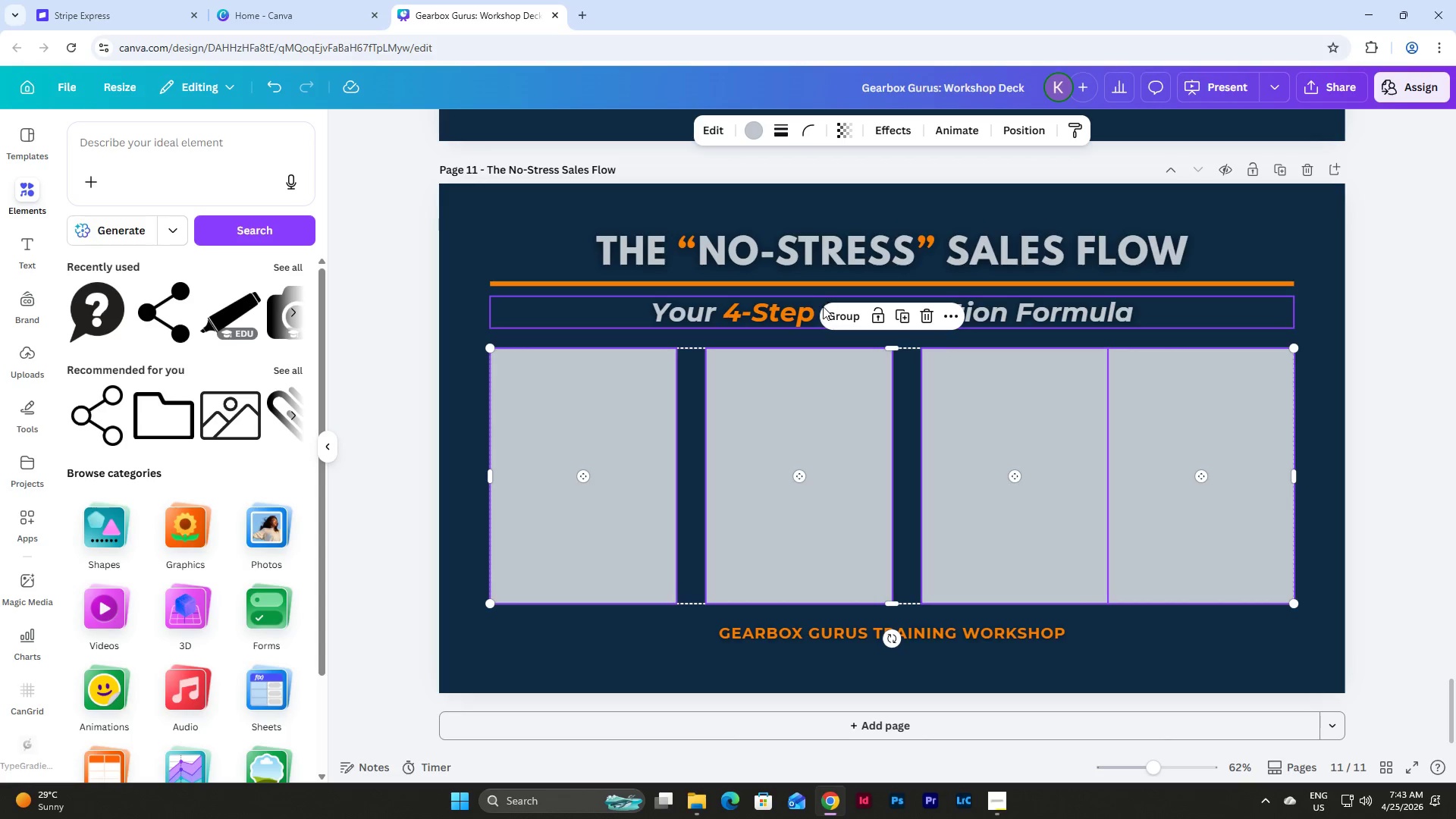 
wait(5.03)
 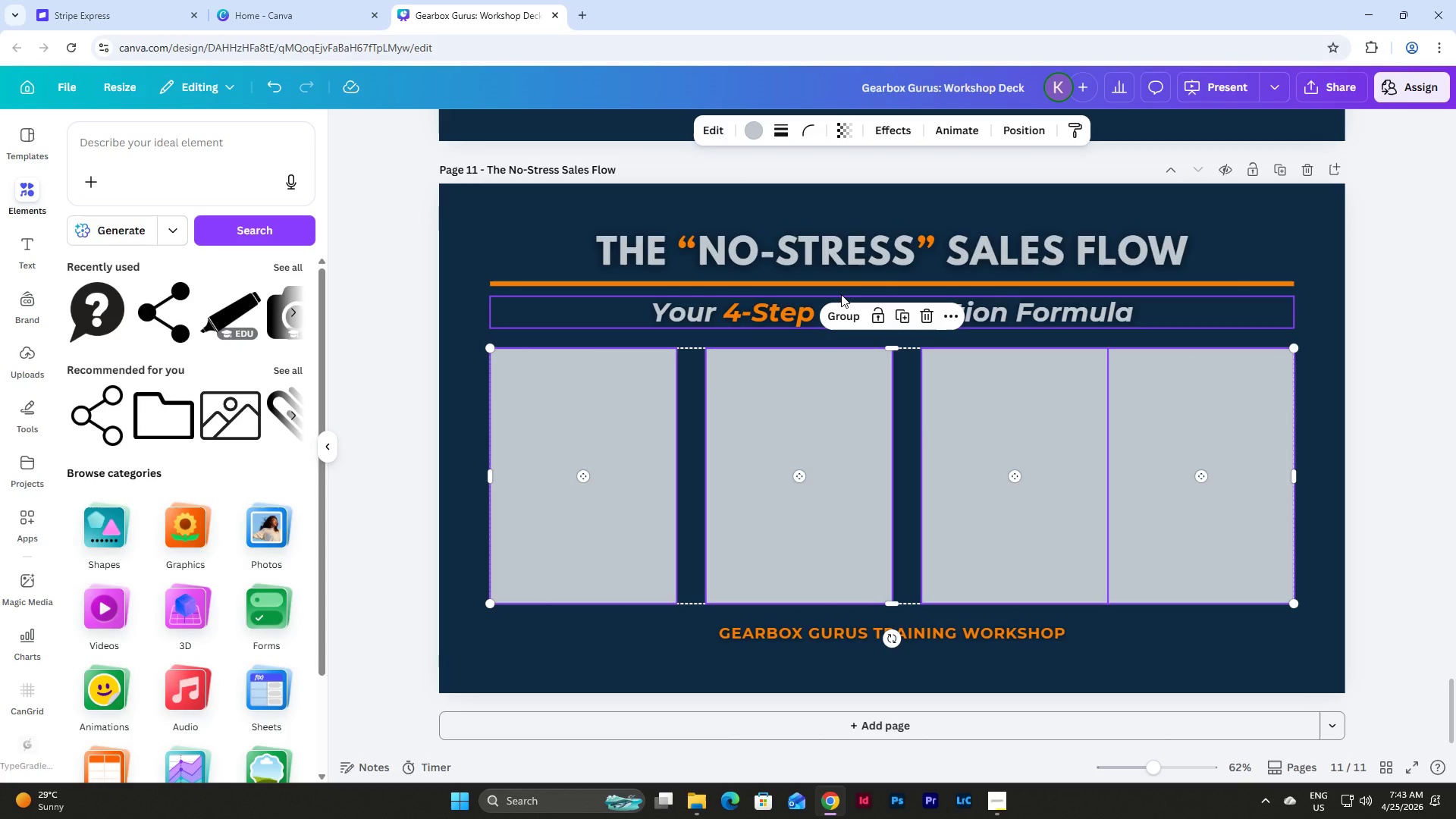 
left_click([1018, 129])
 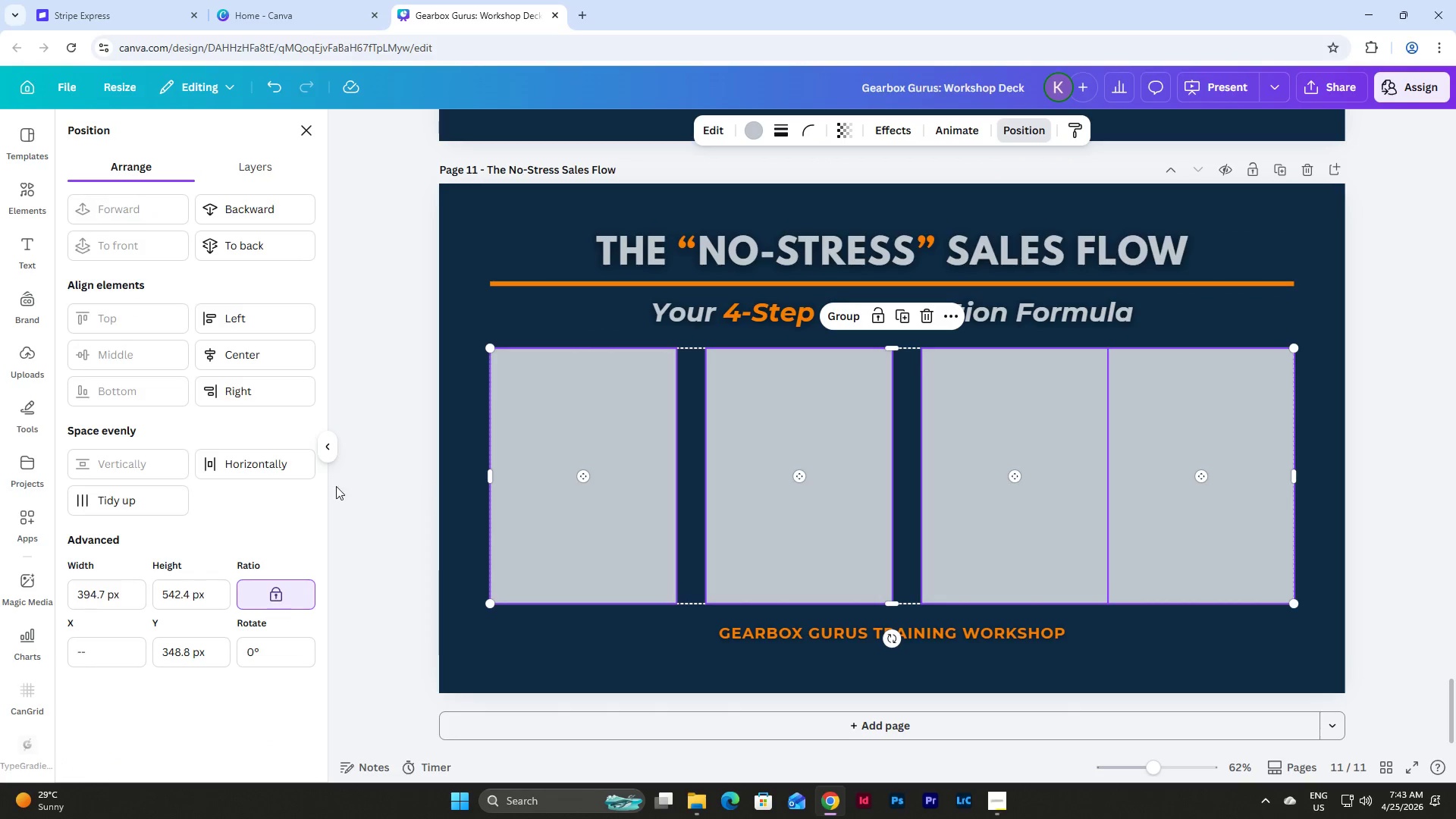 
left_click([237, 460])
 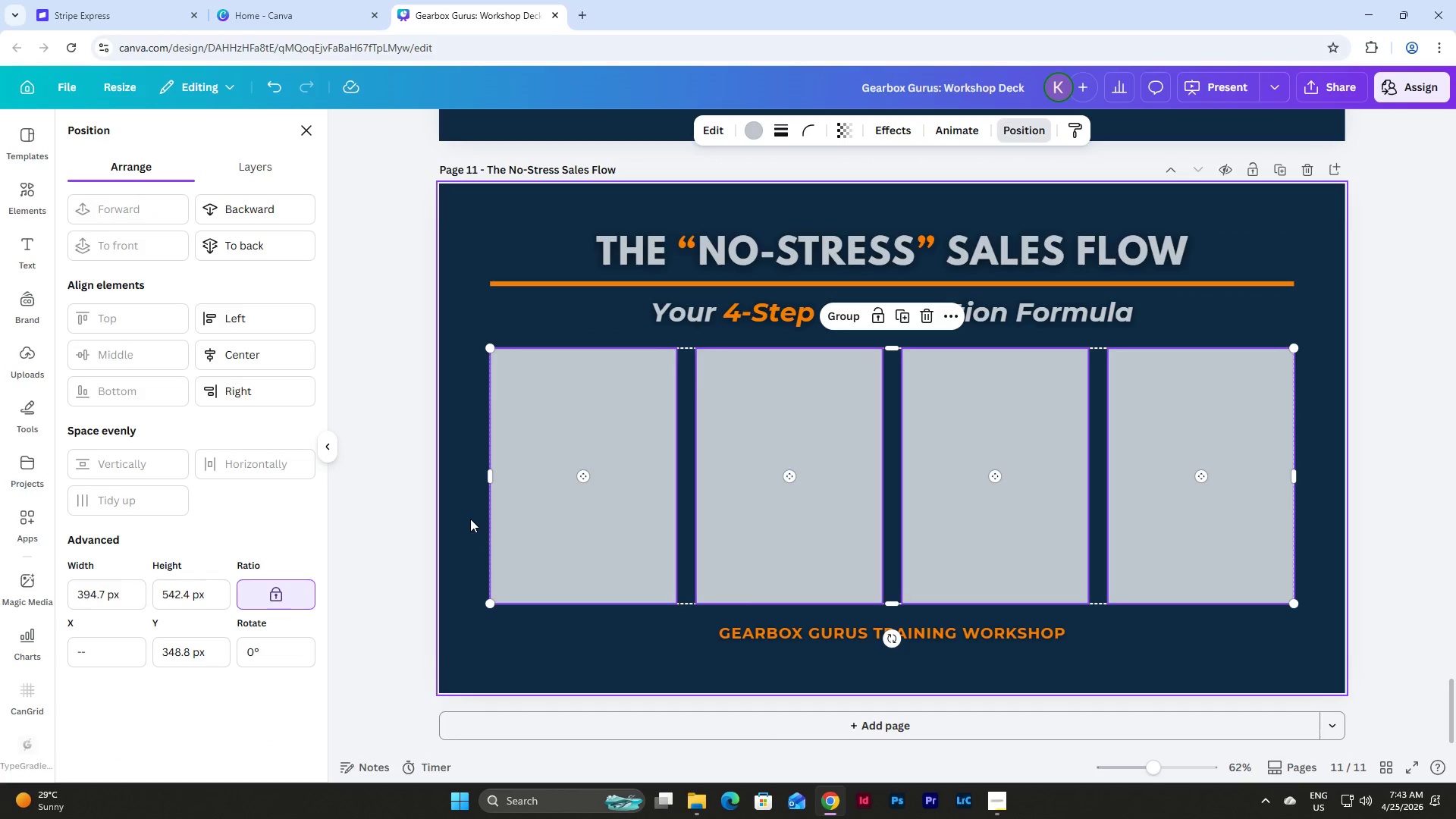 
left_click([469, 518])
 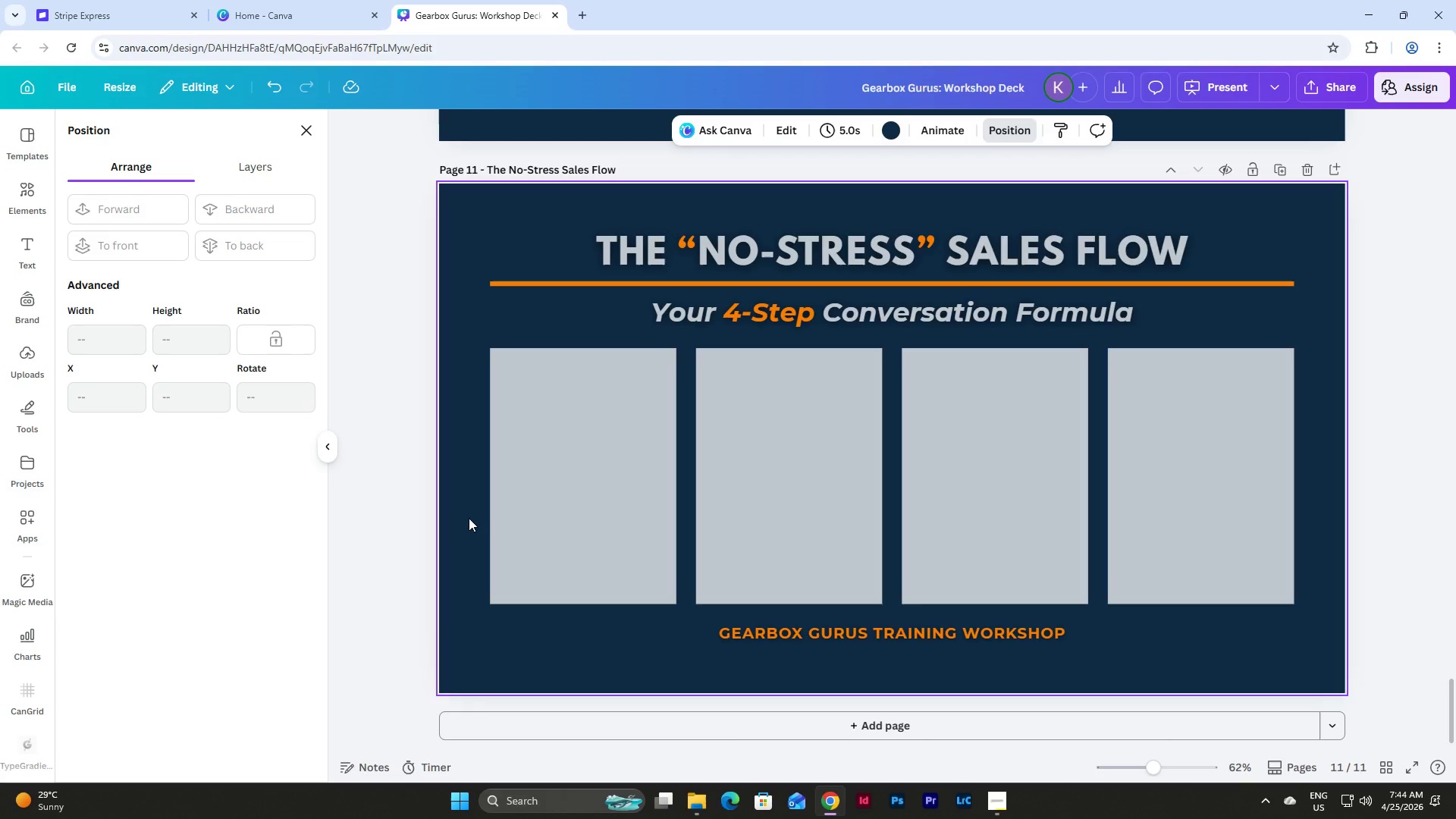 
wait(35.39)
 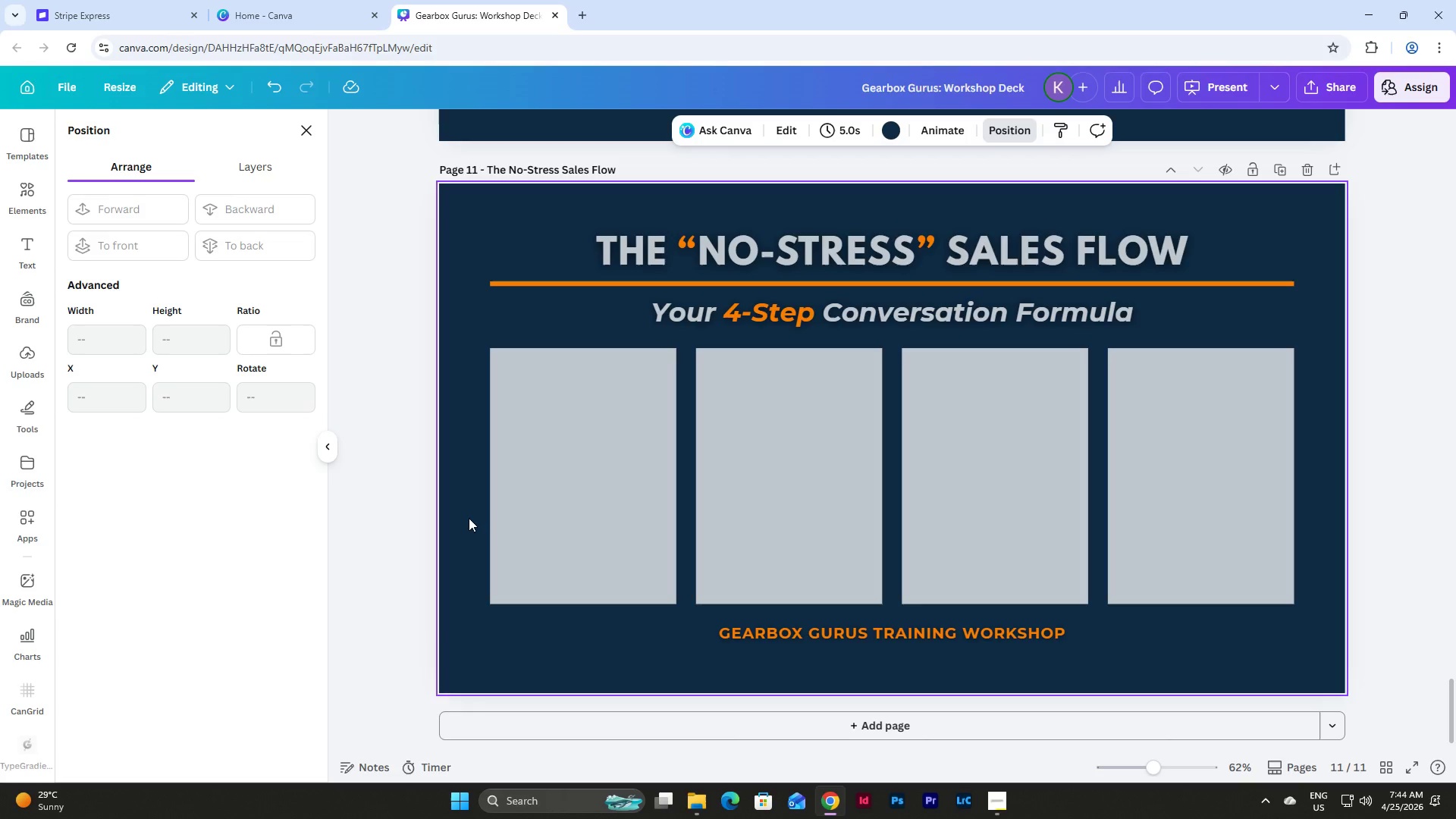 
left_click([469, 425])
 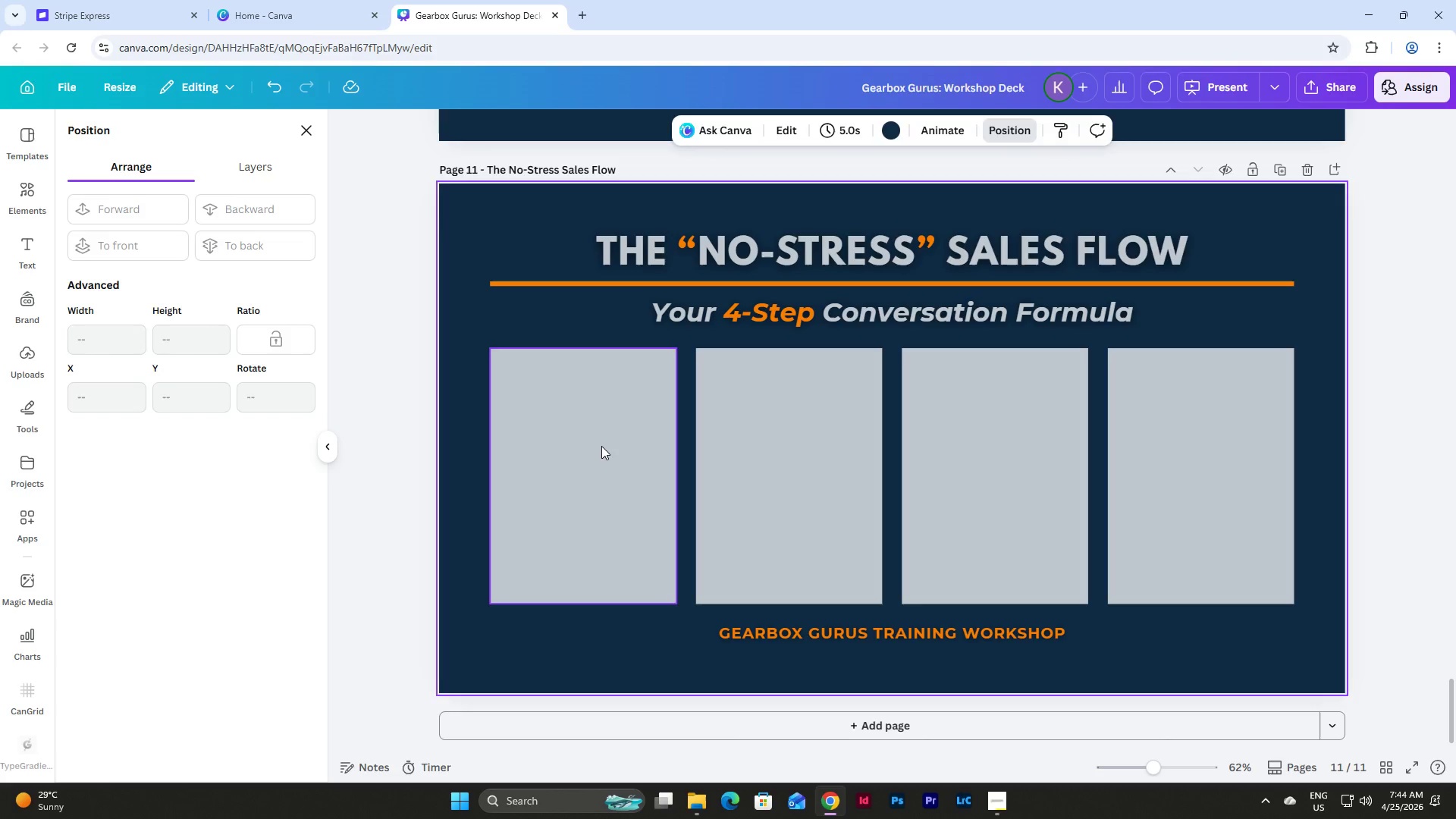 
left_click([601, 446])
 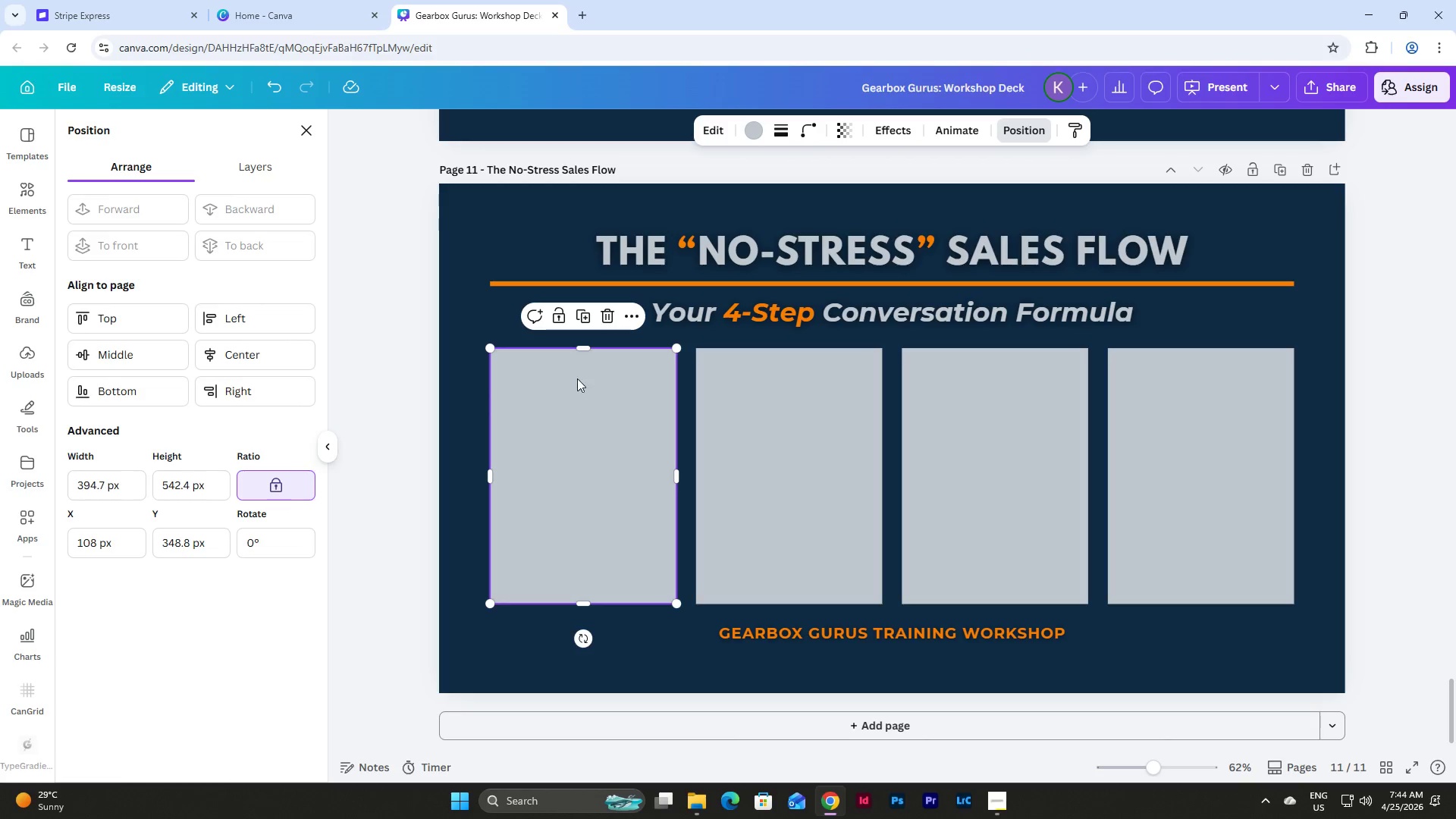 
left_click_drag(start_coordinate=[582, 353], to_coordinate=[588, 485])
 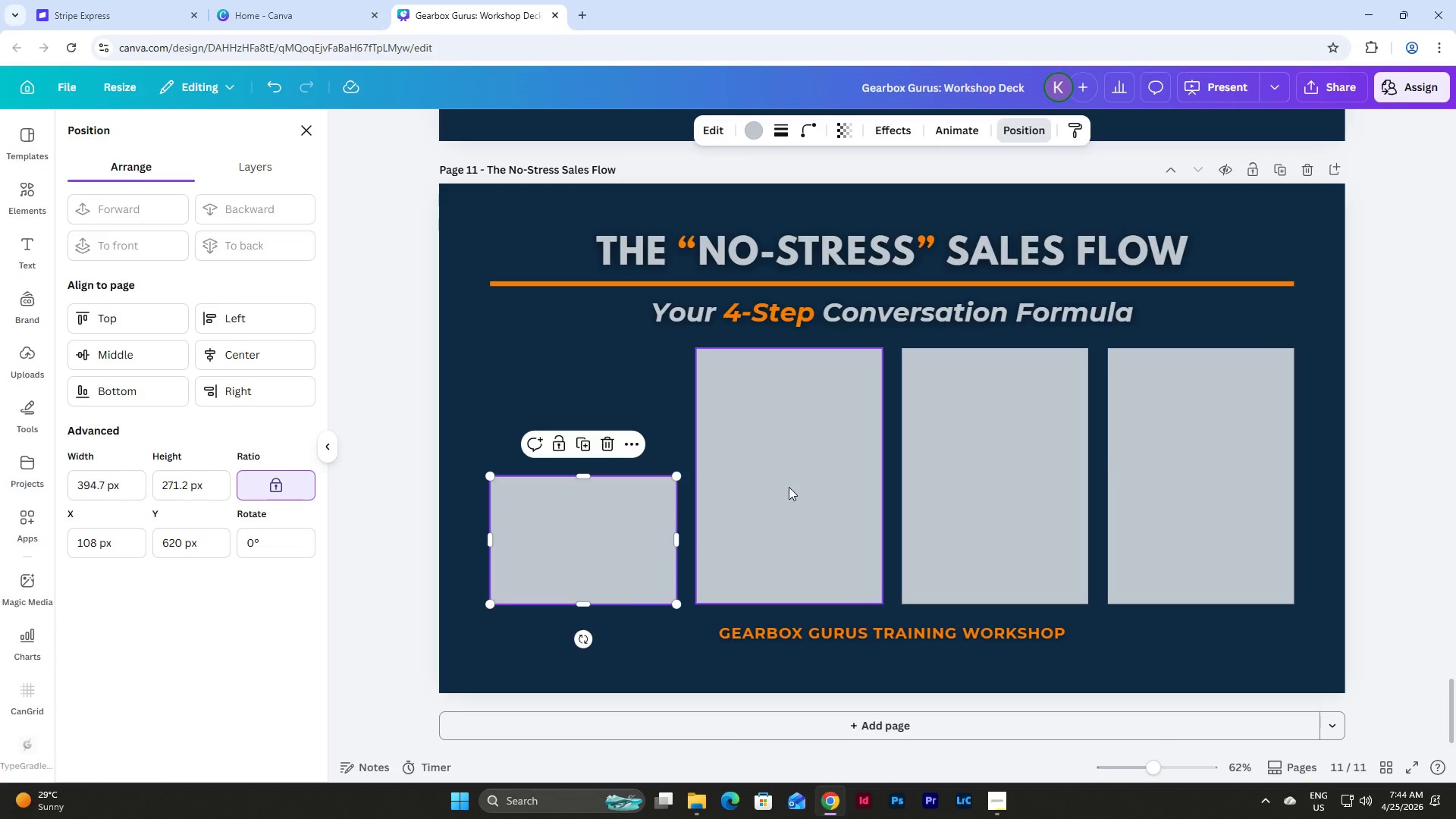 
left_click([789, 487])
 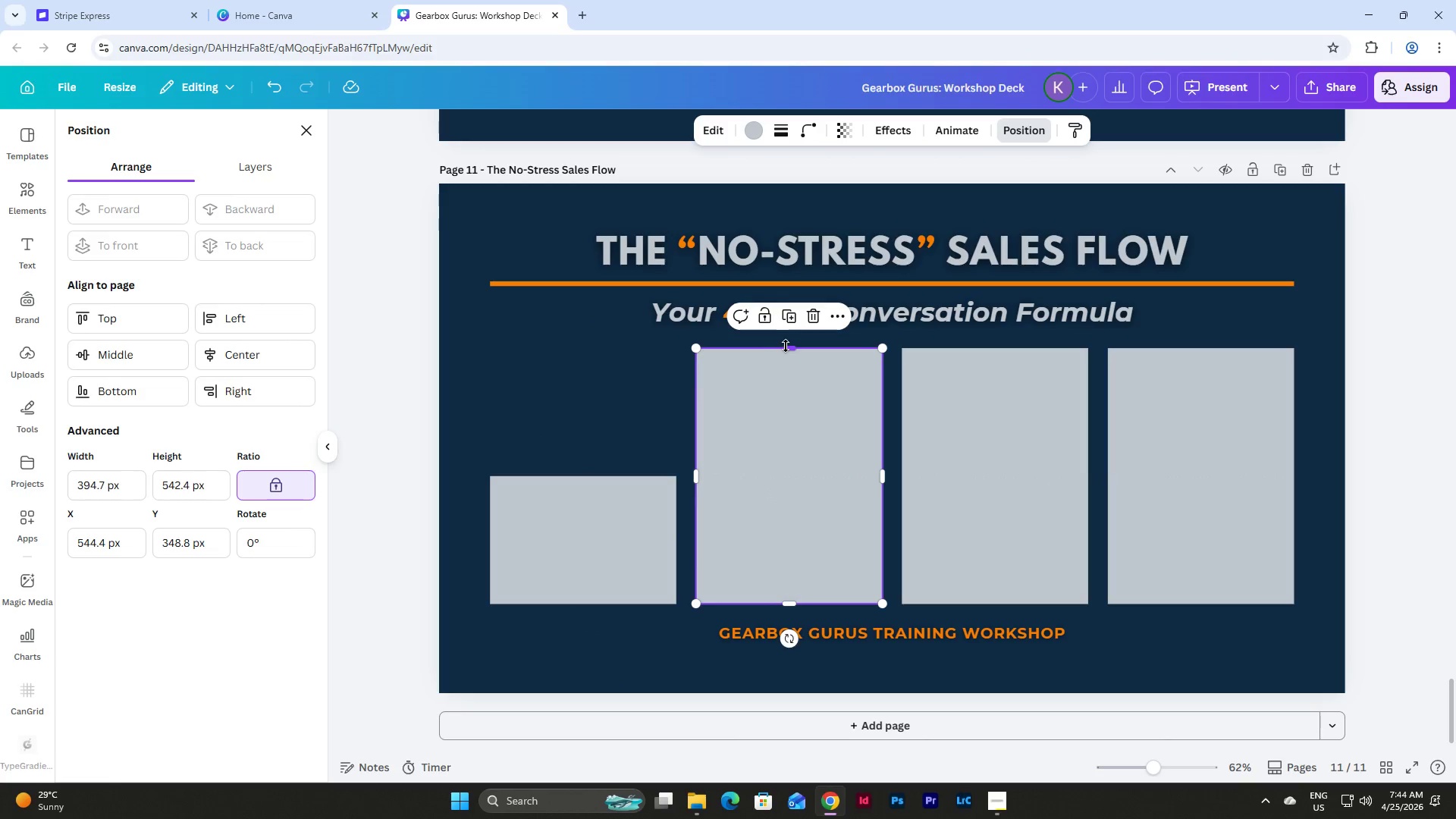 
left_click_drag(start_coordinate=[787, 348], to_coordinate=[795, 473])
 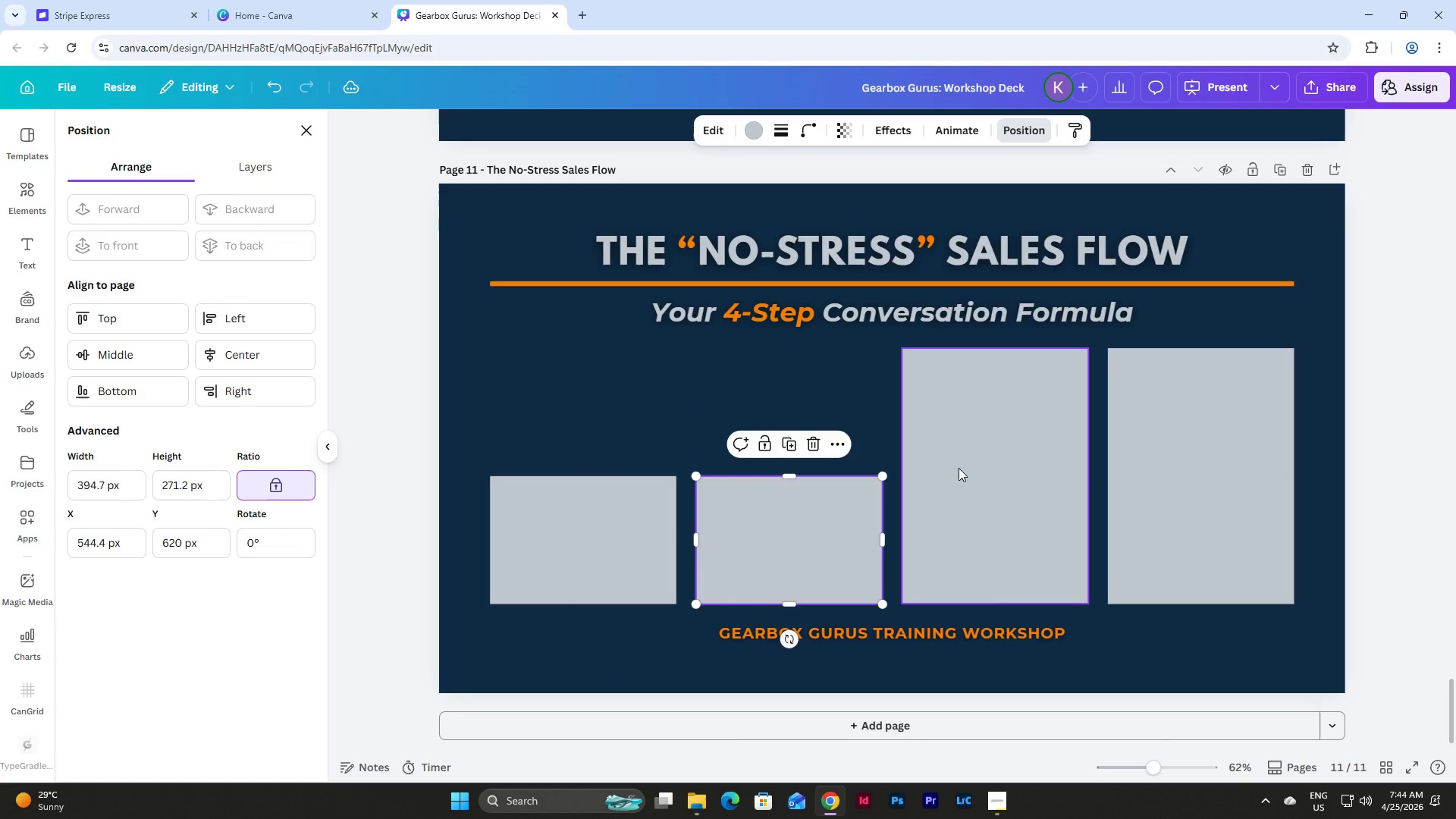 
left_click([959, 468])
 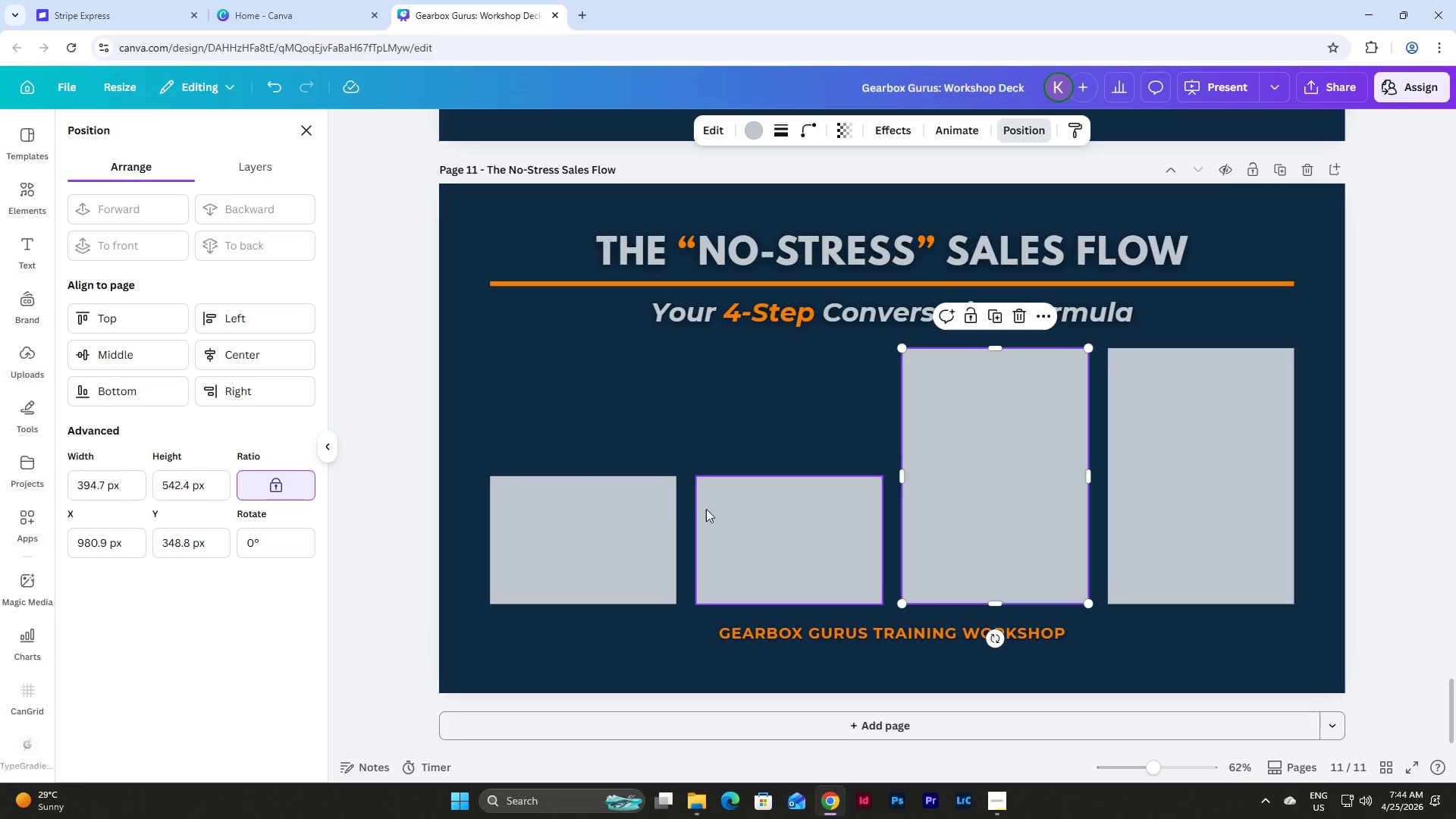 
left_click([629, 514])
 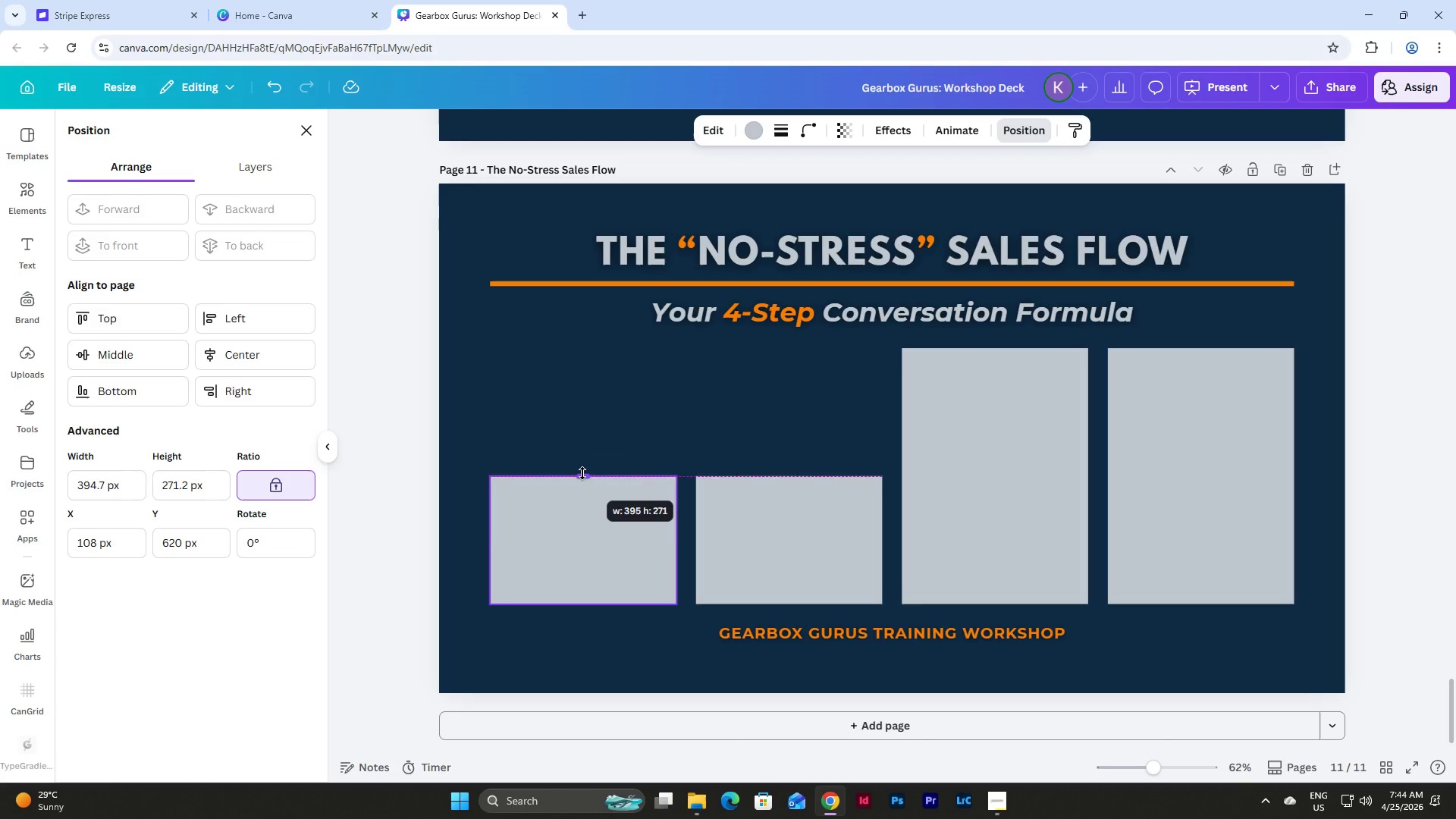 
left_click([1021, 444])
 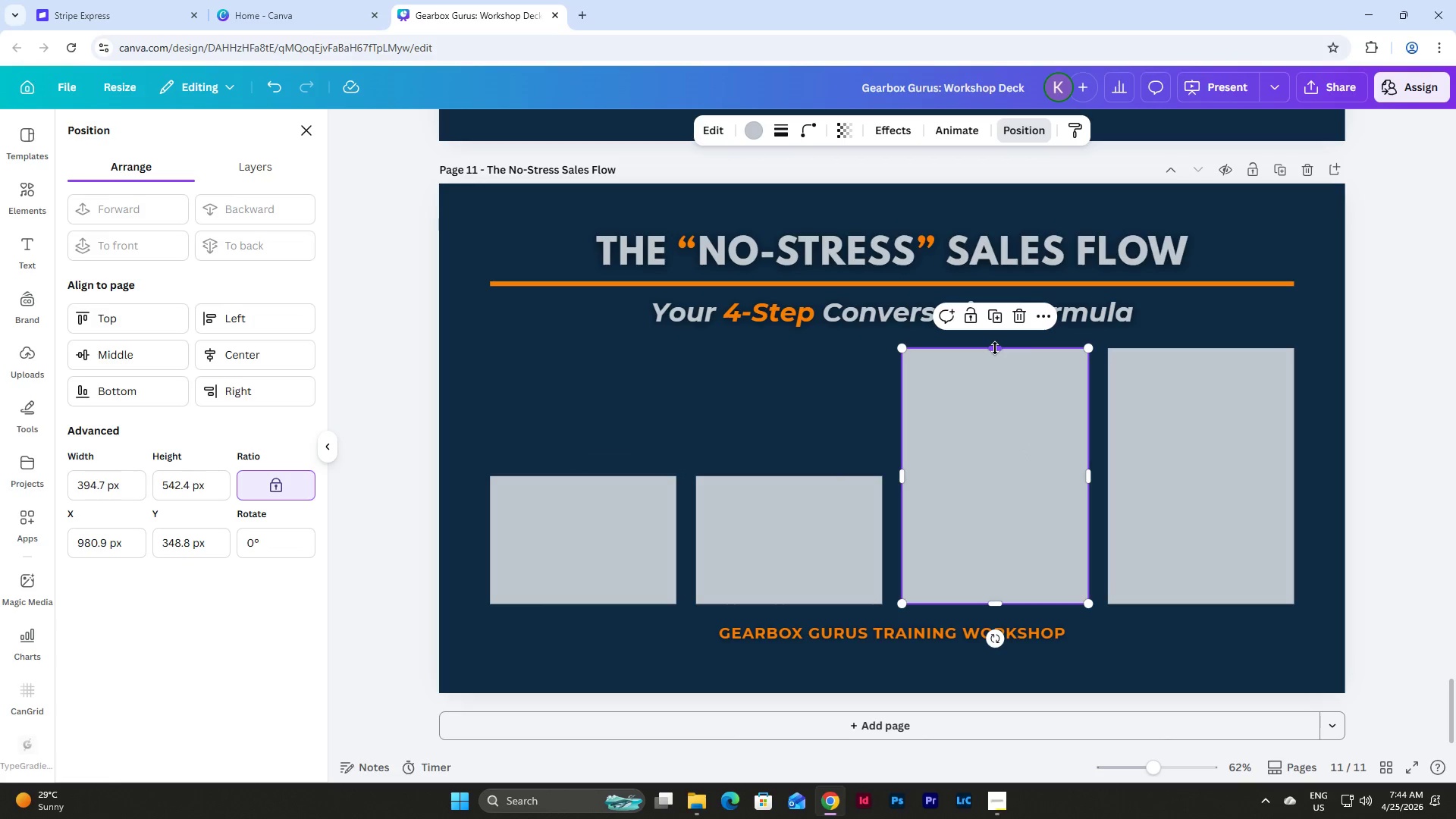 
left_click_drag(start_coordinate=[995, 348], to_coordinate=[997, 475])
 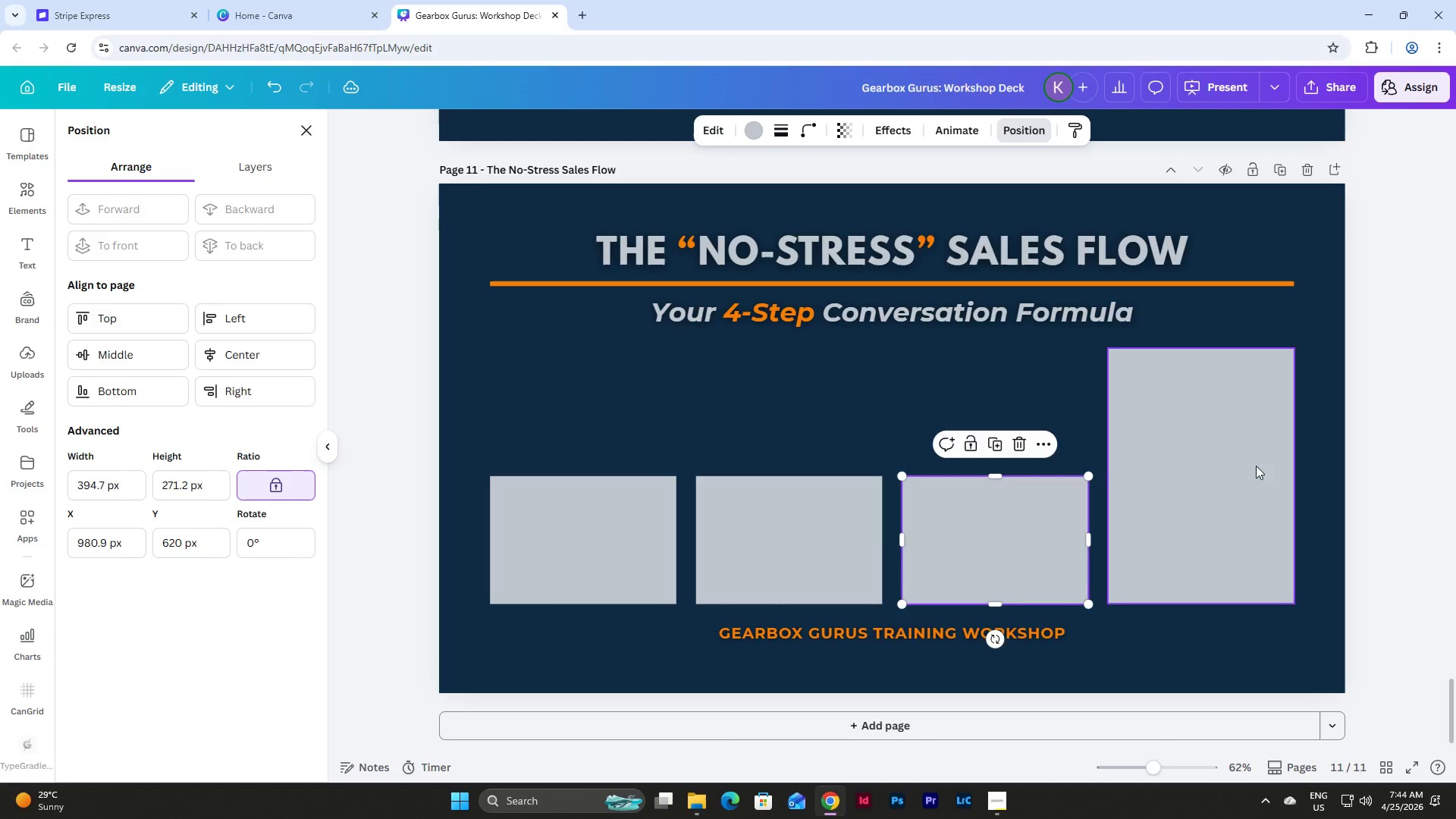 
left_click([1256, 466])
 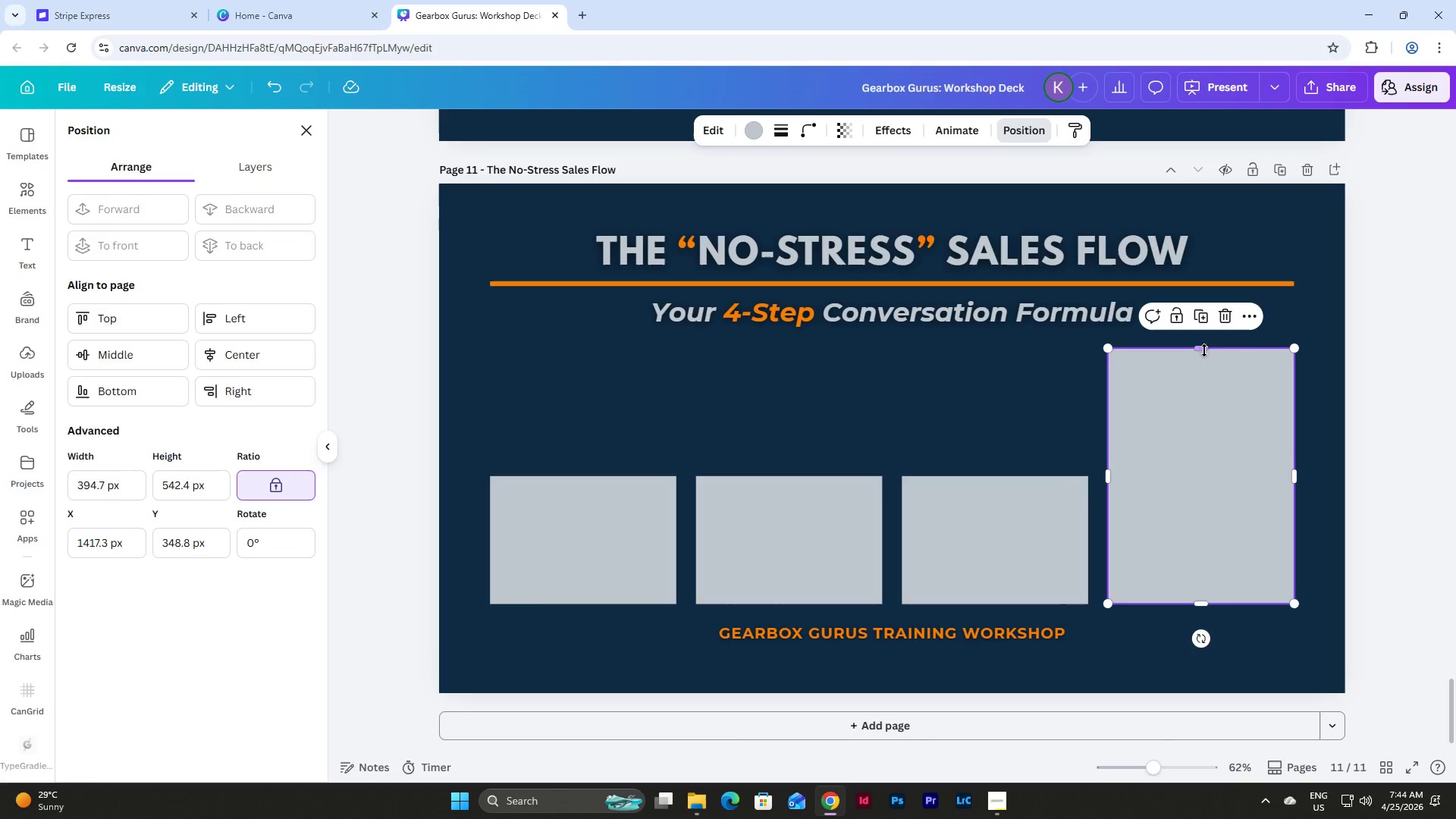 
left_click_drag(start_coordinate=[1204, 350], to_coordinate=[1197, 480])
 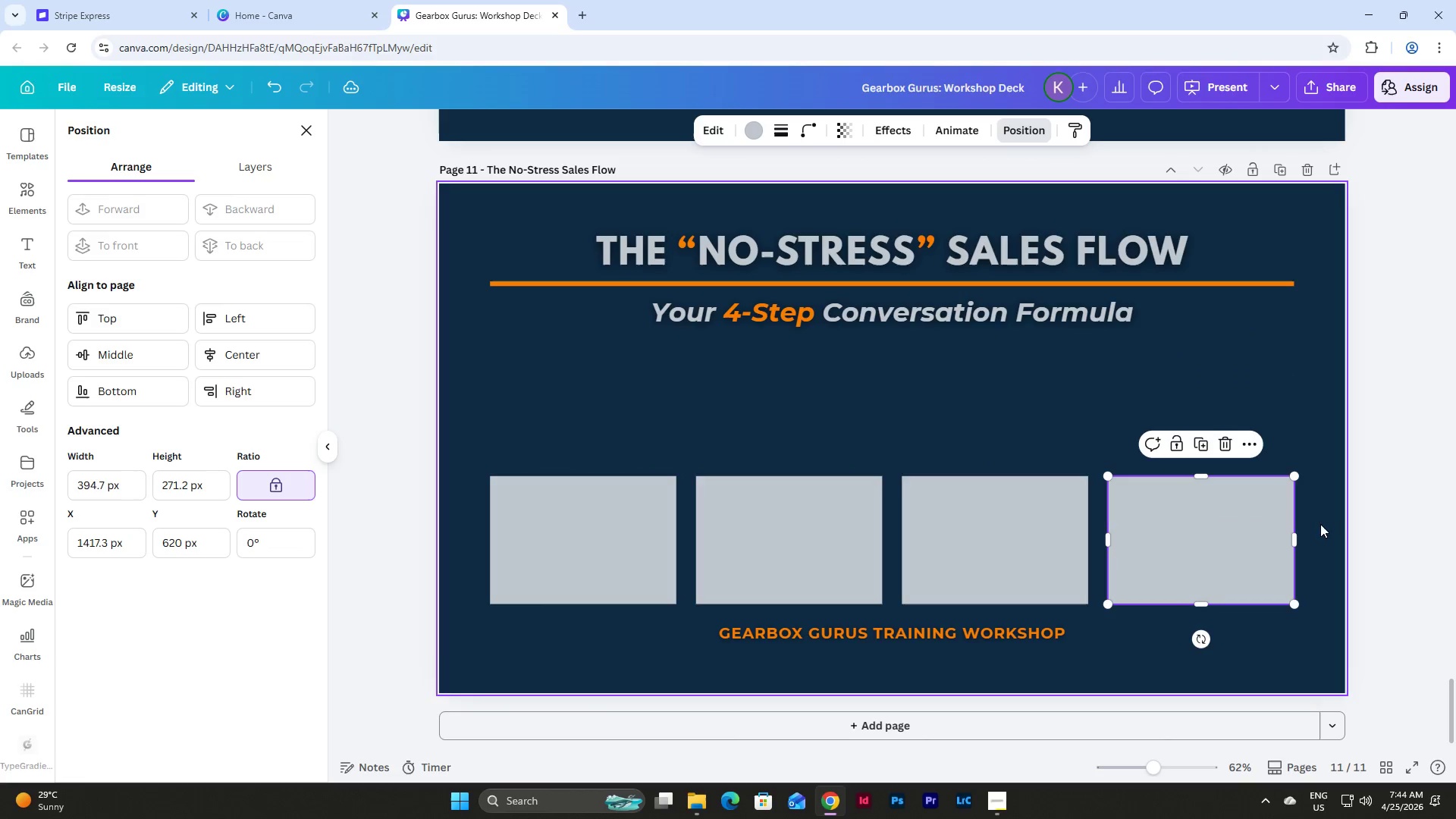 
left_click([1321, 525])
 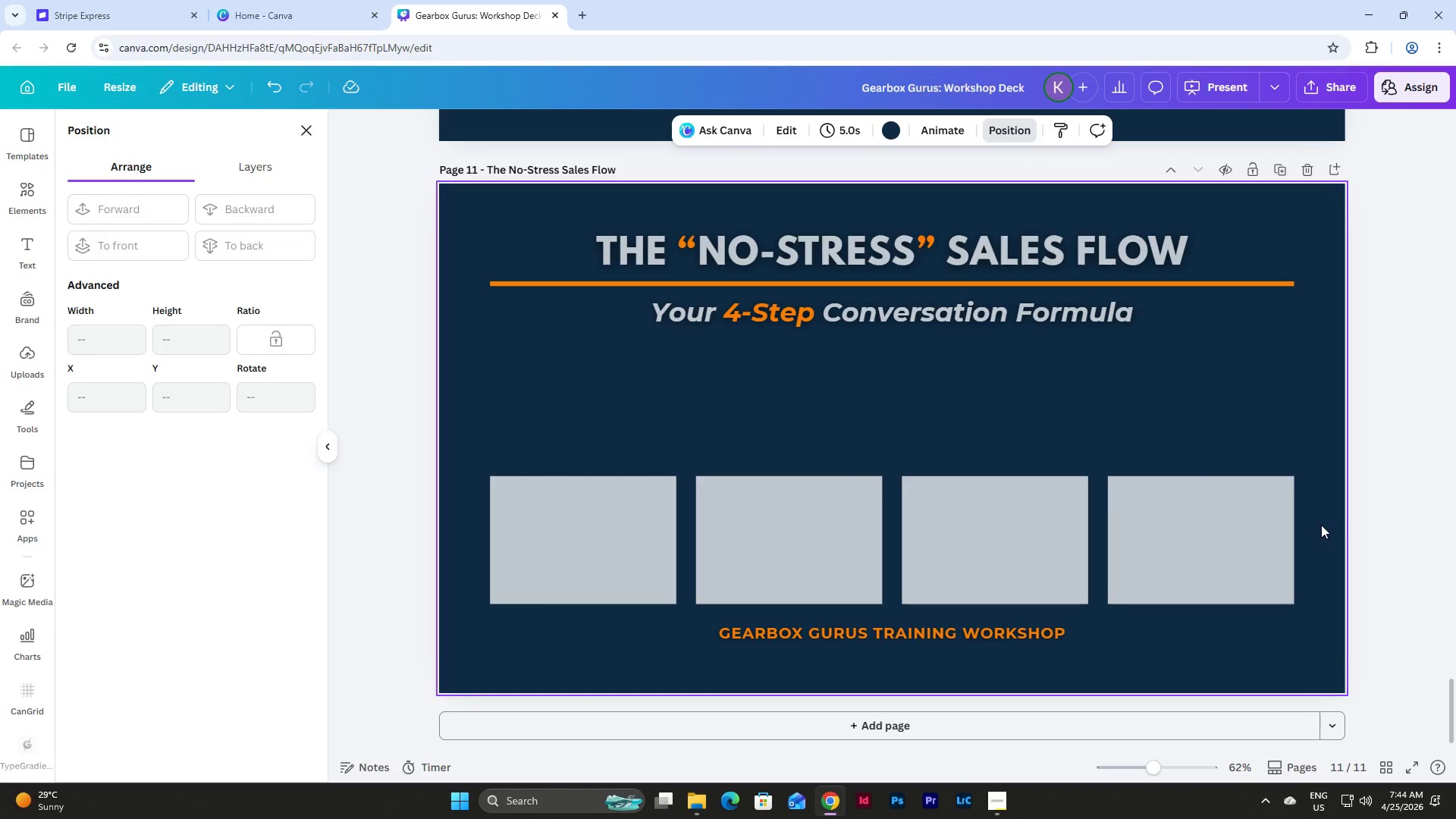 
scroll: coordinate [1321, 525], scroll_direction: up, amount: 7.0
 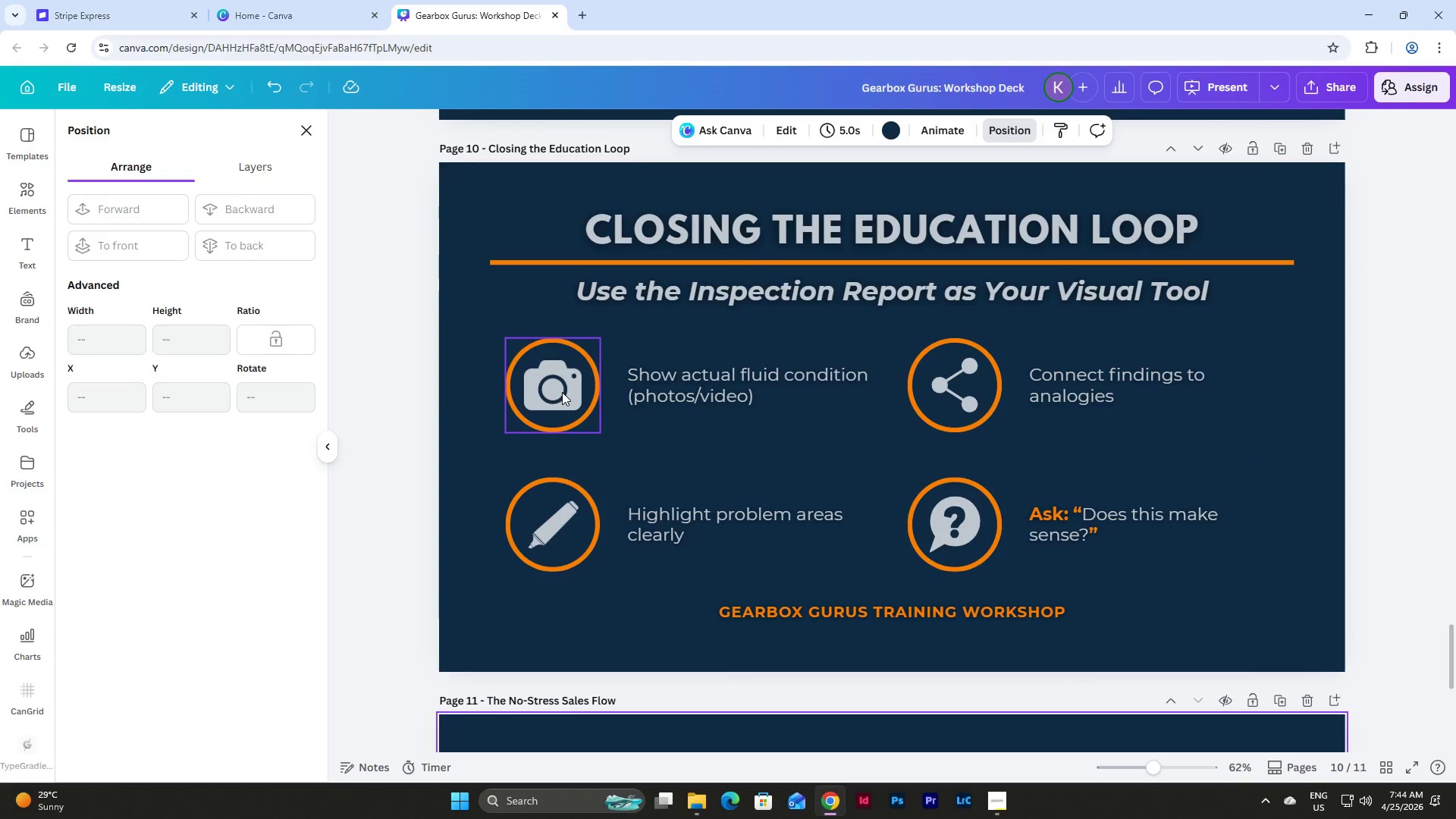 
left_click([562, 392])
 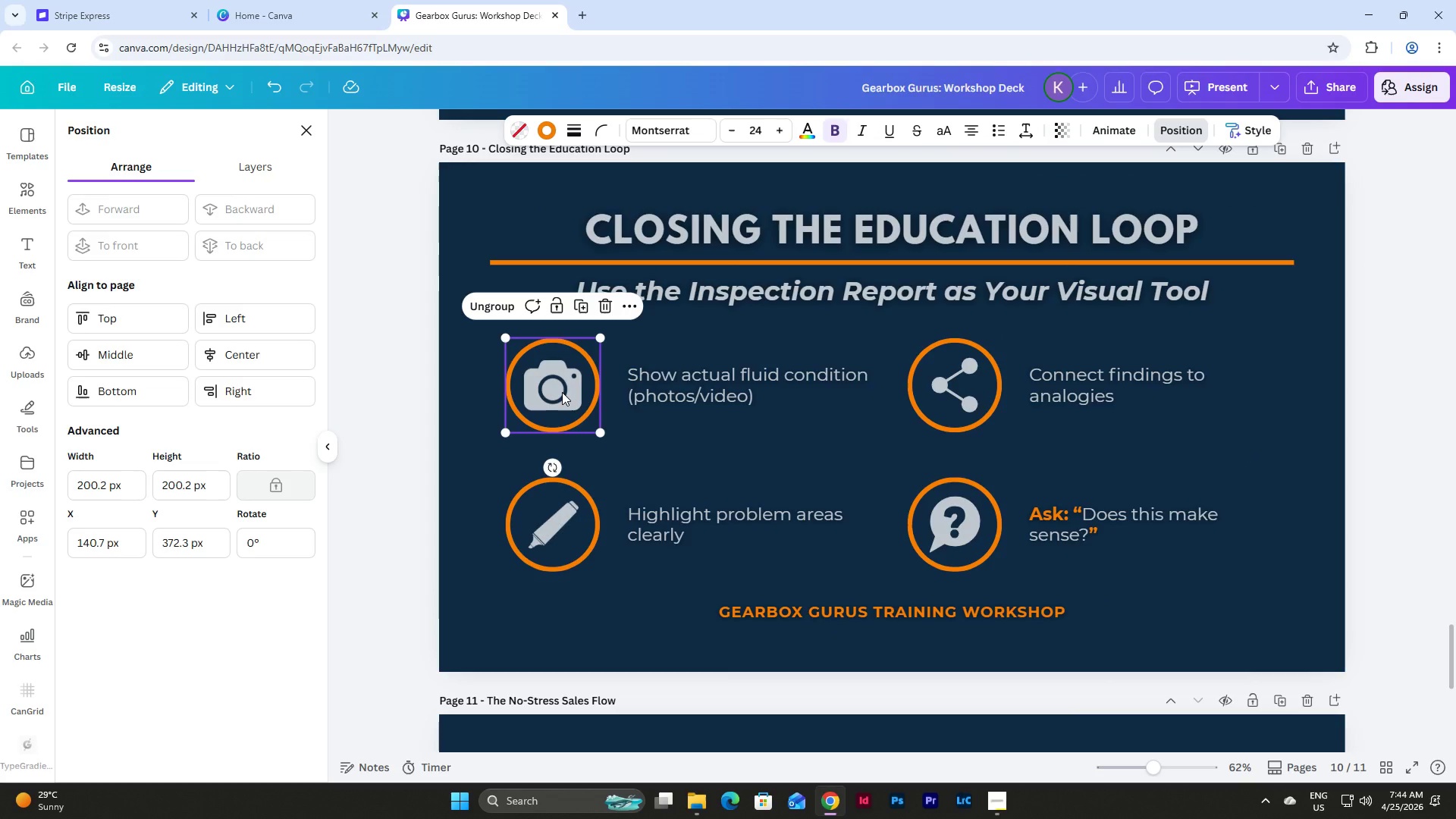 
key(Control+C)
 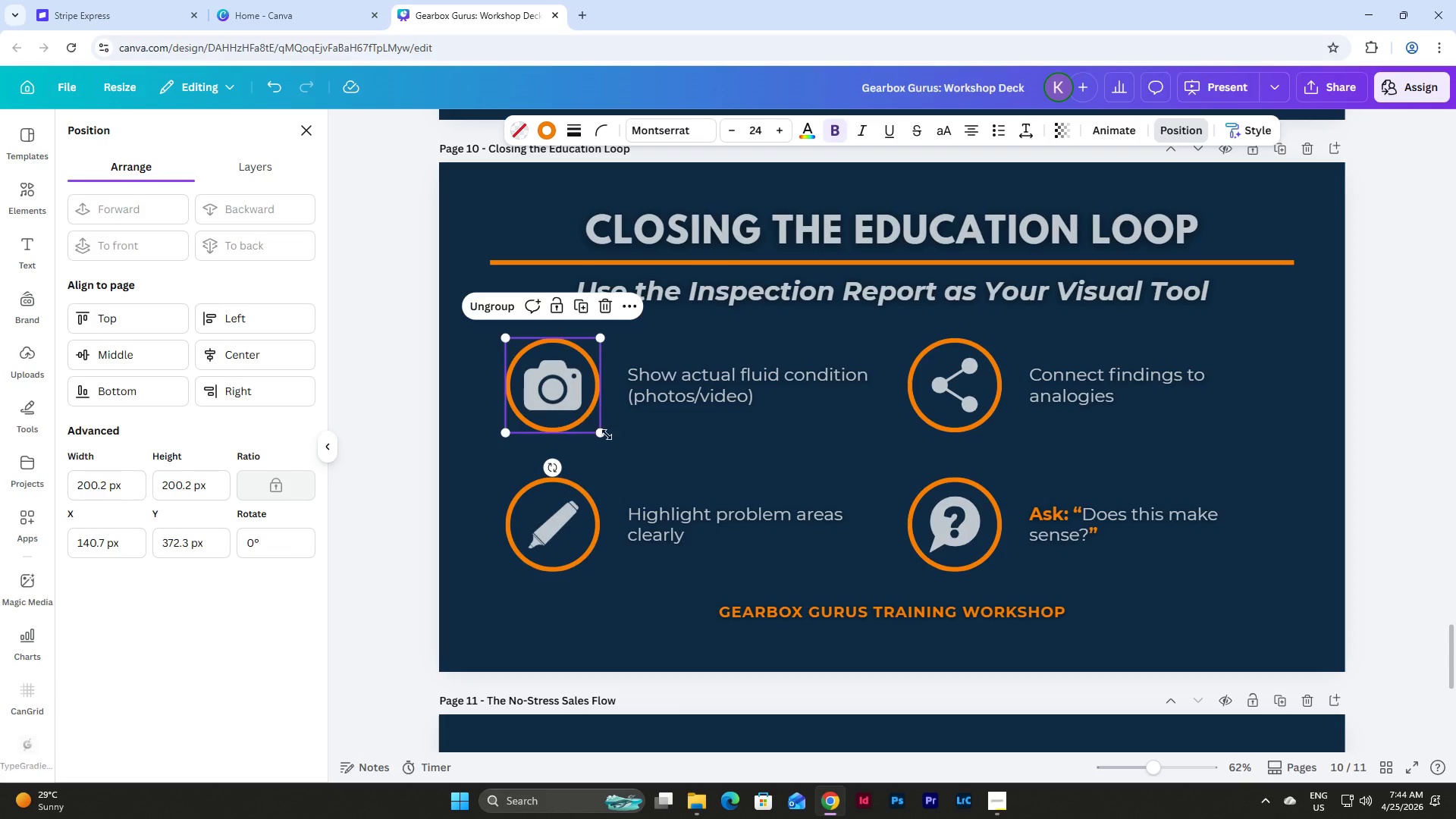 
scroll: coordinate [662, 472], scroll_direction: down, amount: 7.0
 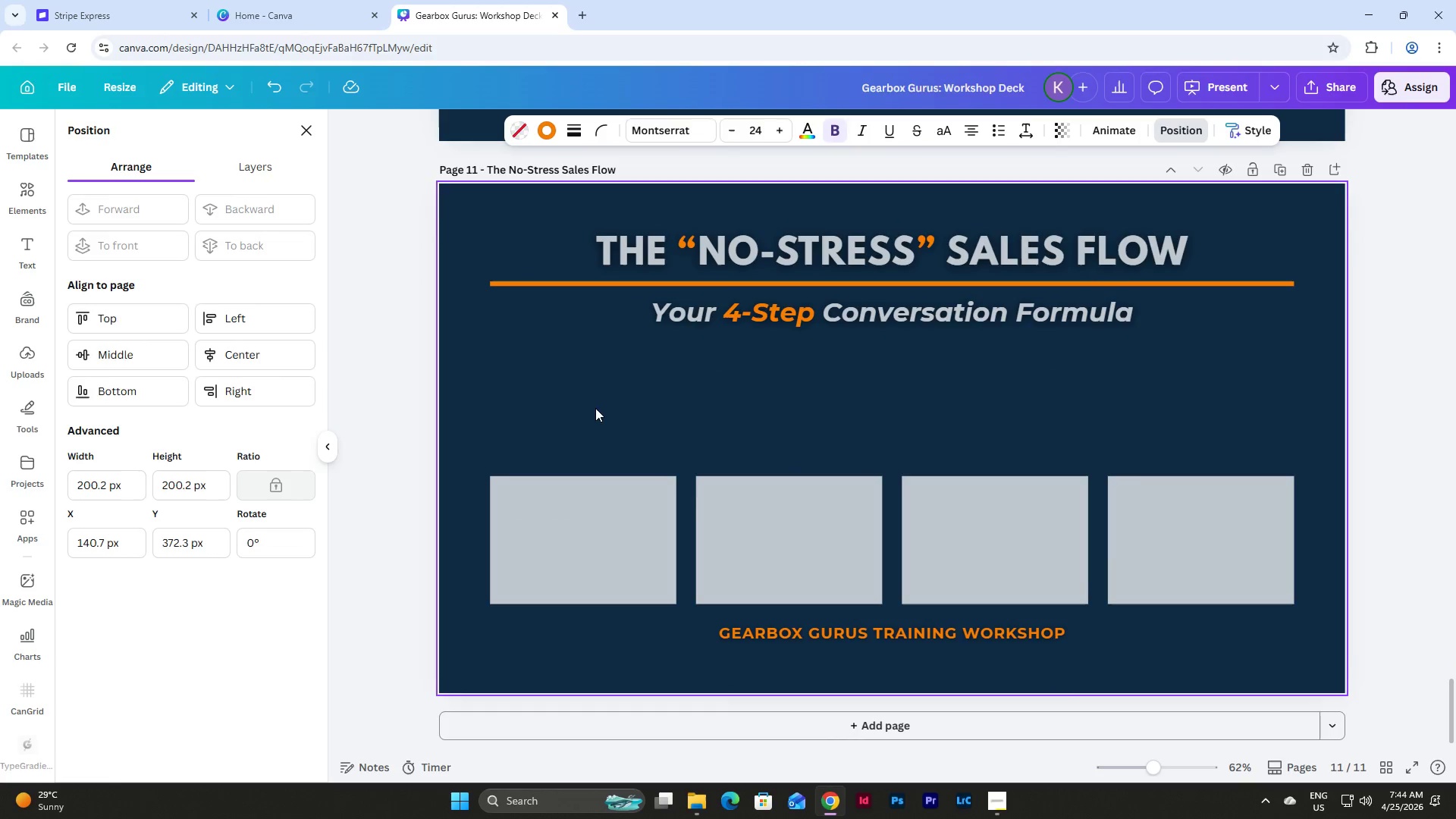 
left_click([595, 408])
 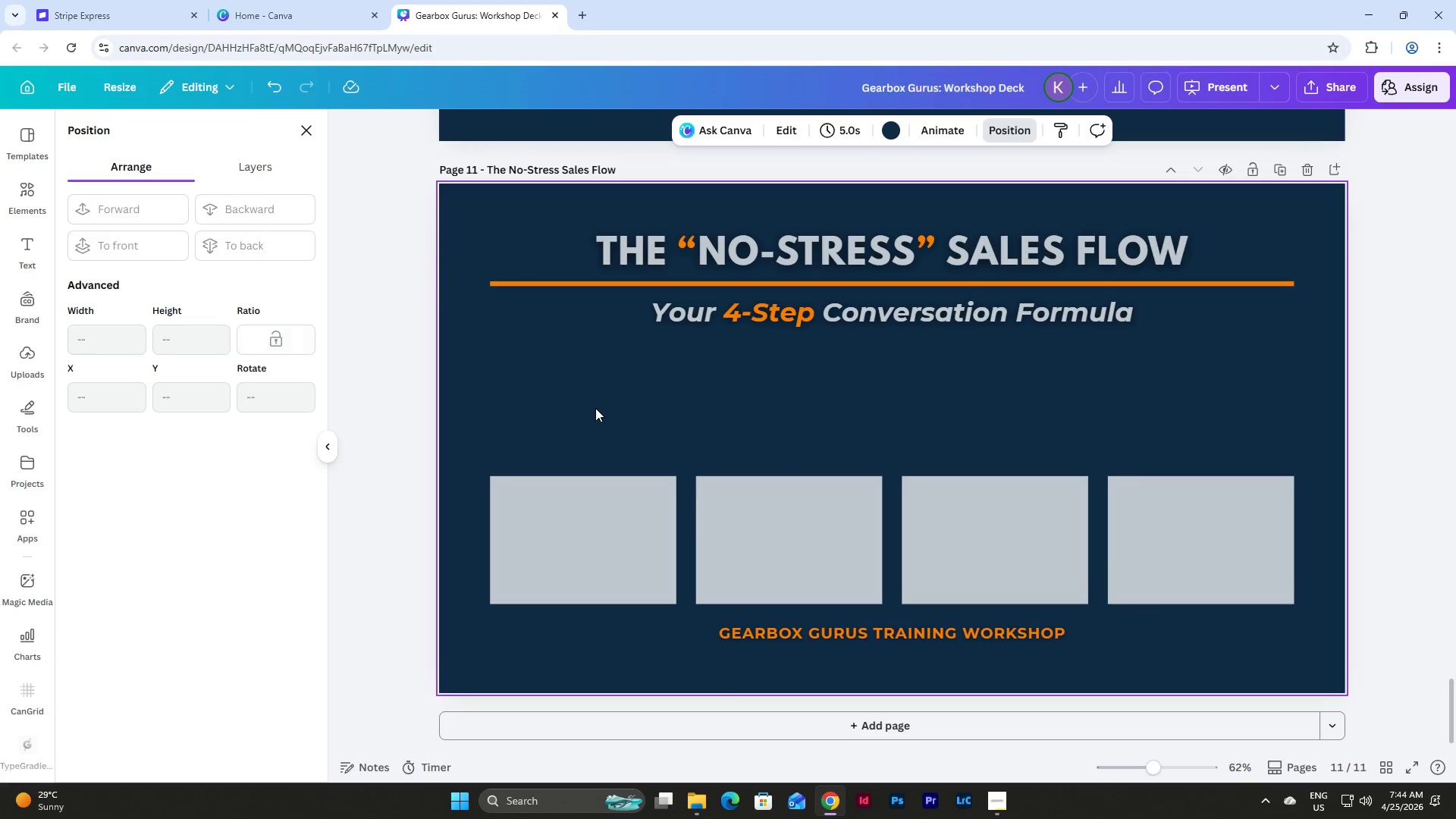 
key(Control+V)
 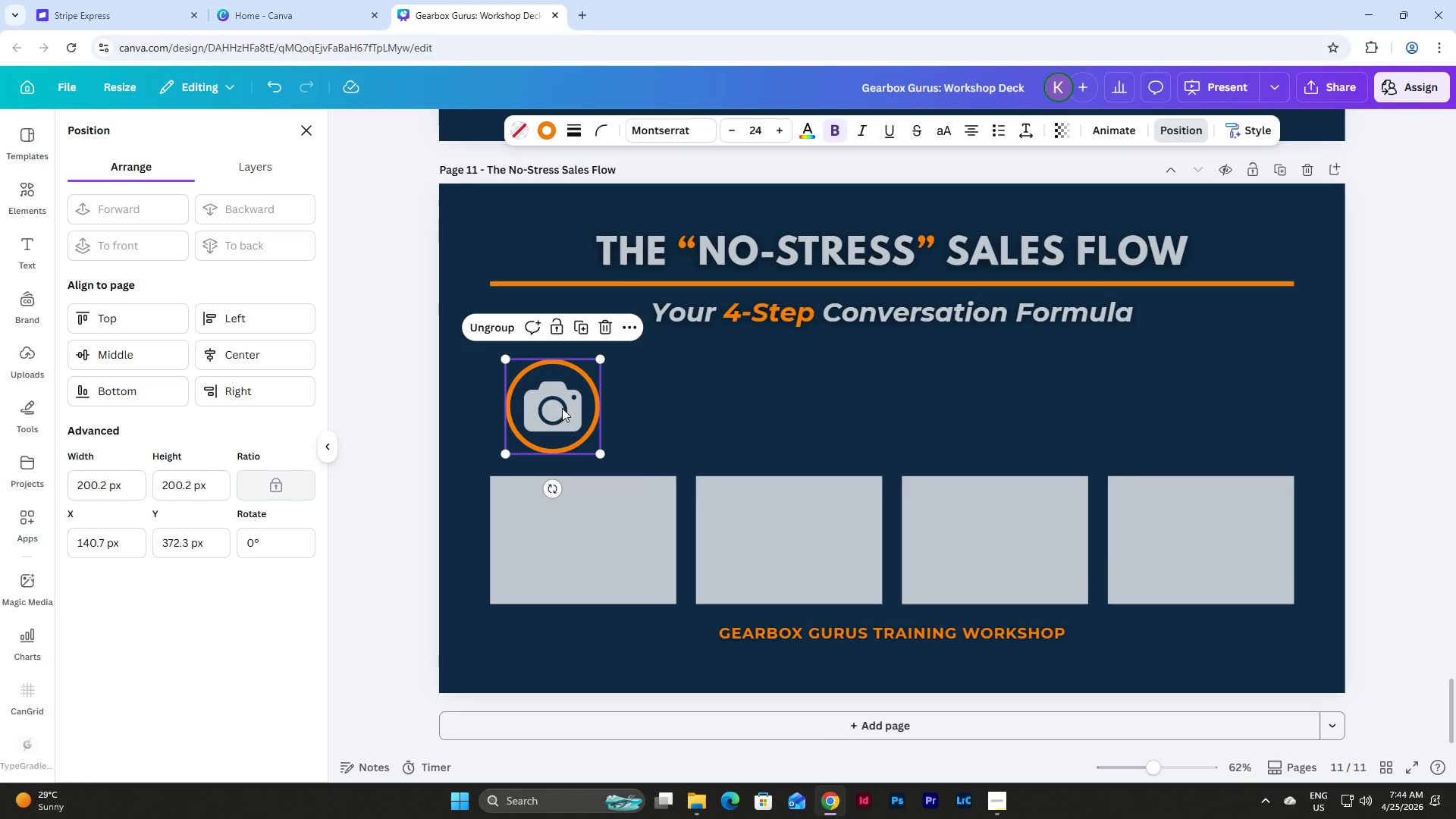 
left_click_drag(start_coordinate=[562, 408], to_coordinate=[548, 398])
 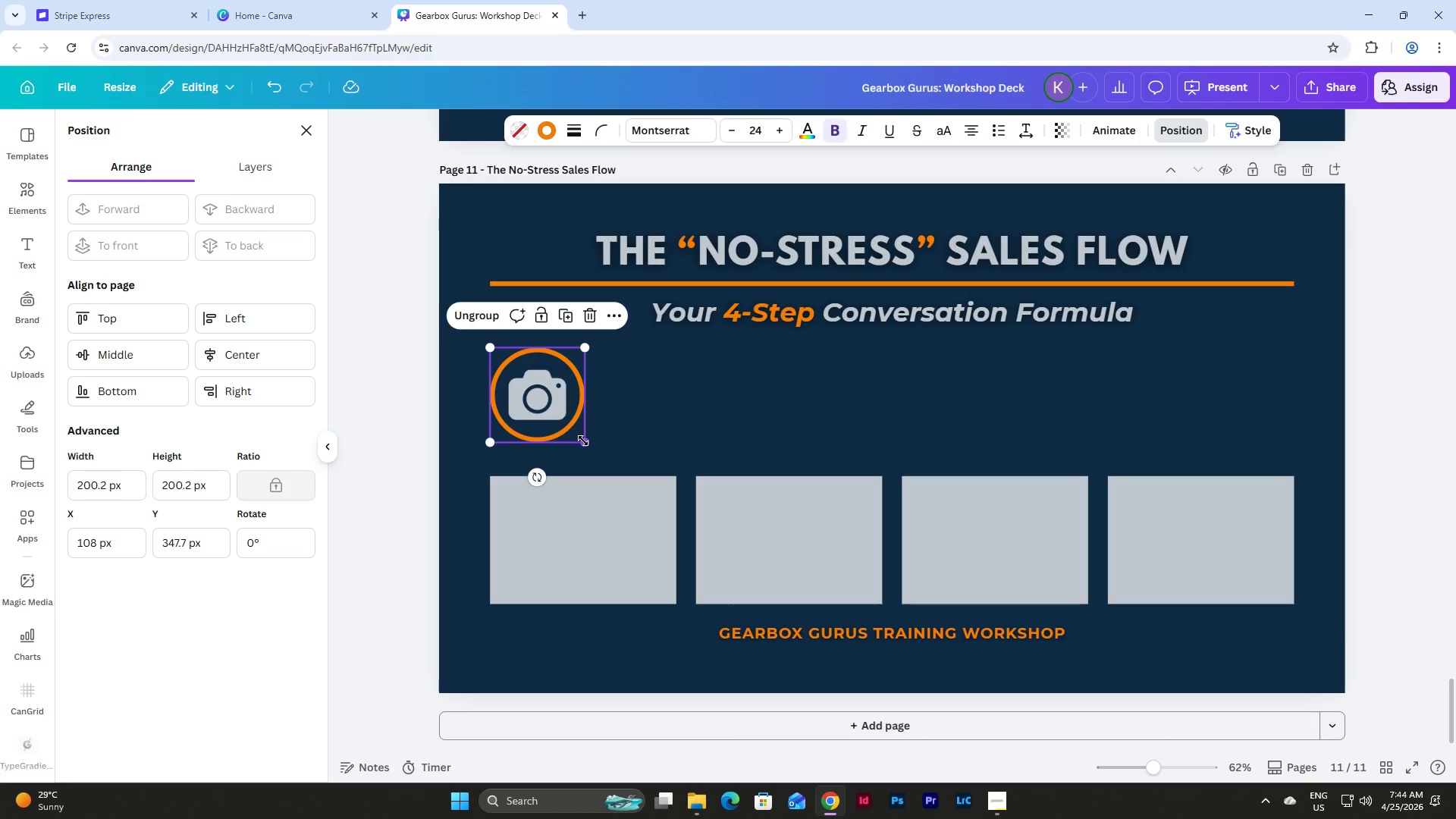 
left_click_drag(start_coordinate=[583, 441], to_coordinate=[612, 479])
 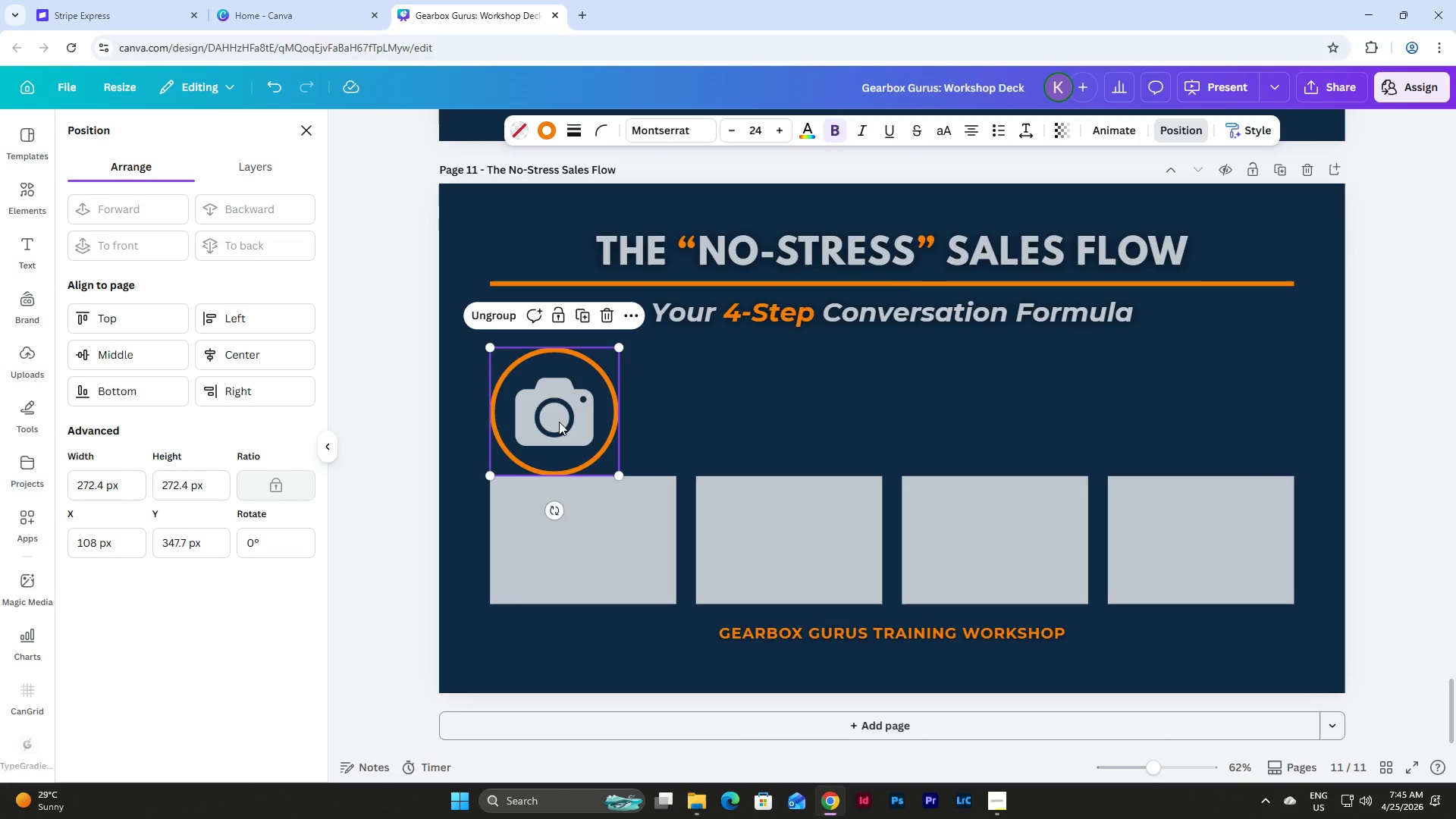 
left_click_drag(start_coordinate=[559, 422], to_coordinate=[585, 421])
 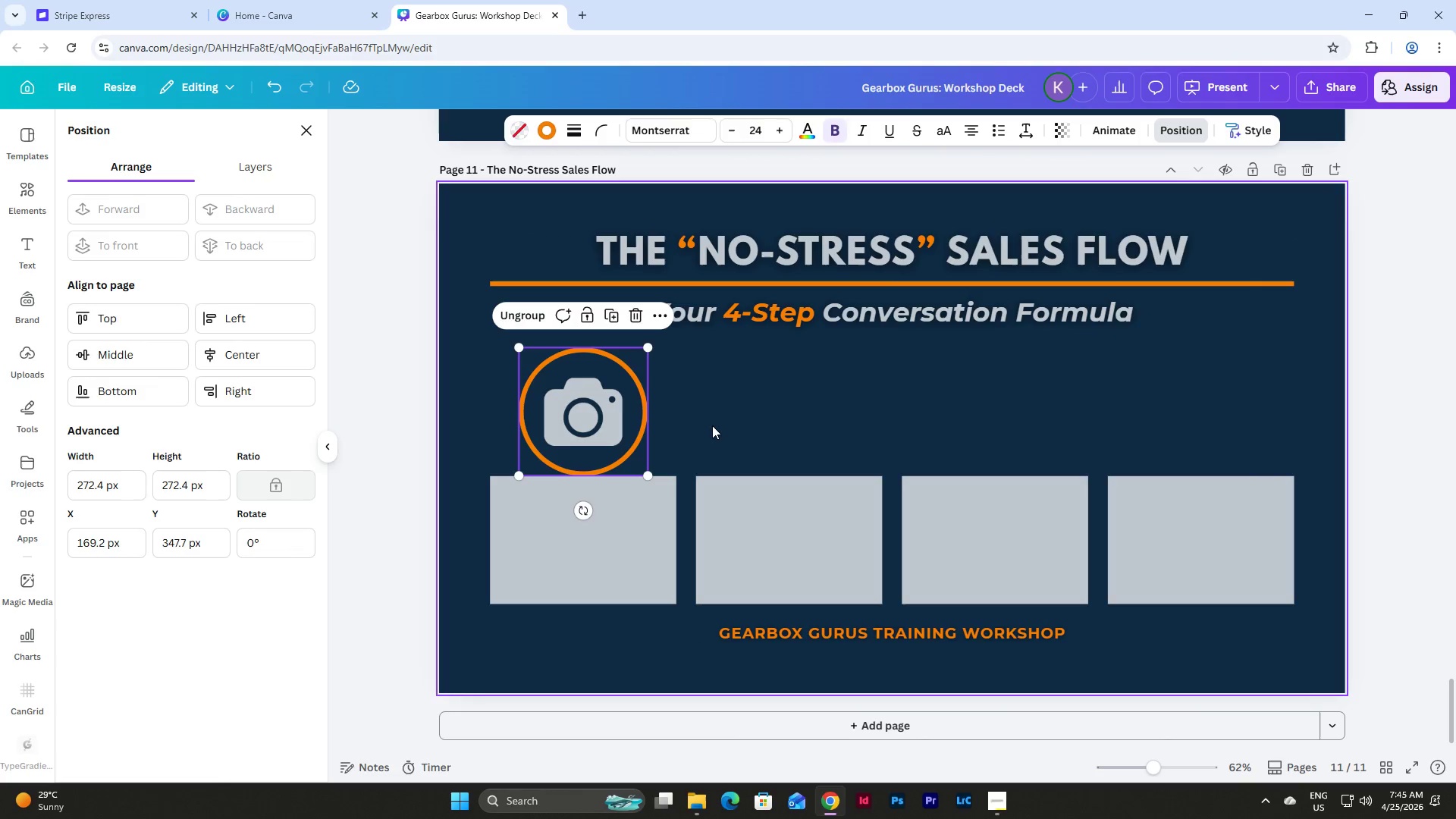 
left_click([712, 425])
 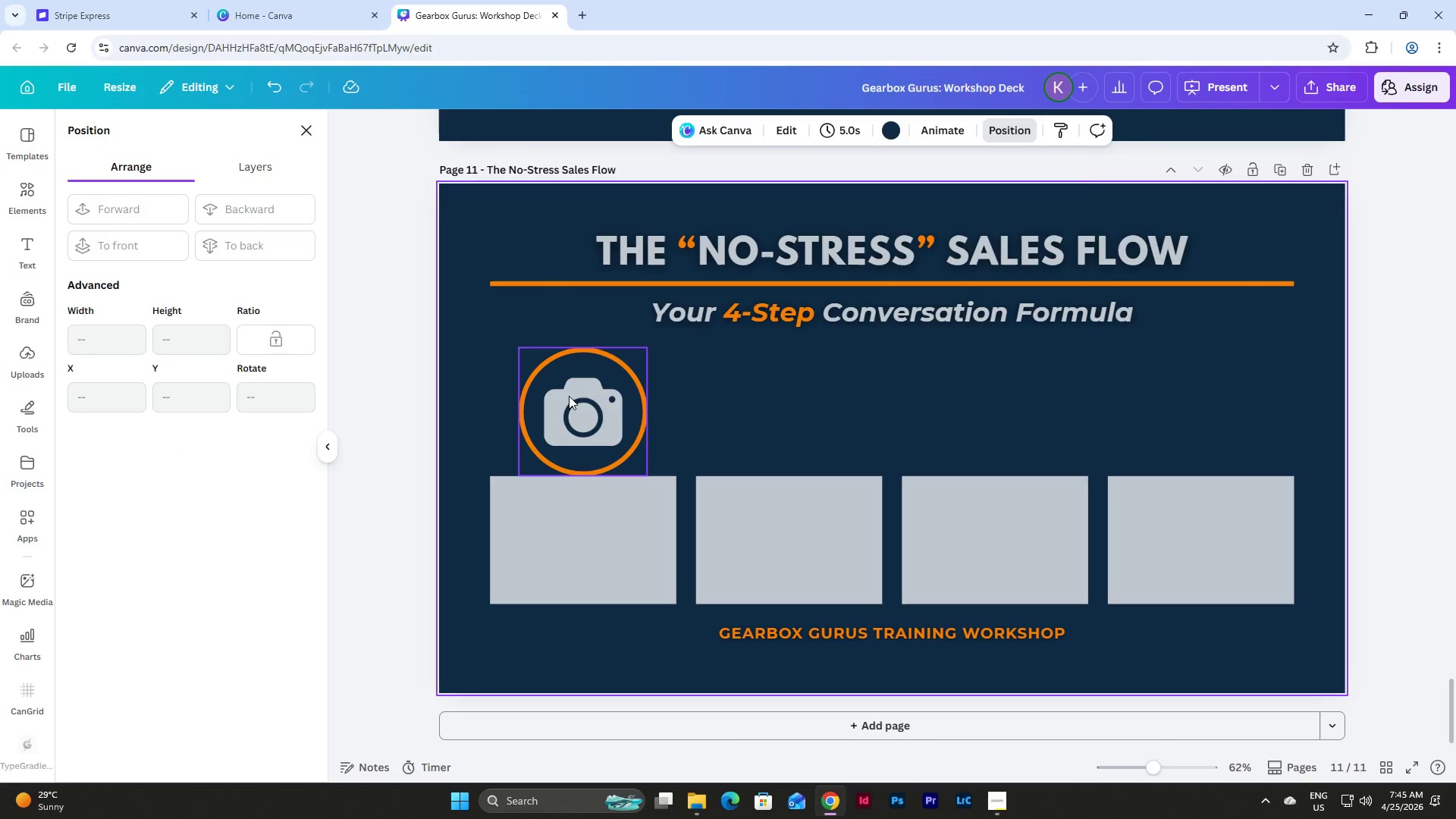 
left_click([569, 396])
 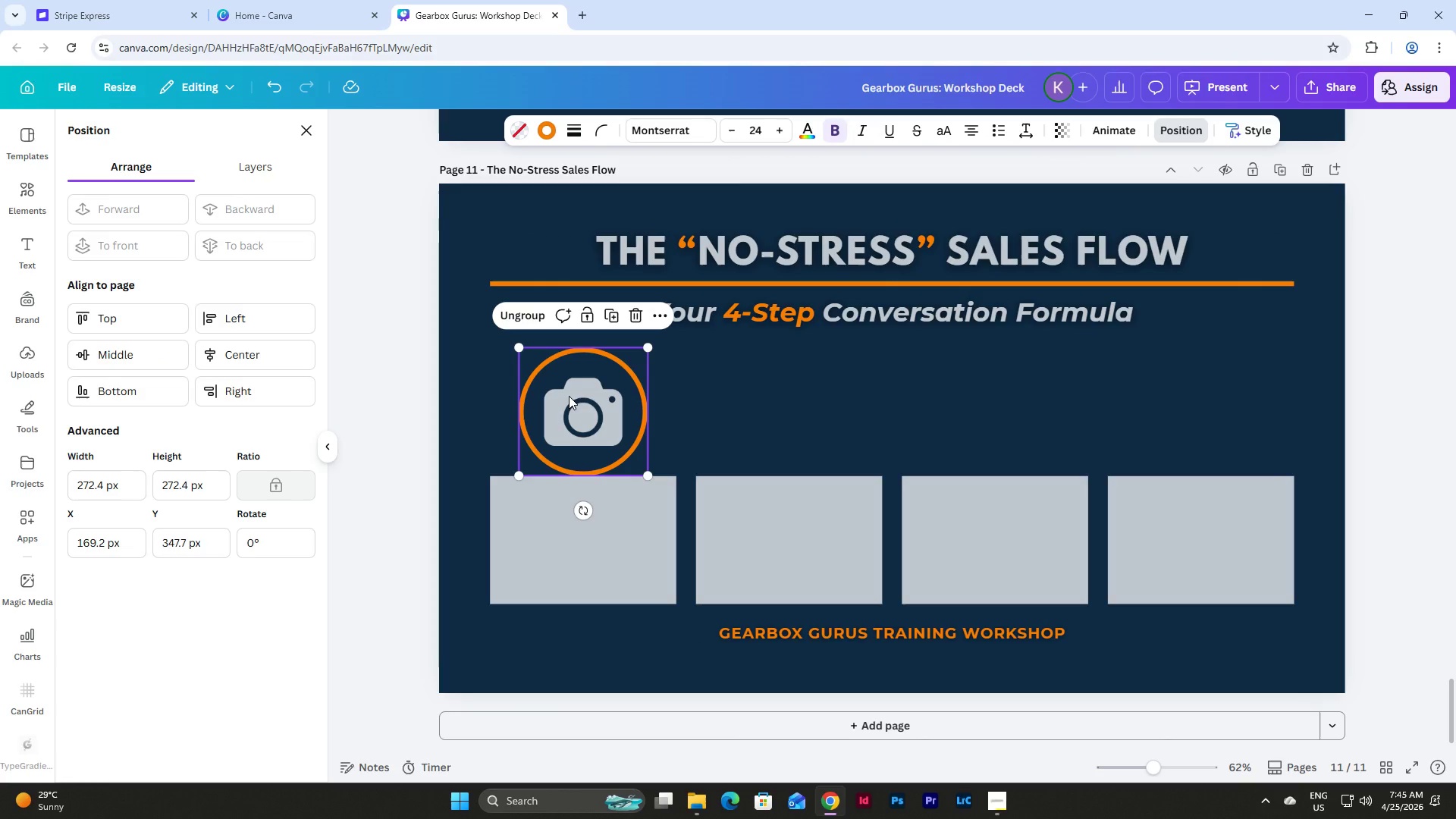 
key(Control+D)
 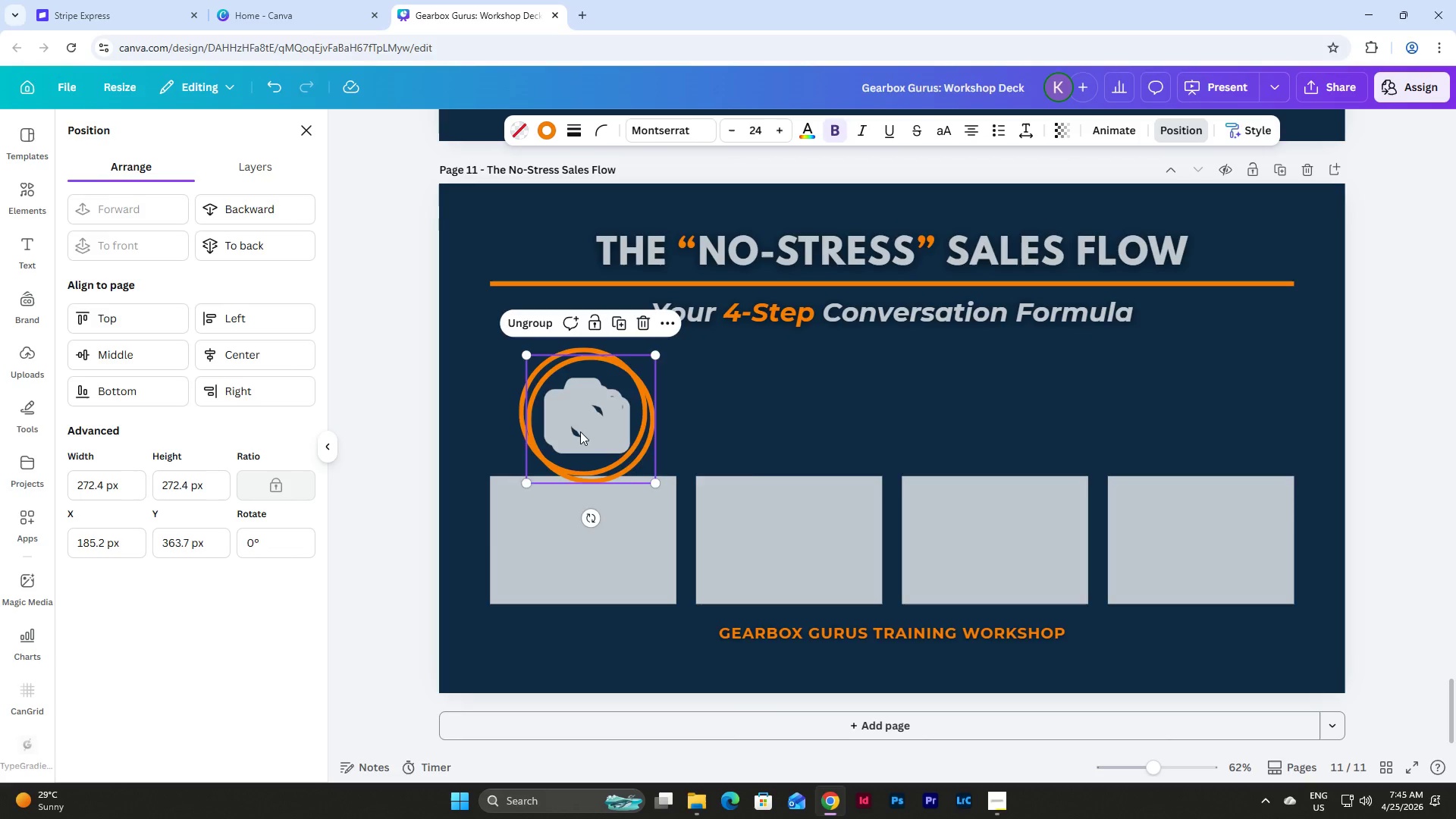 
left_click_drag(start_coordinate=[580, 431], to_coordinate=[780, 423])
 